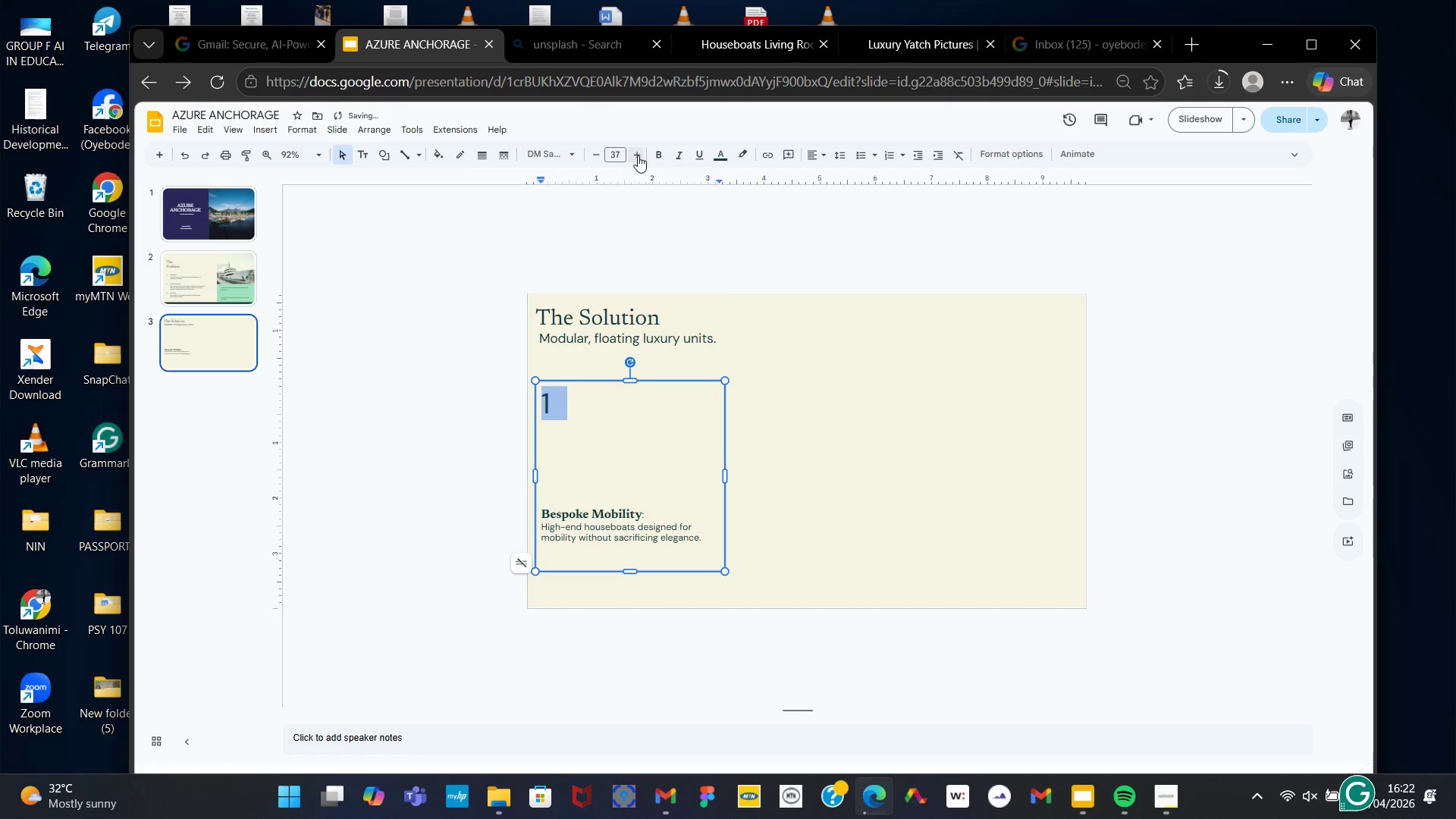 
triple_click([638, 155])
 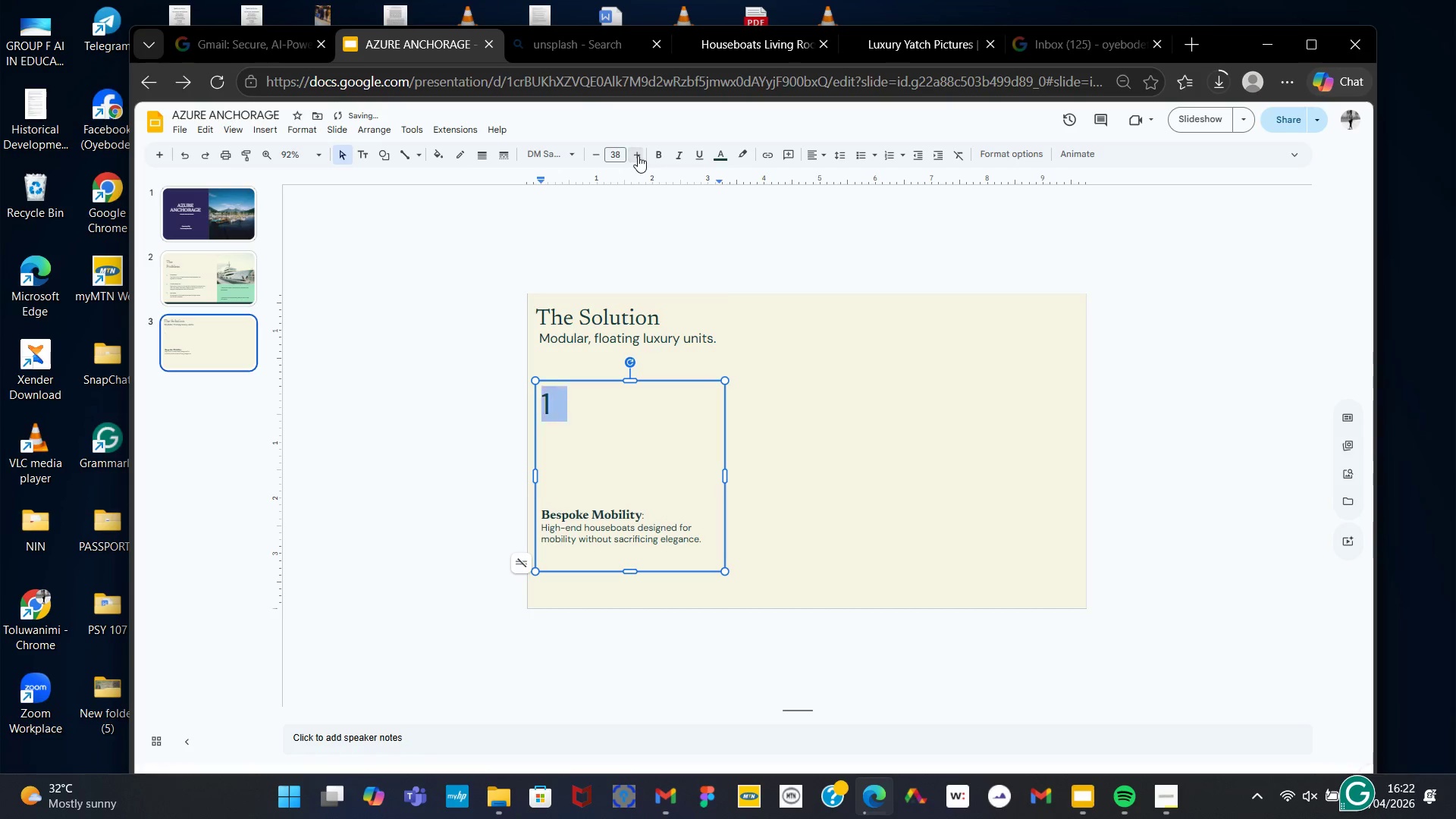 
triple_click([638, 155])
 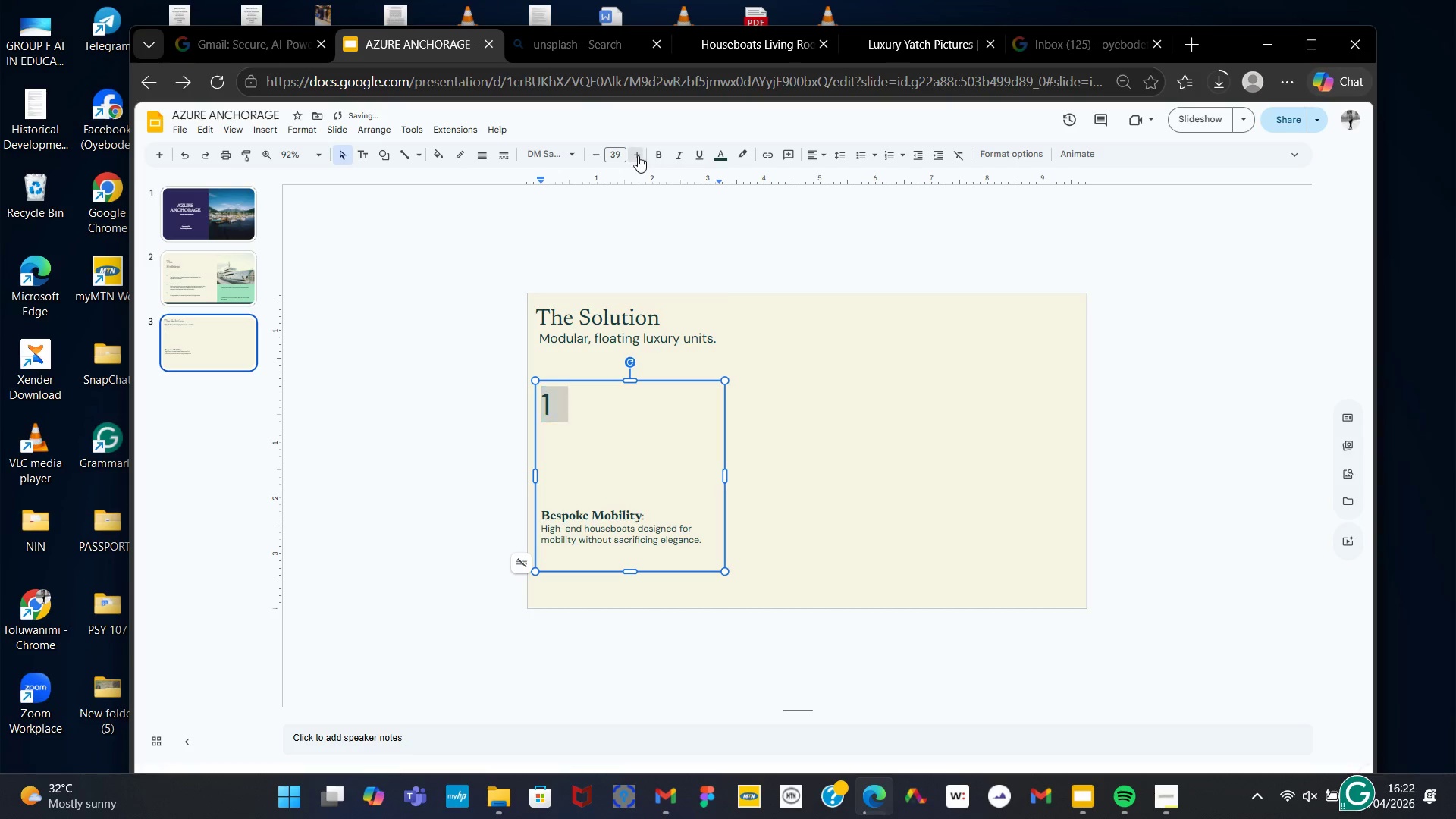 
left_click([638, 155])
 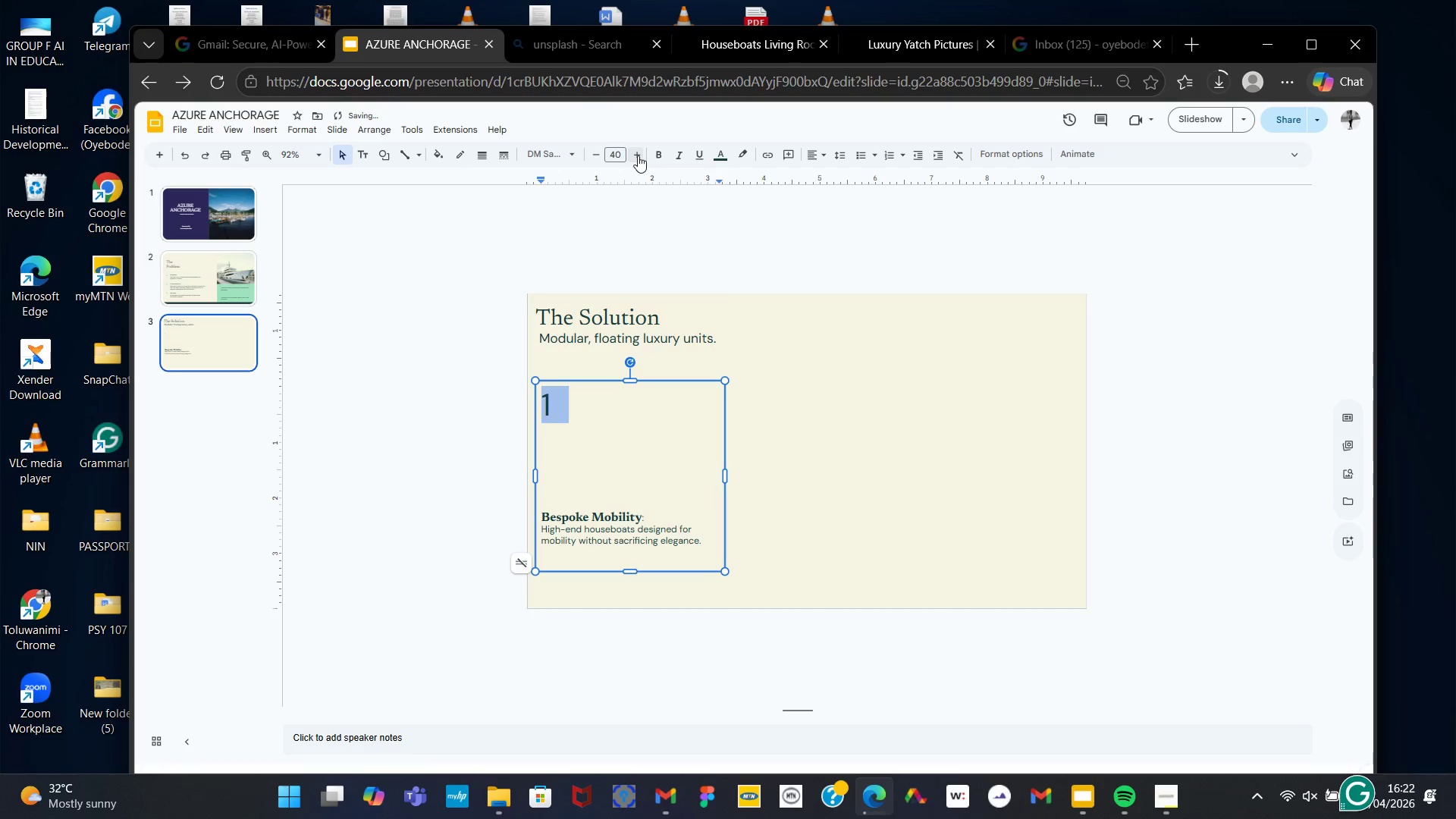 
left_click([638, 155])
 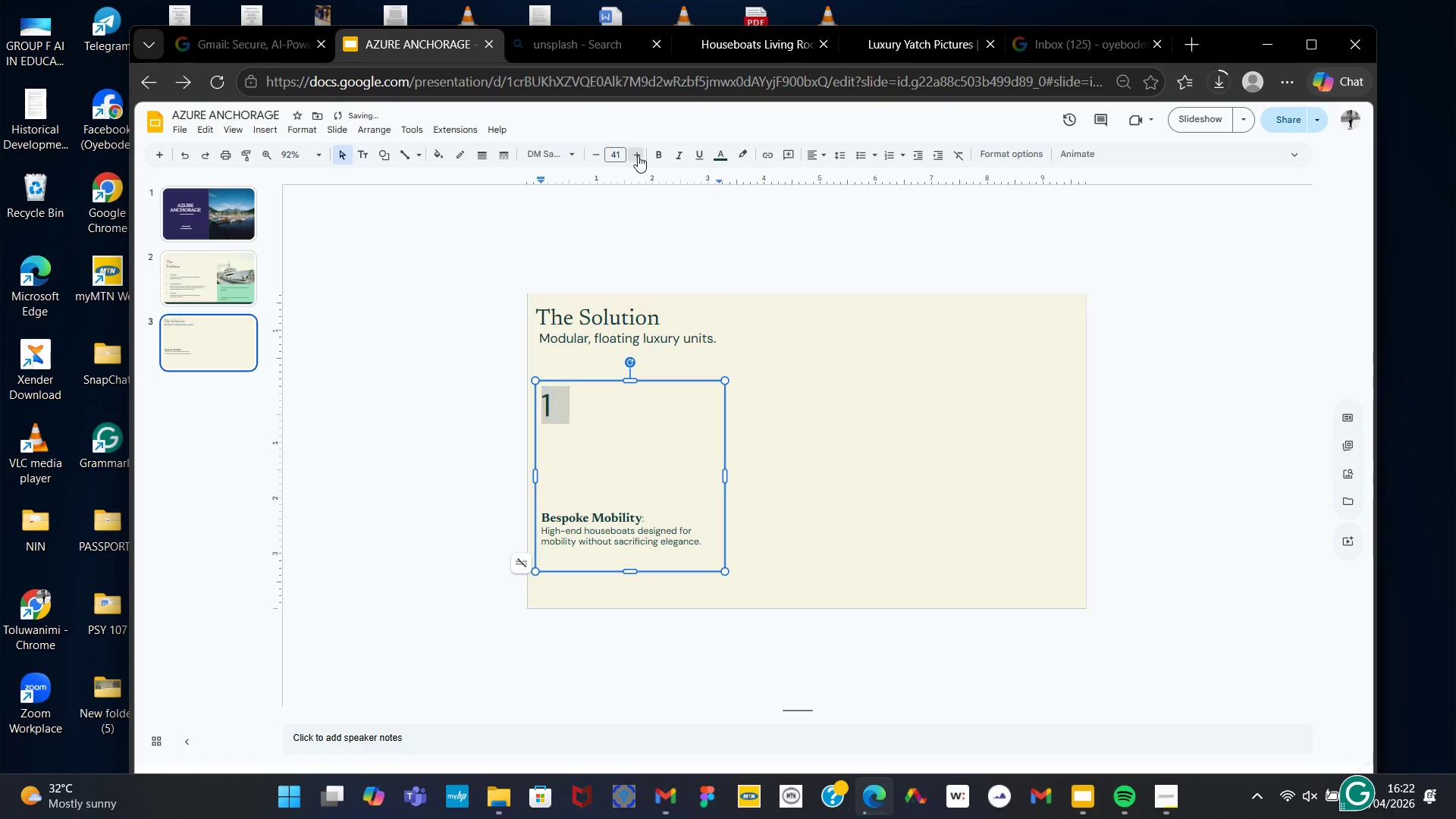 
left_click([638, 155])
 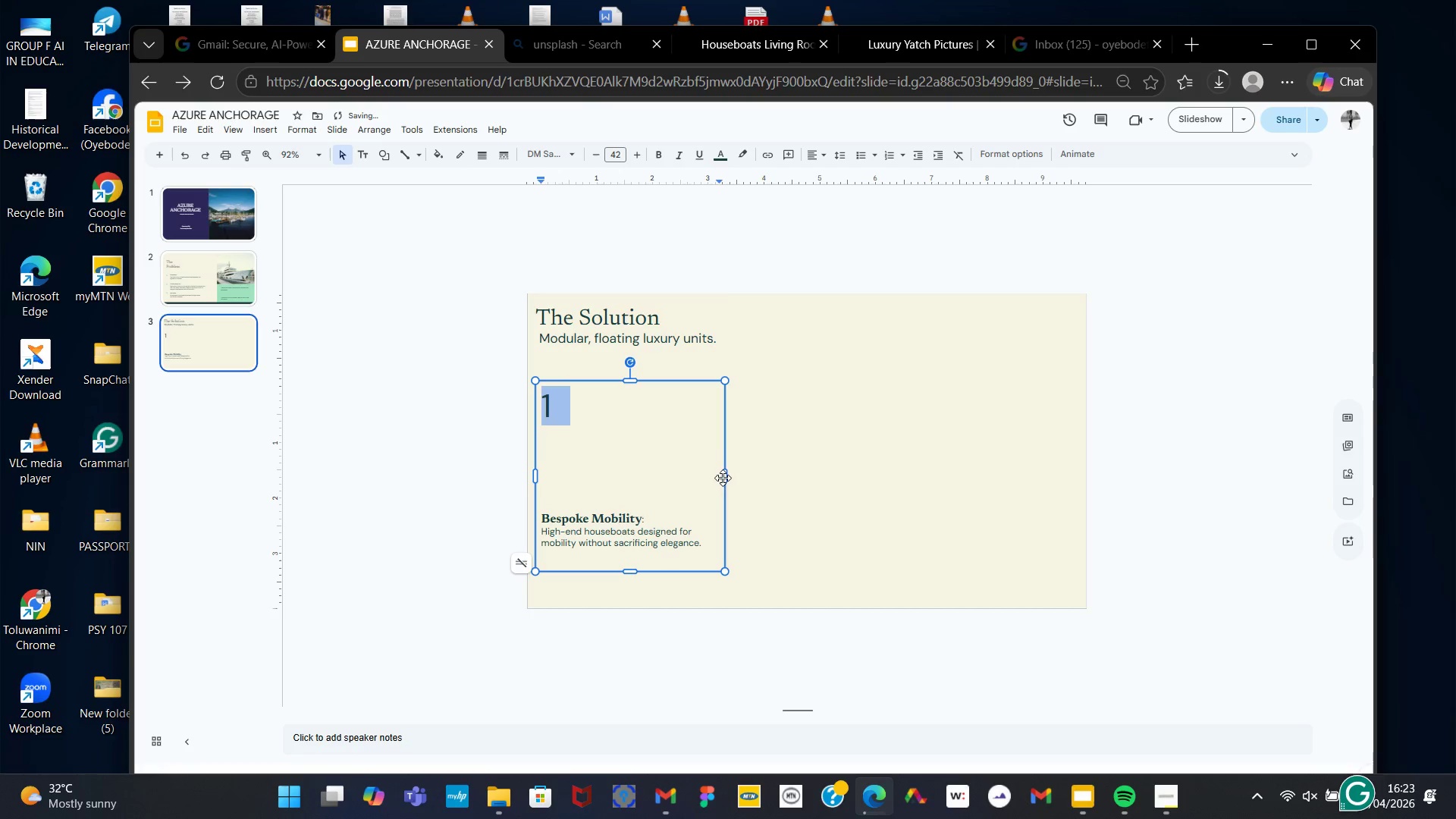 
left_click_drag(start_coordinate=[725, 477], to_coordinate=[700, 480])
 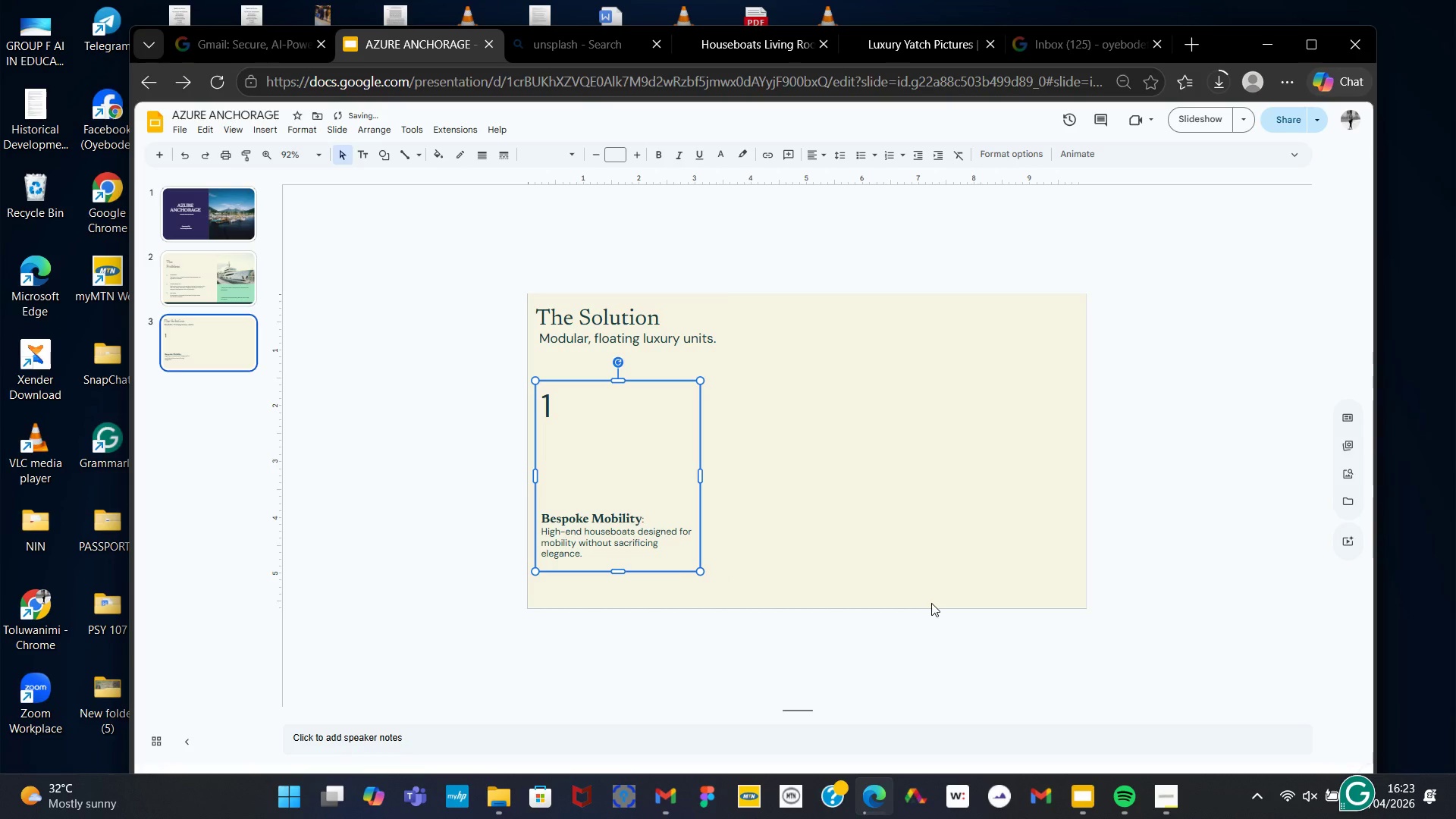 
left_click([931, 603])
 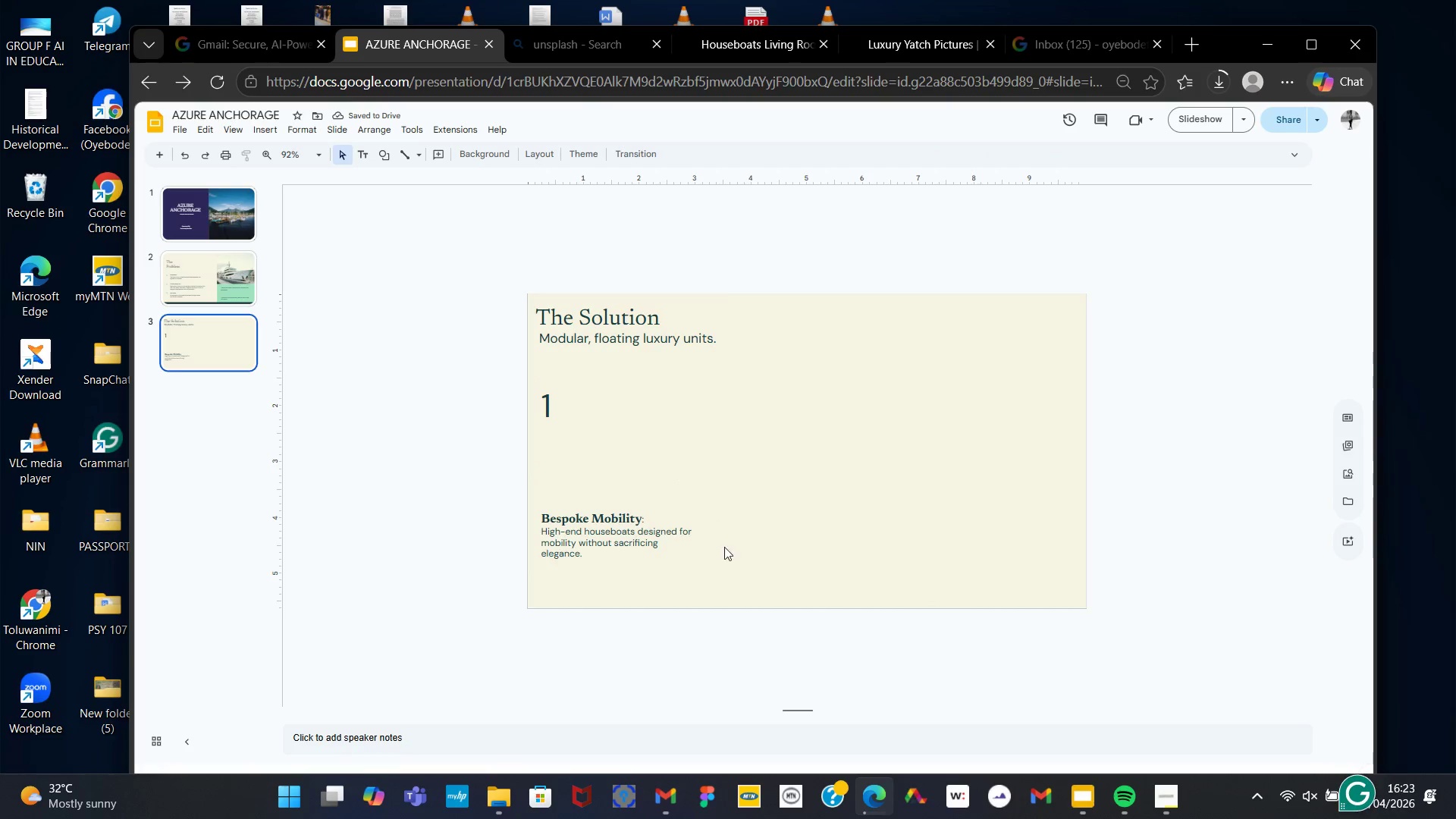 
left_click([664, 482])
 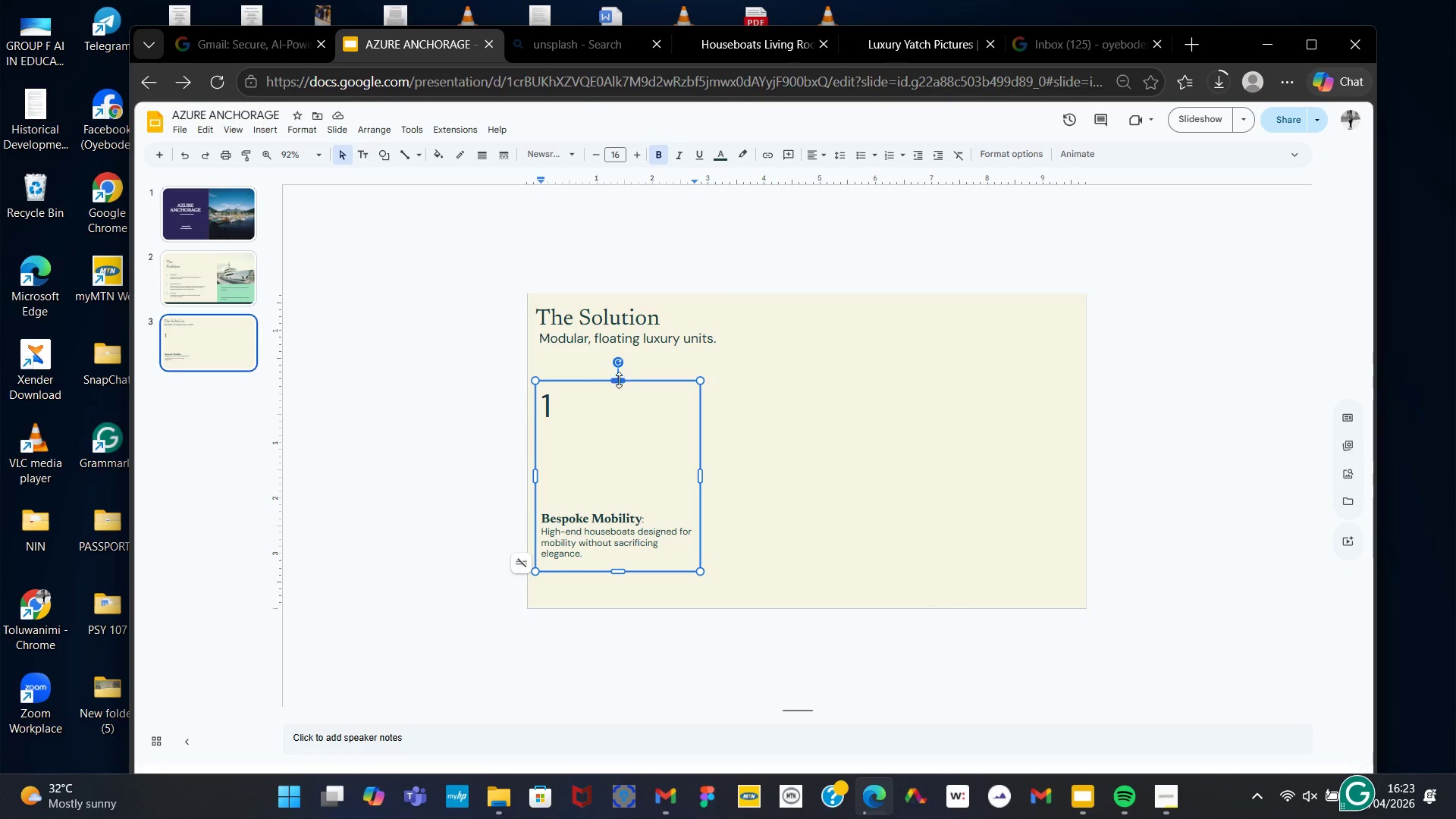 
left_click_drag(start_coordinate=[617, 380], to_coordinate=[620, 397])
 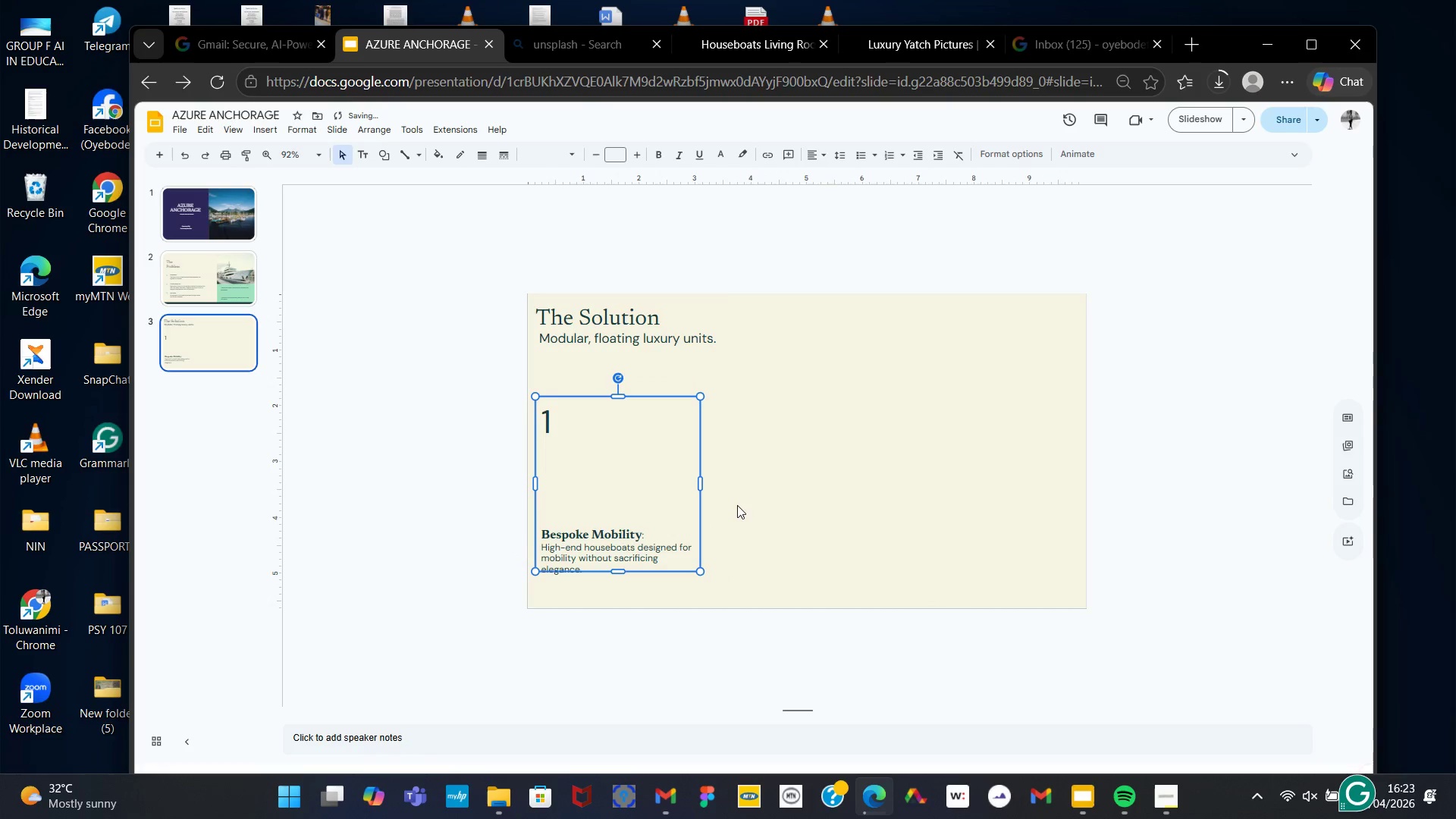 
left_click([737, 505])
 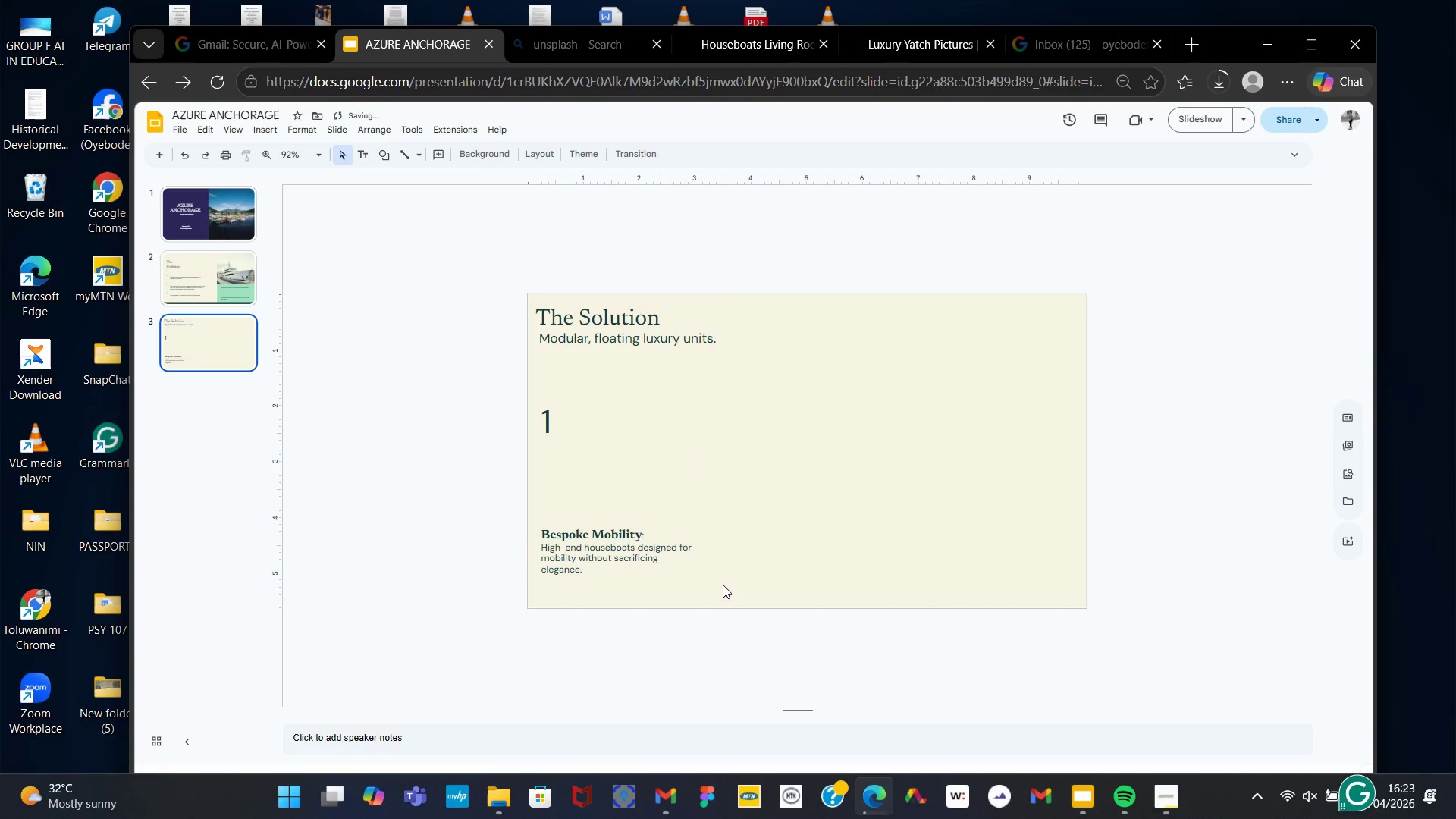 
left_click_drag(start_coordinate=[723, 585], to_coordinate=[539, 386])
 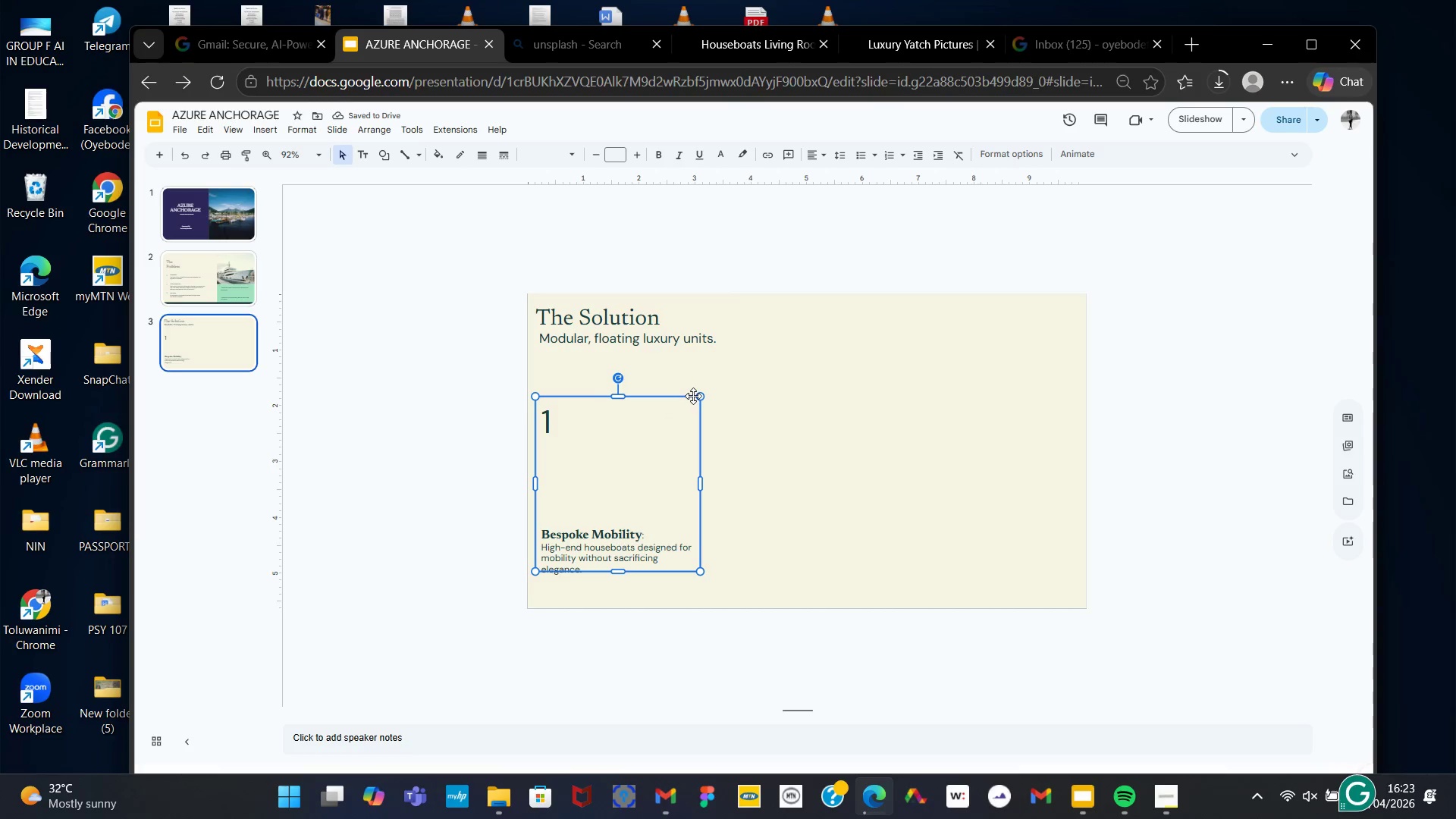 
right_click([690, 398])
 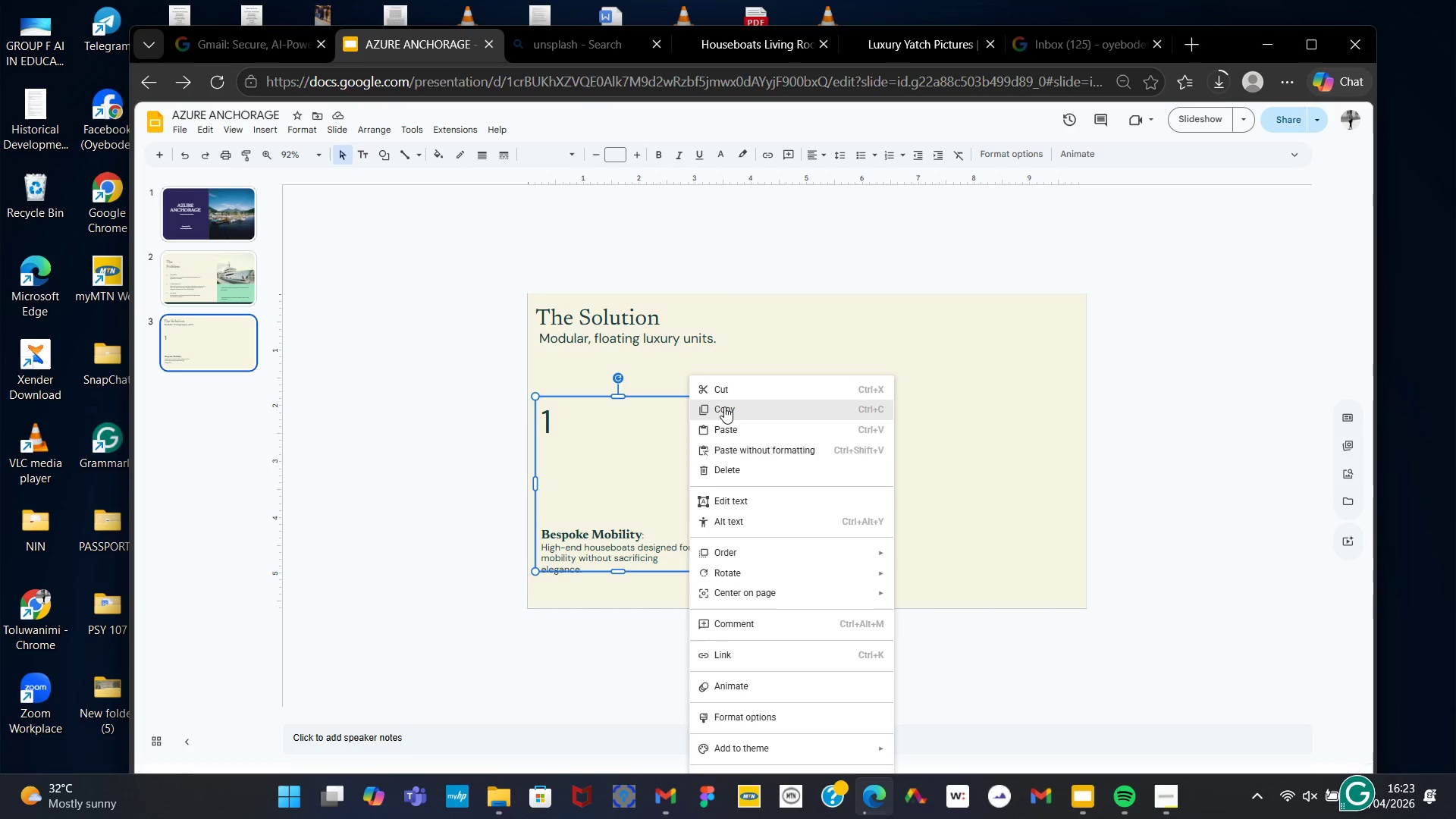 
left_click([725, 406])
 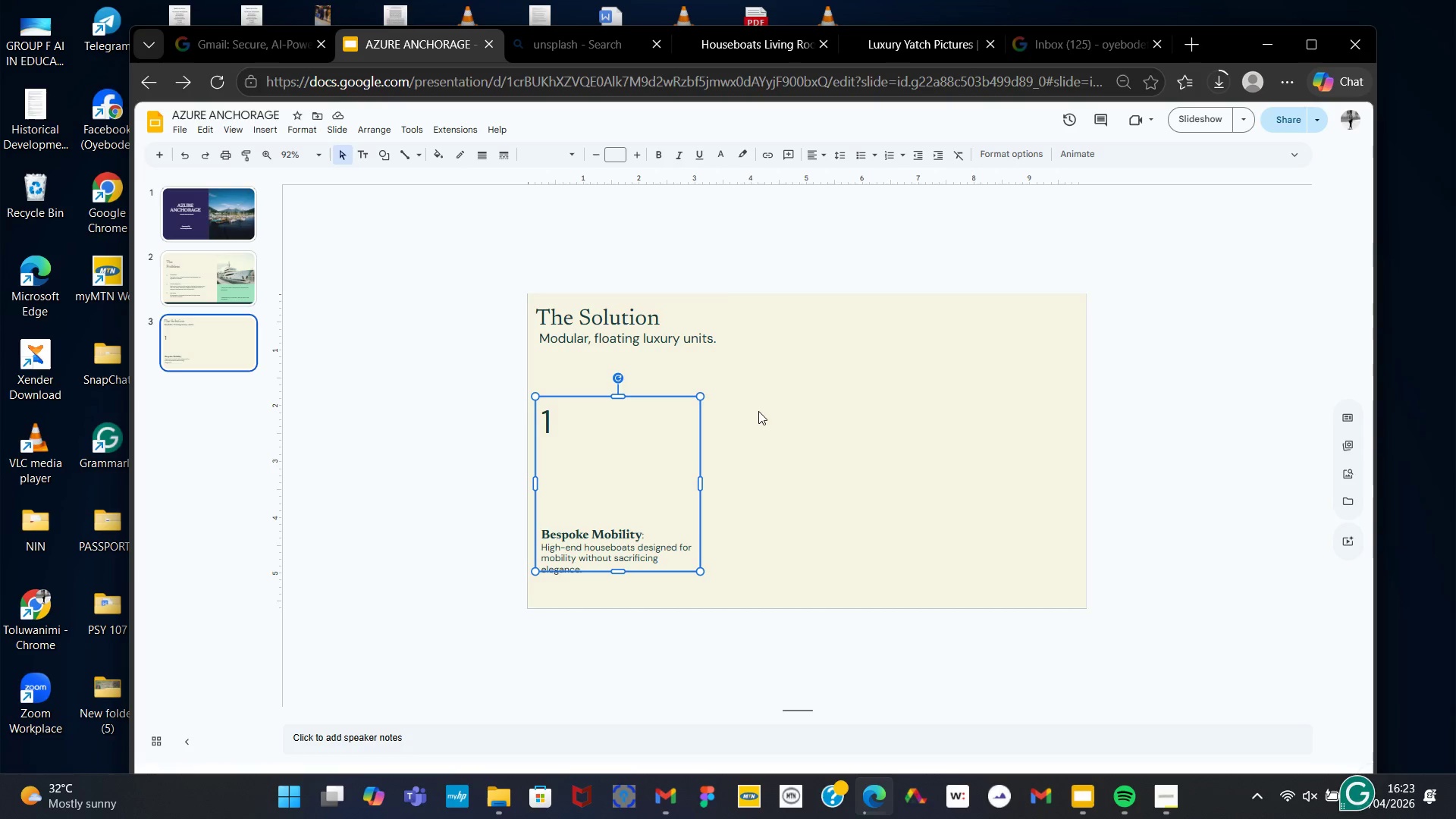 
right_click([758, 411])
 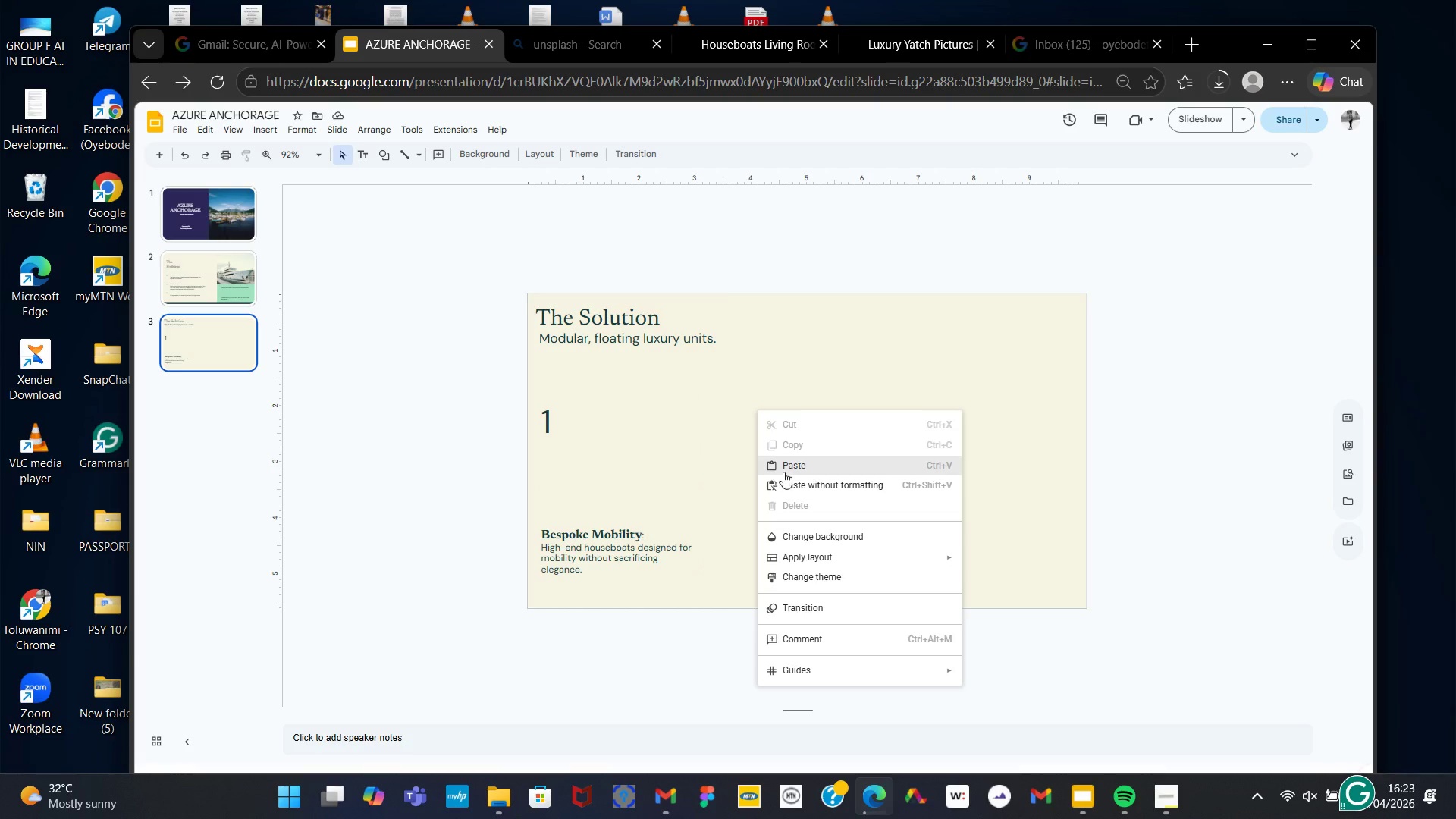 
left_click([783, 472])
 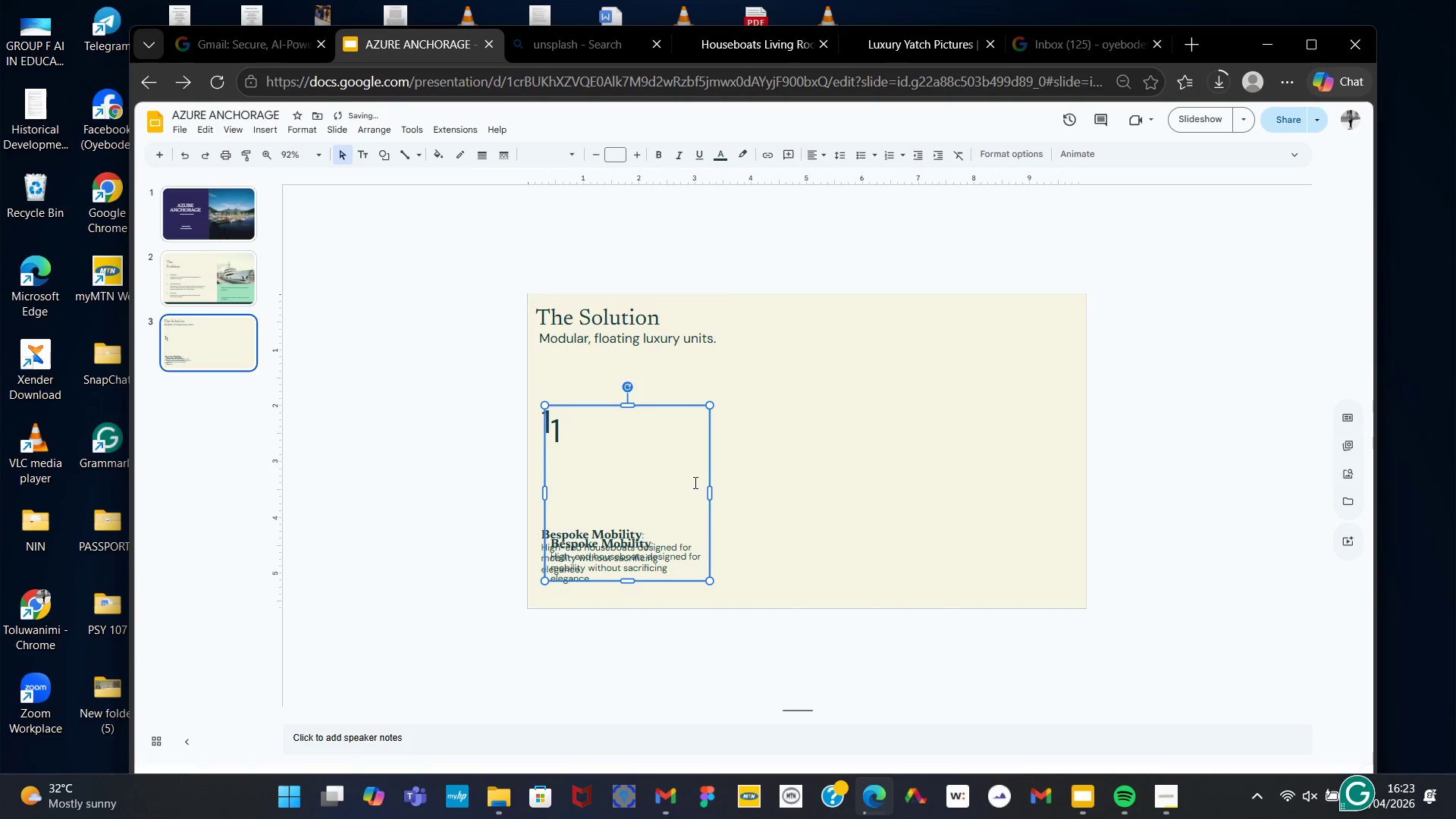 
left_click([692, 483])
 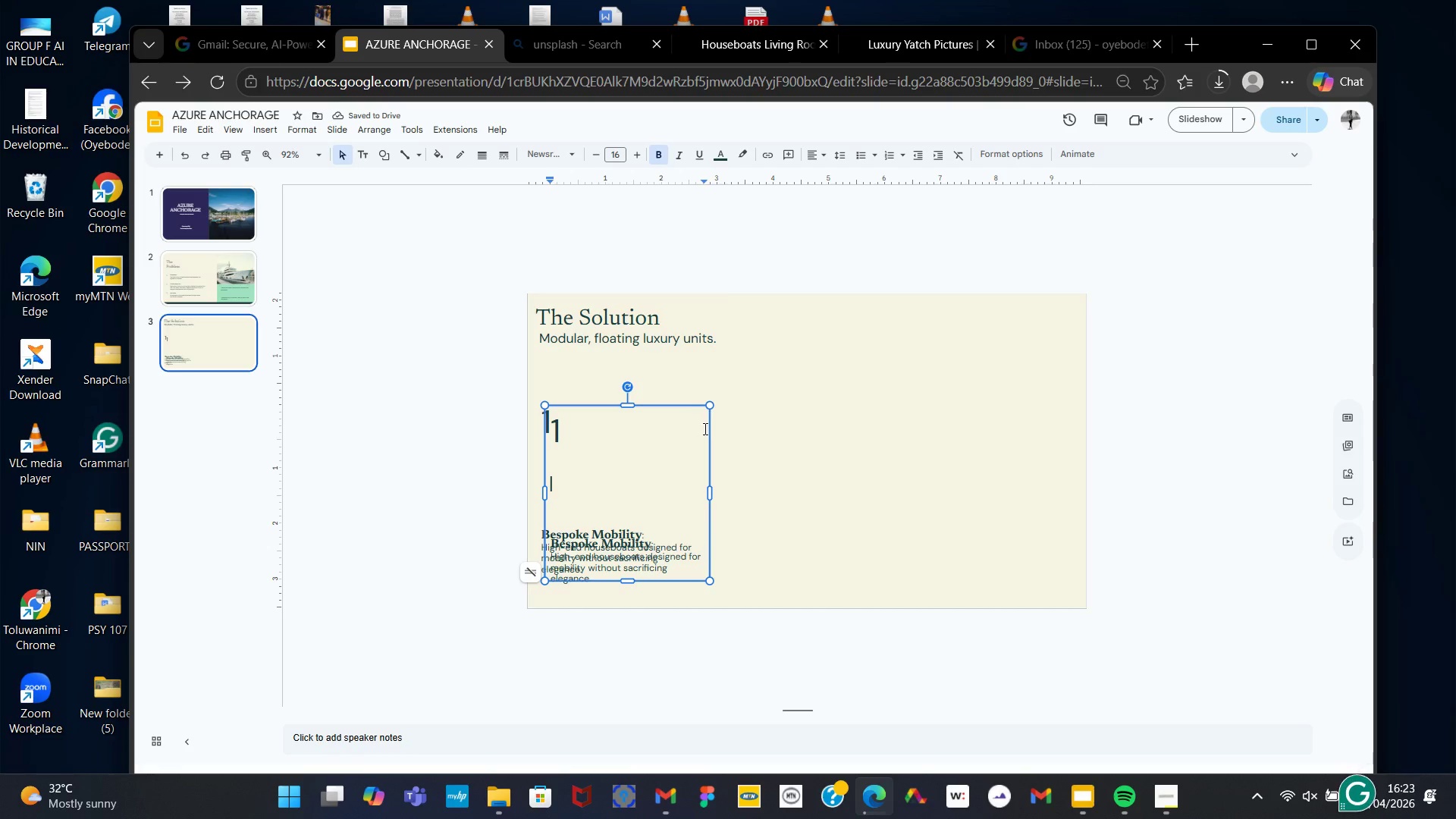 
left_click_drag(start_coordinate=[706, 435], to_coordinate=[890, 433])
 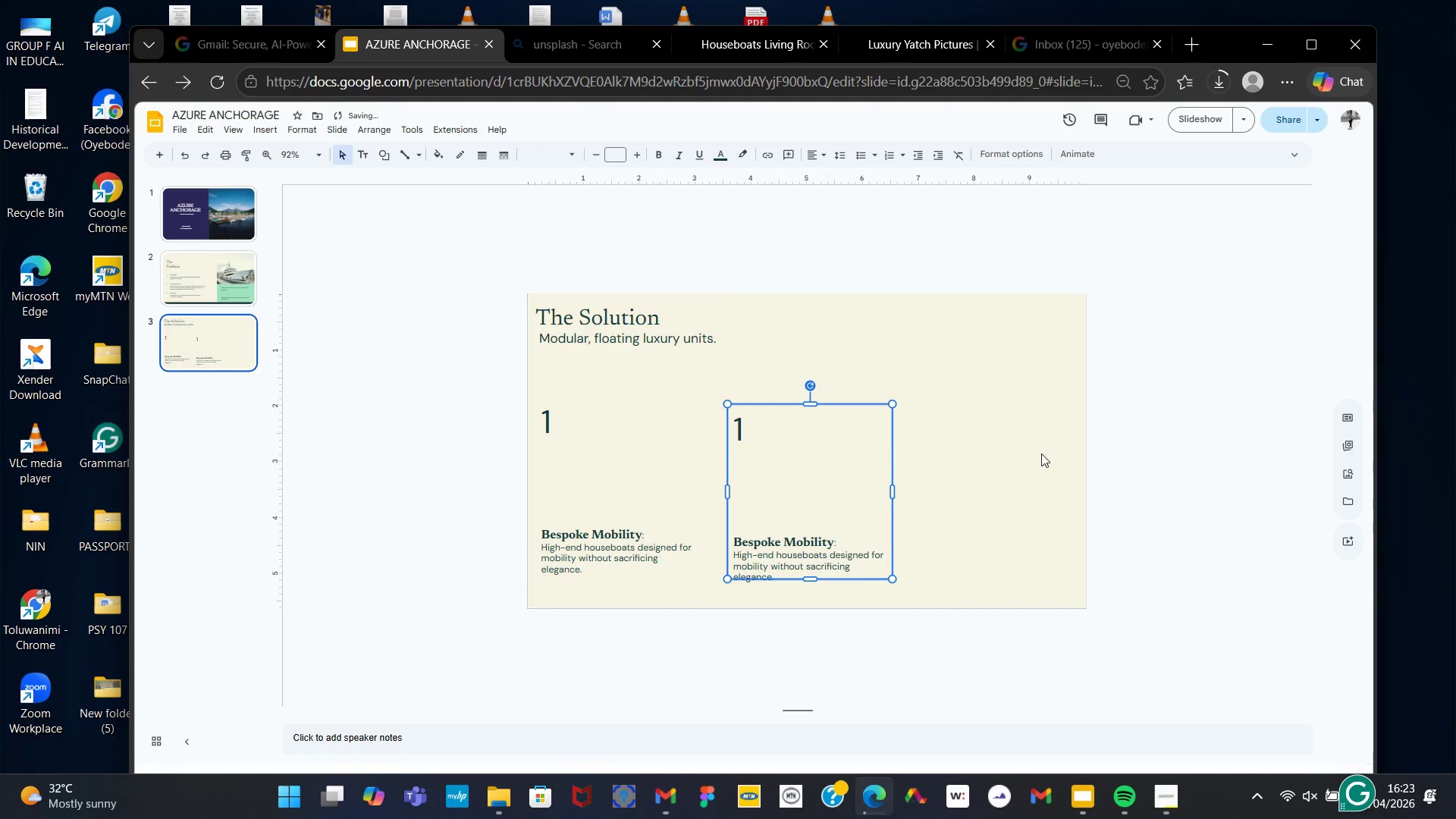 
key(Control+V)
 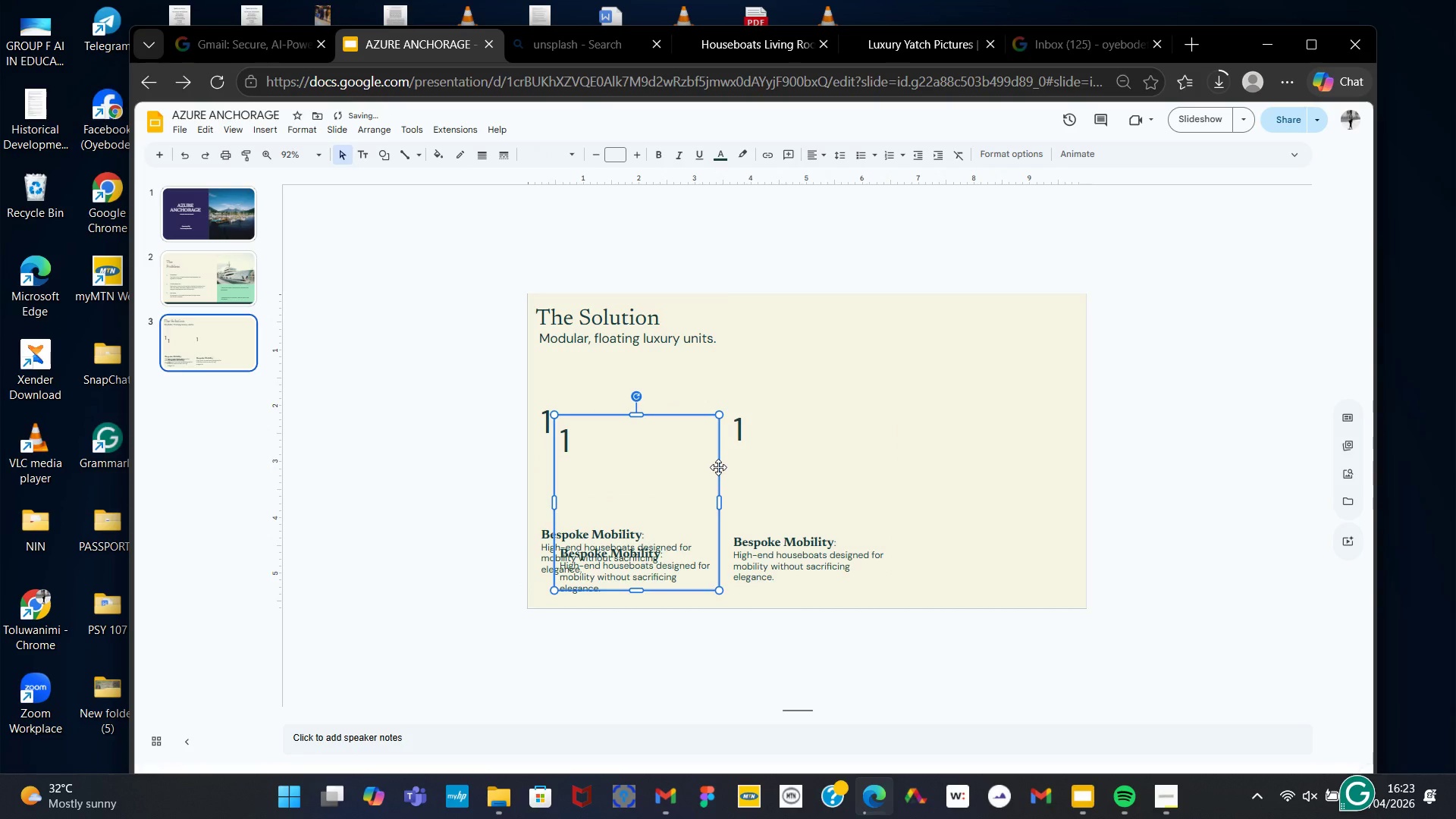 
left_click_drag(start_coordinate=[718, 467], to_coordinate=[1060, 469])
 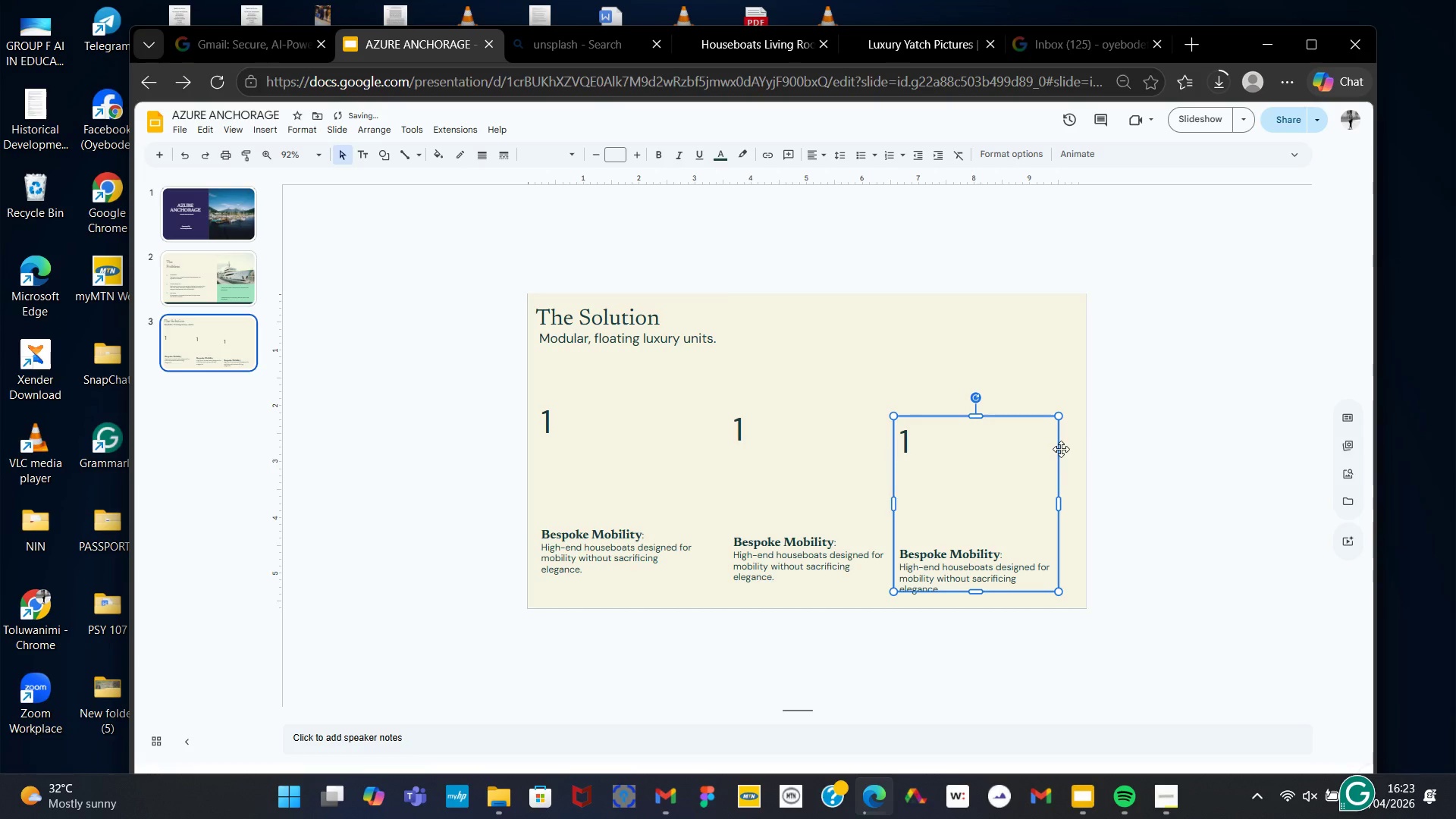 
left_click_drag(start_coordinate=[1059, 449], to_coordinate=[1068, 438])
 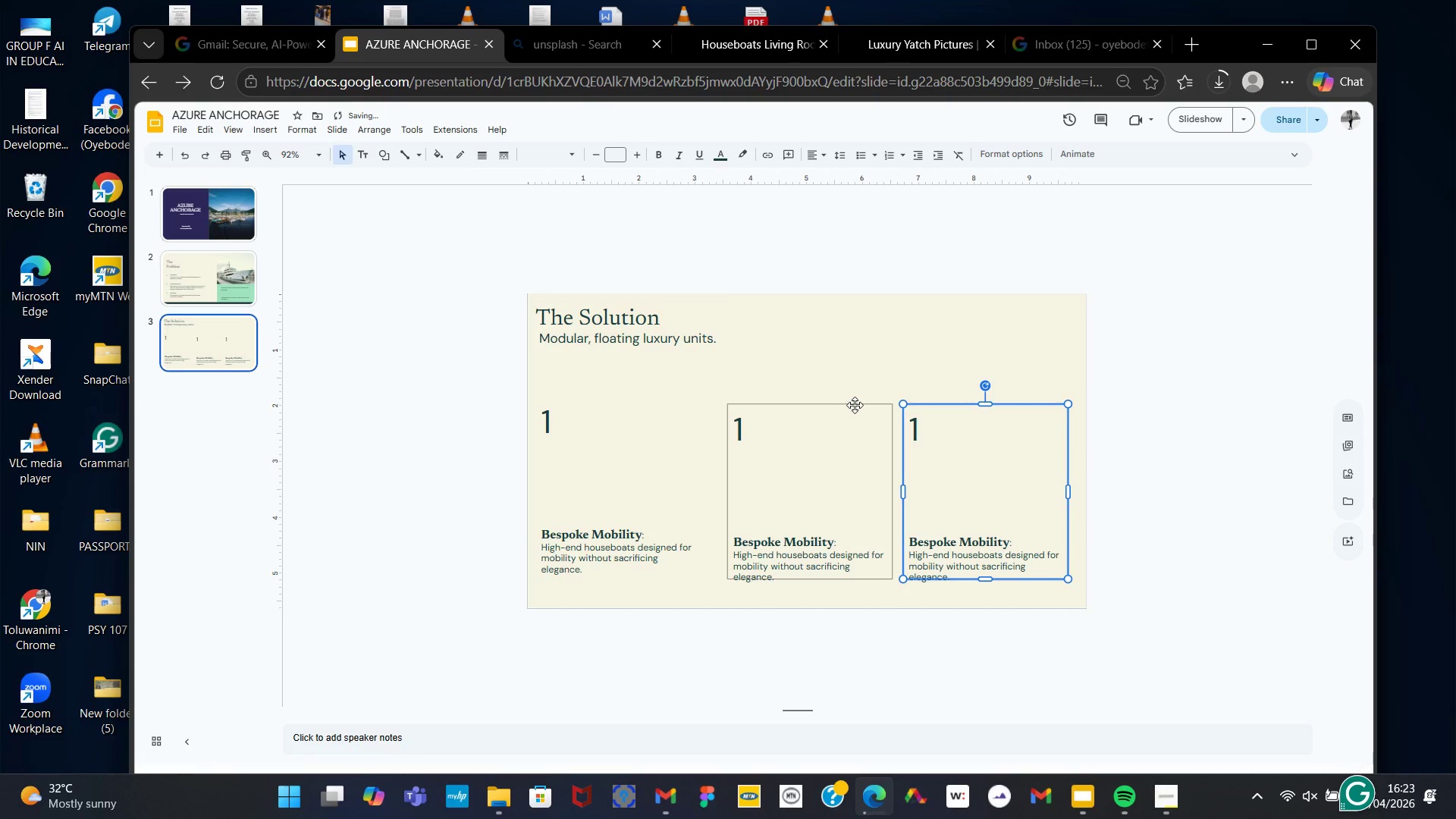 
left_click_drag(start_coordinate=[854, 406], to_coordinate=[832, 413])
 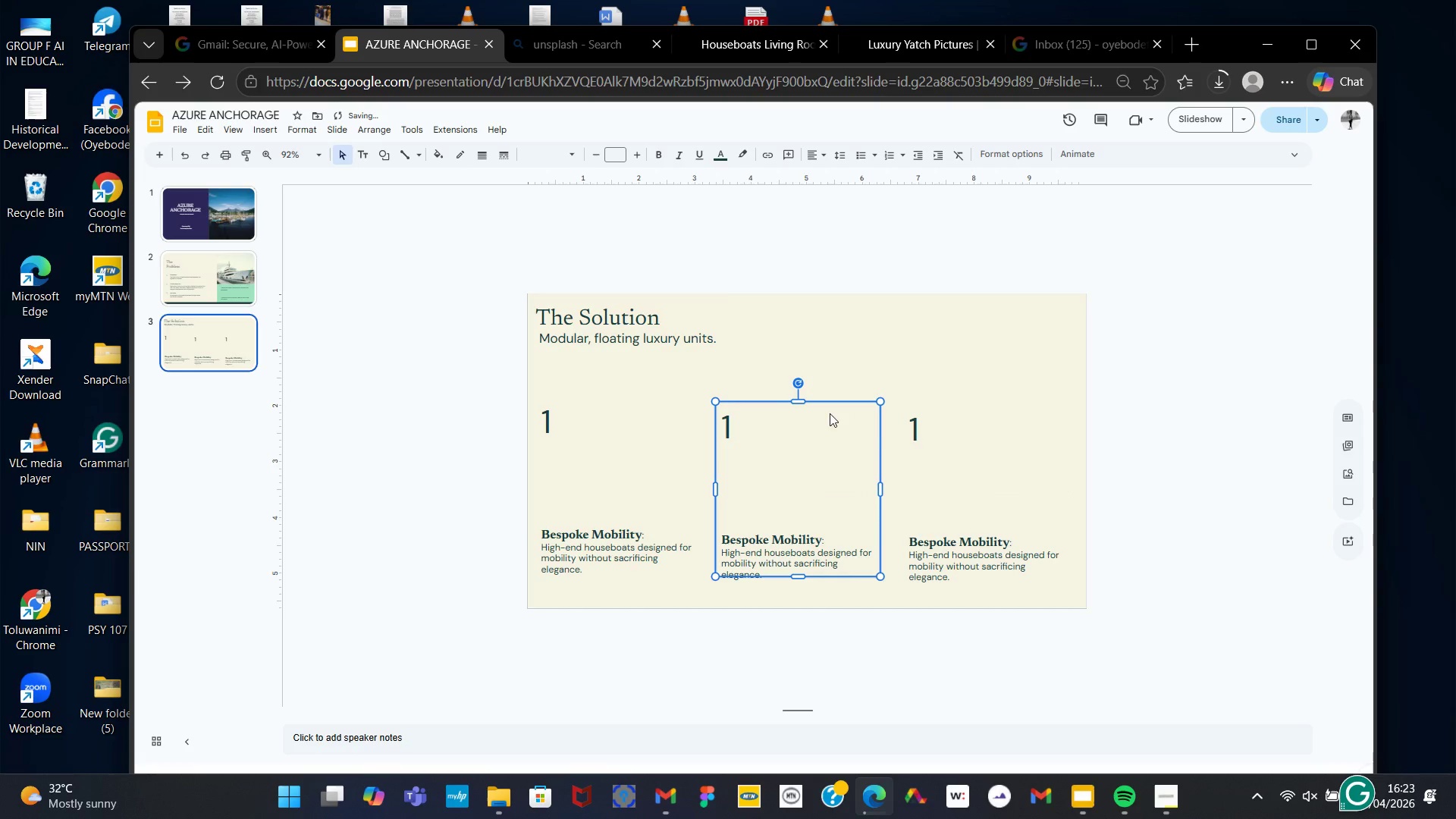 
key(ArrowLeft)
 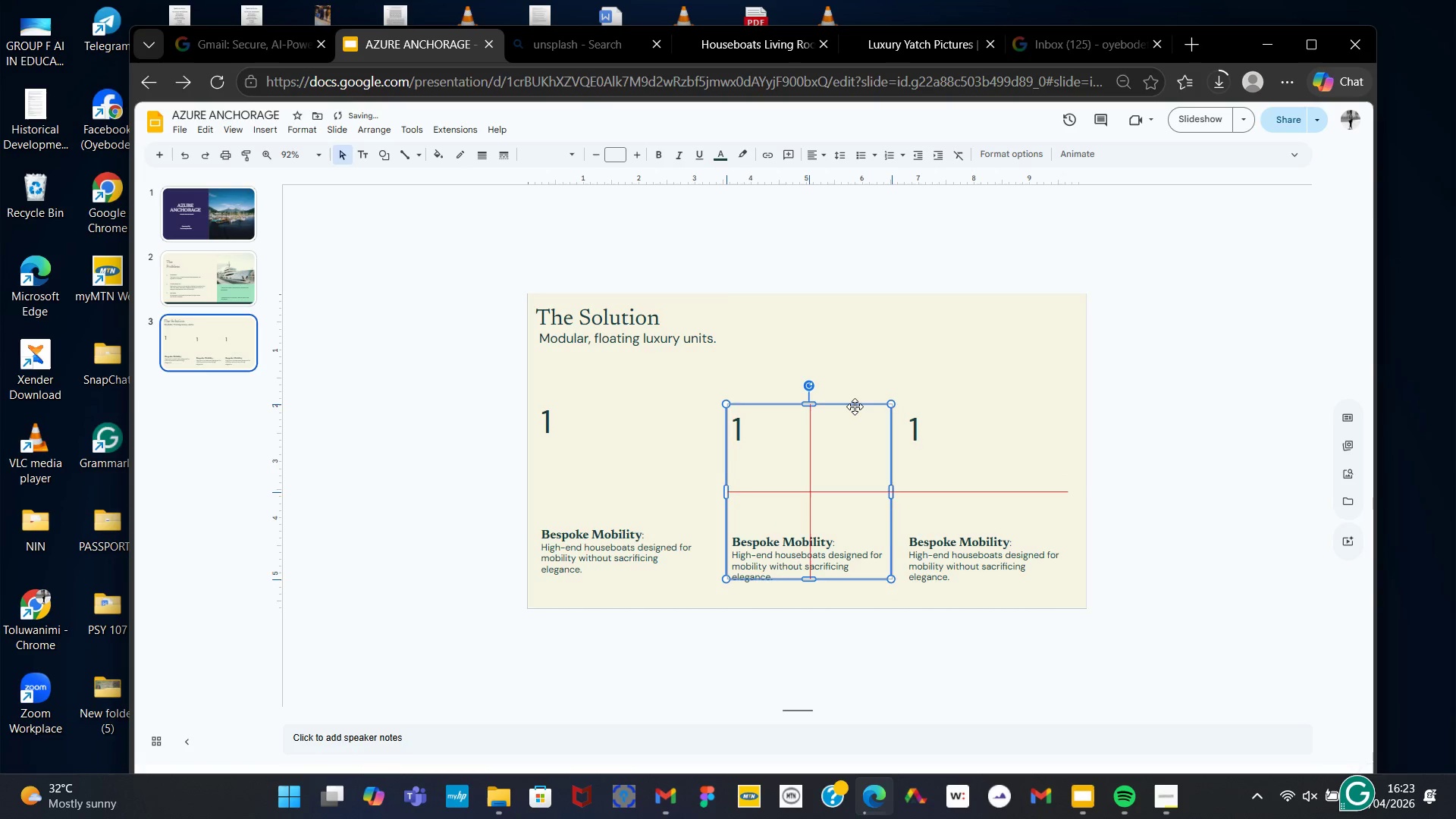 
key(ArrowLeft)
 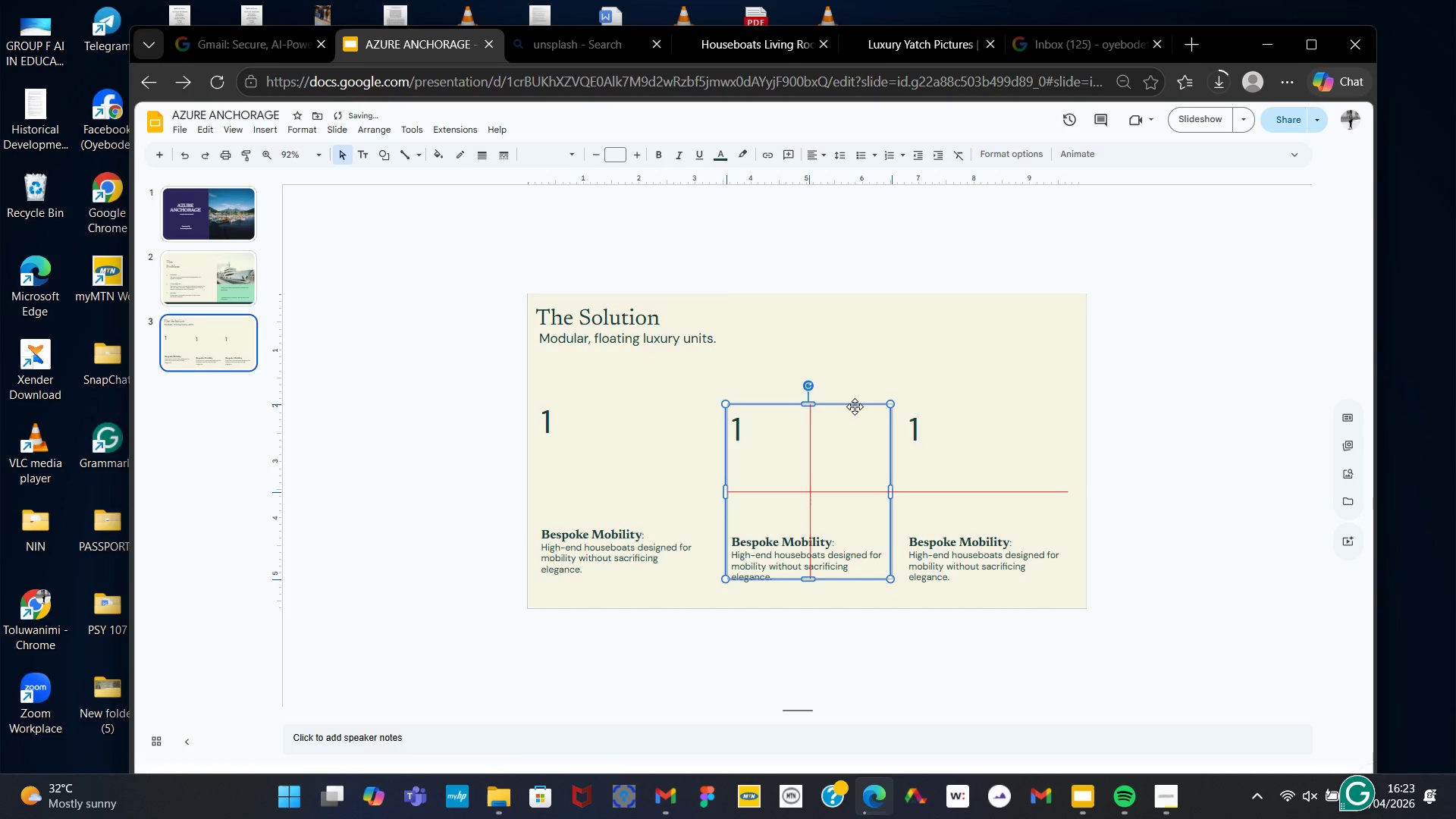 
key(ArrowLeft)
 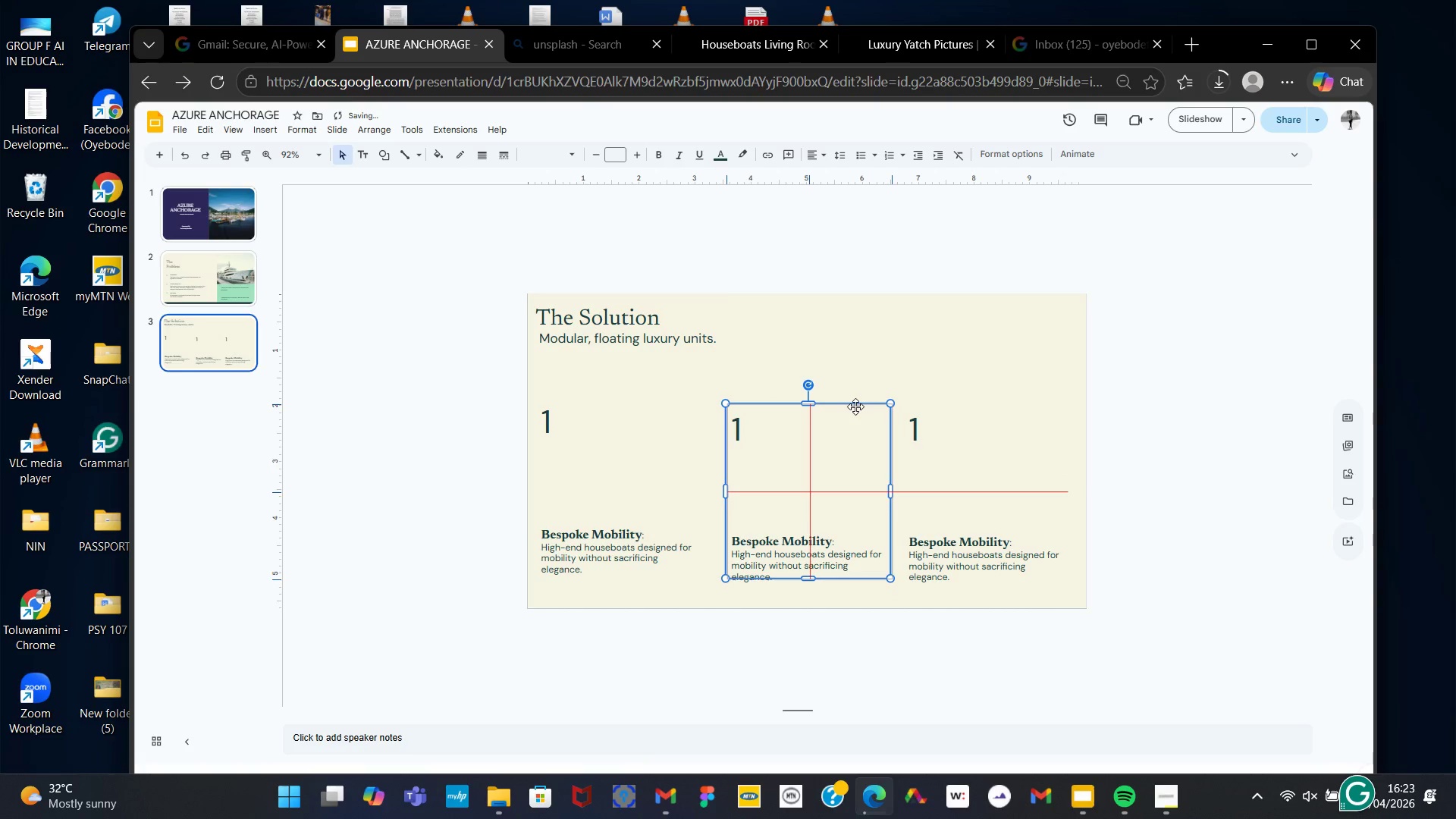 
key(ArrowUp)
 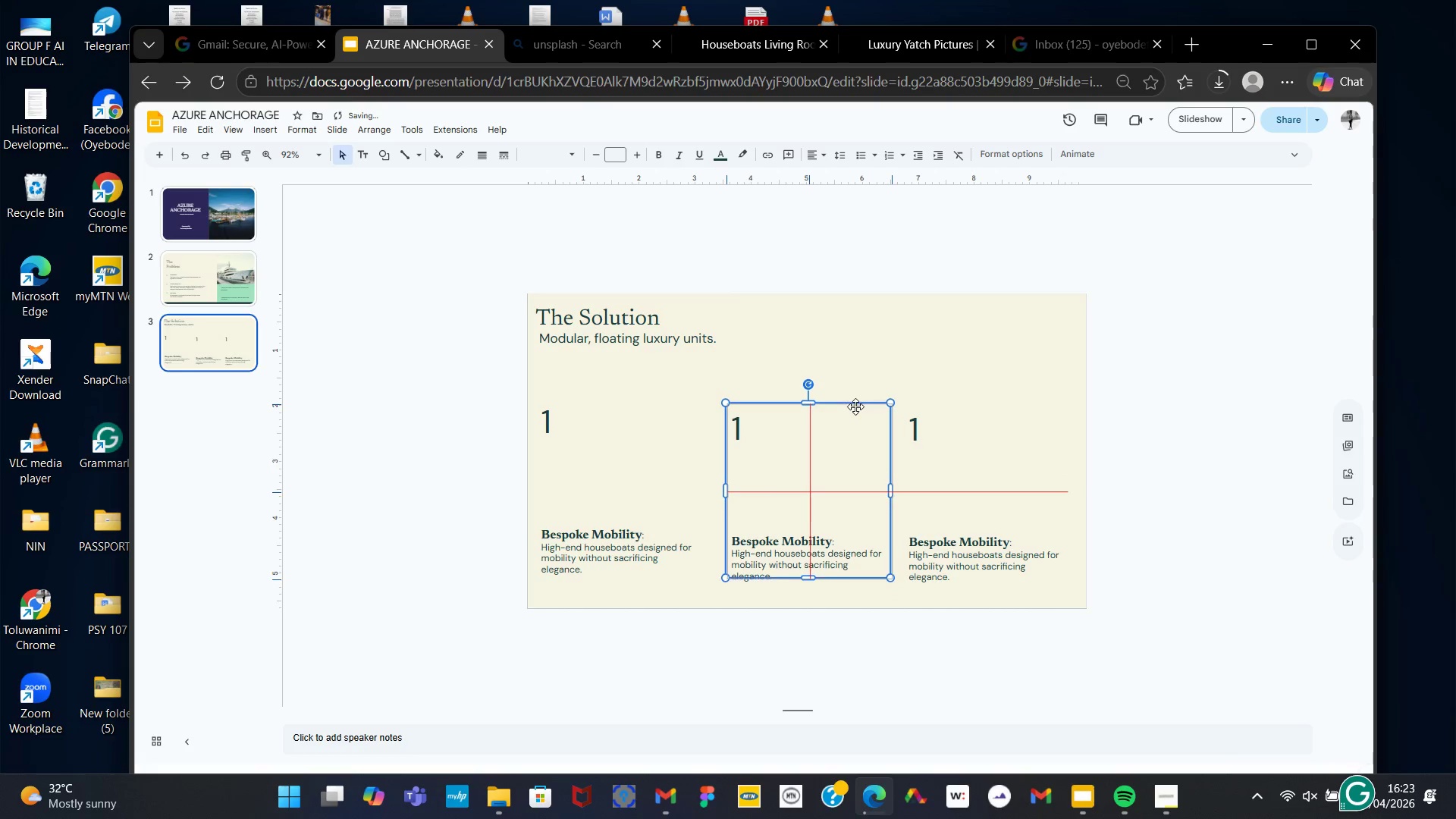 
key(ArrowUp)
 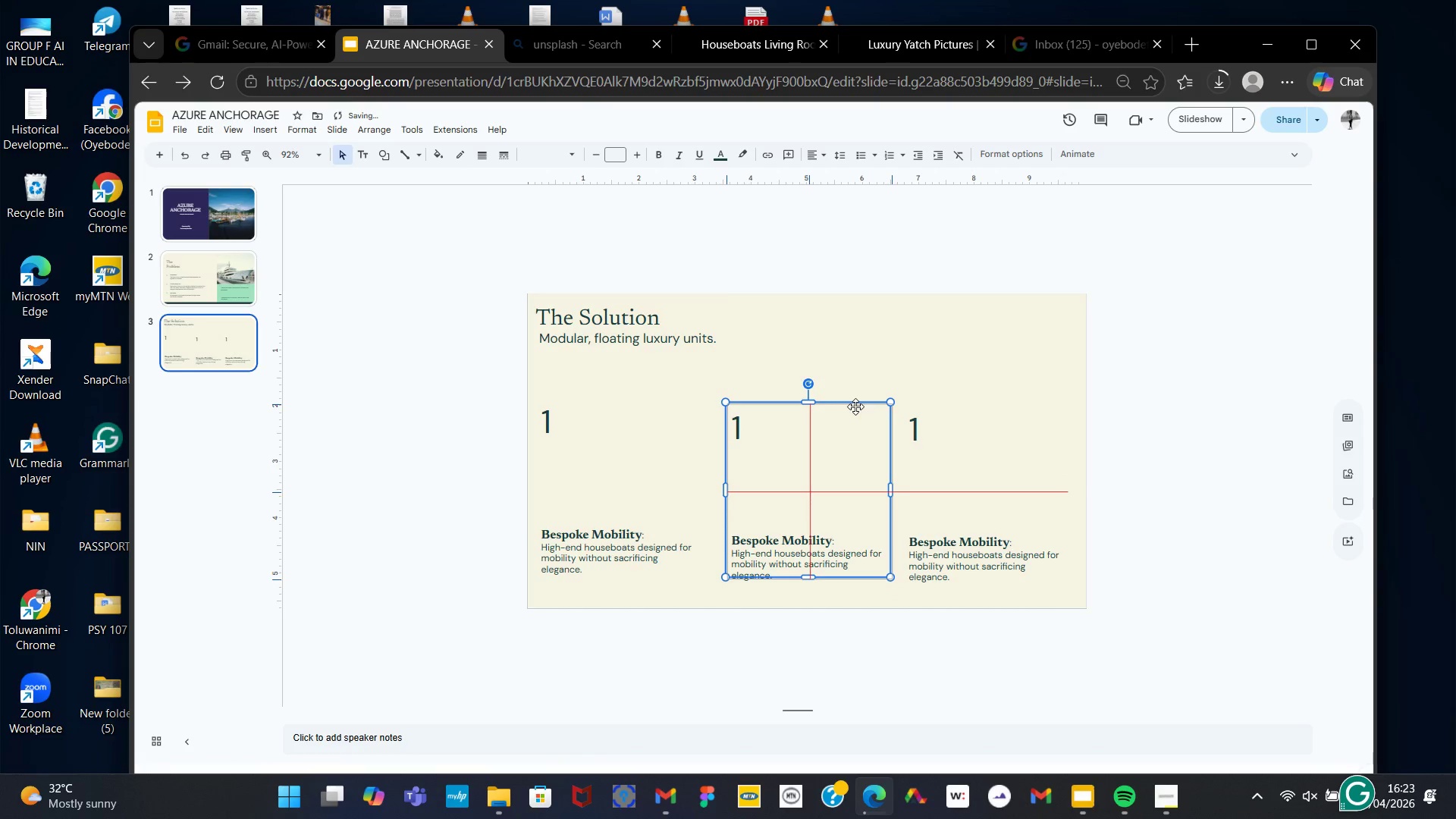 
key(ArrowUp)
 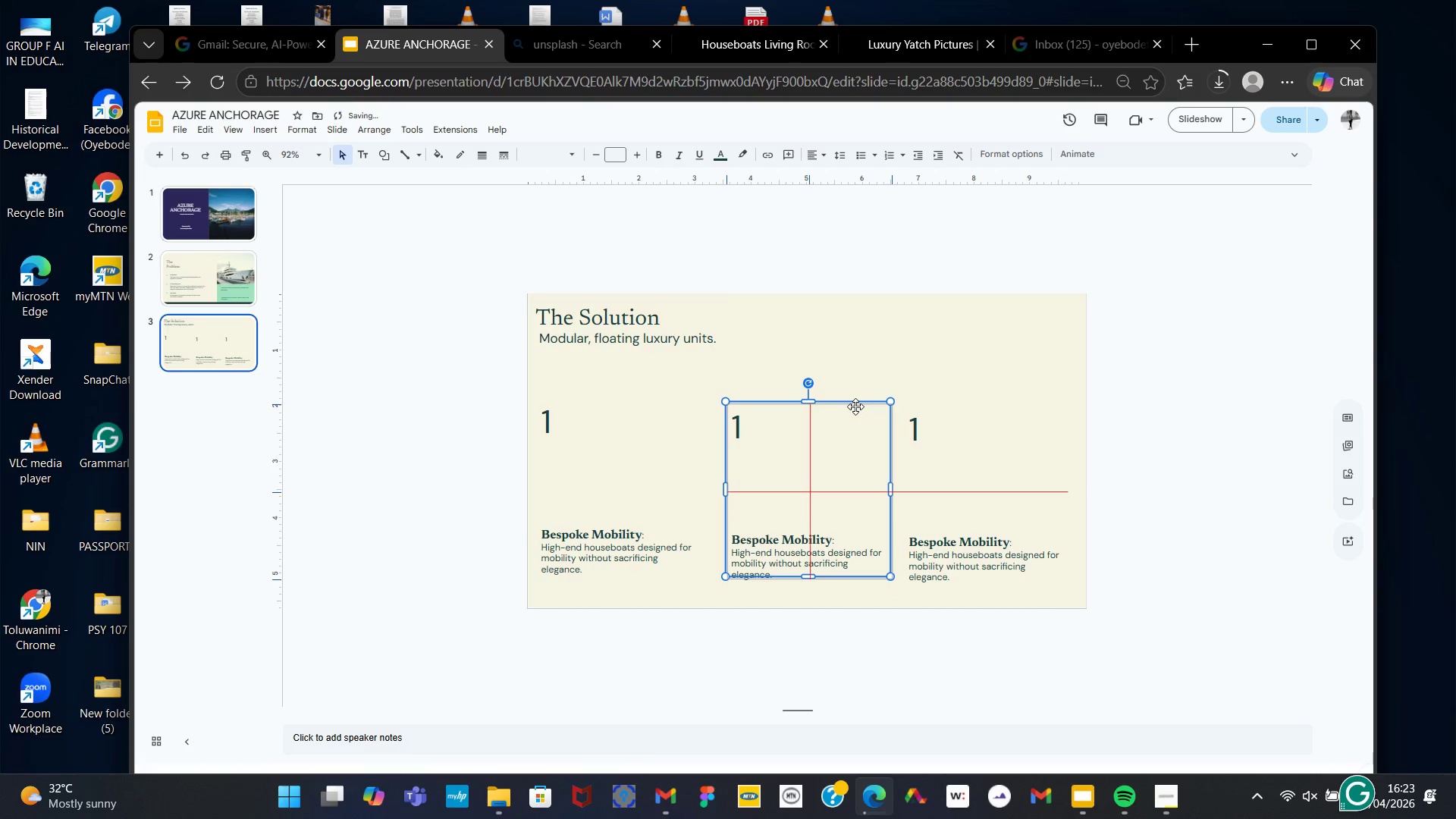 
key(ArrowUp)
 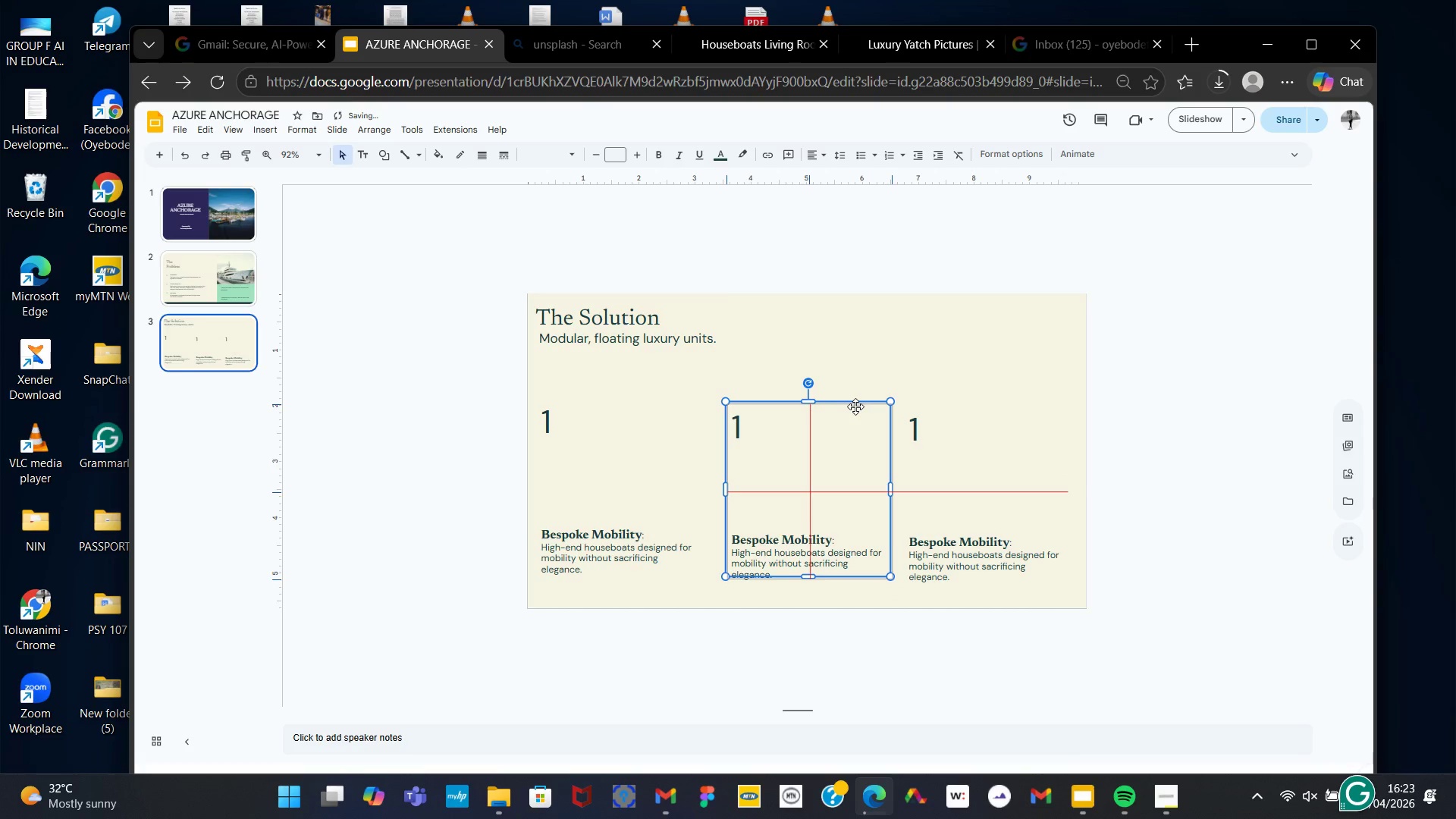 
key(ArrowLeft)
 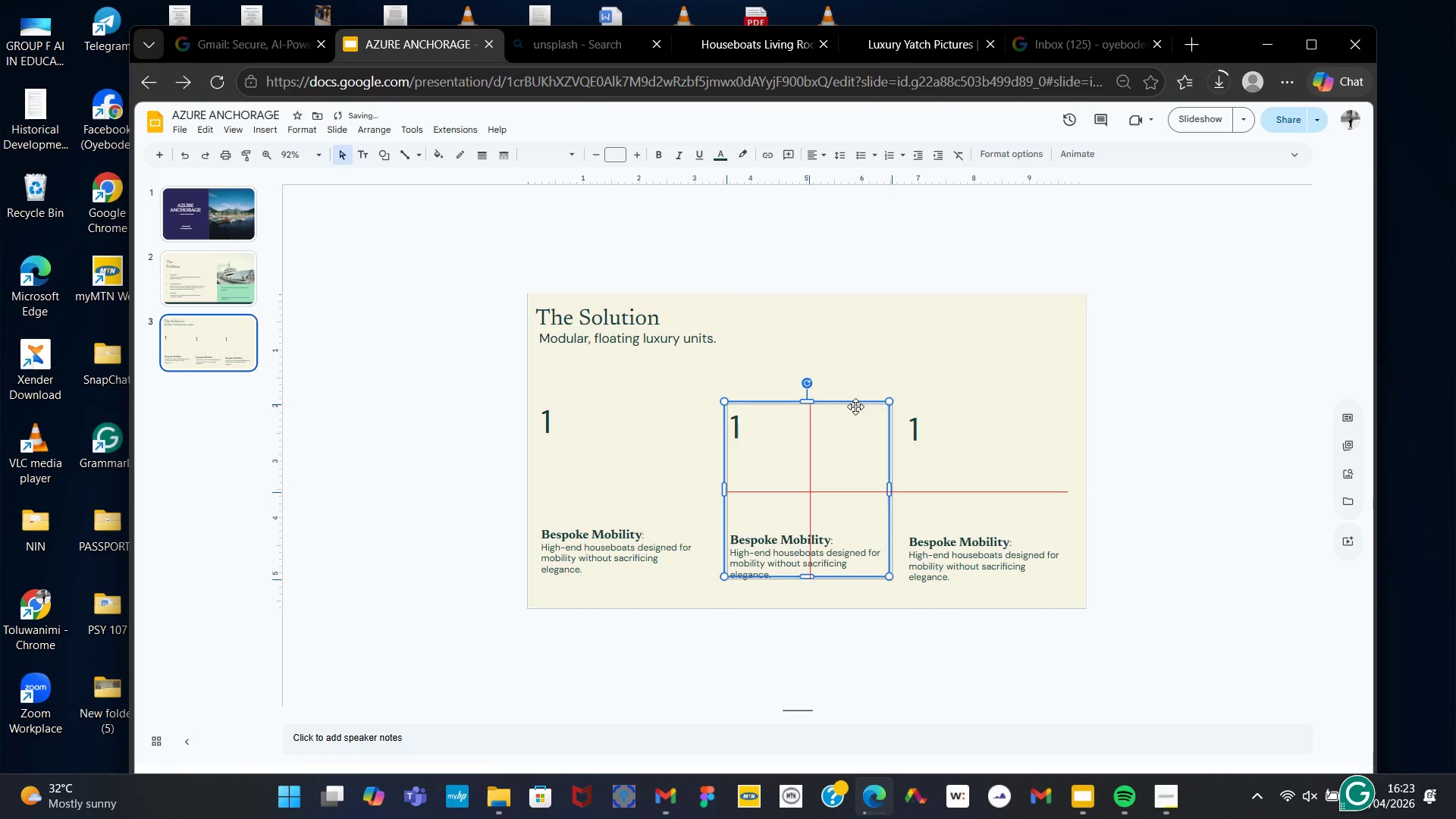 
key(ArrowLeft)
 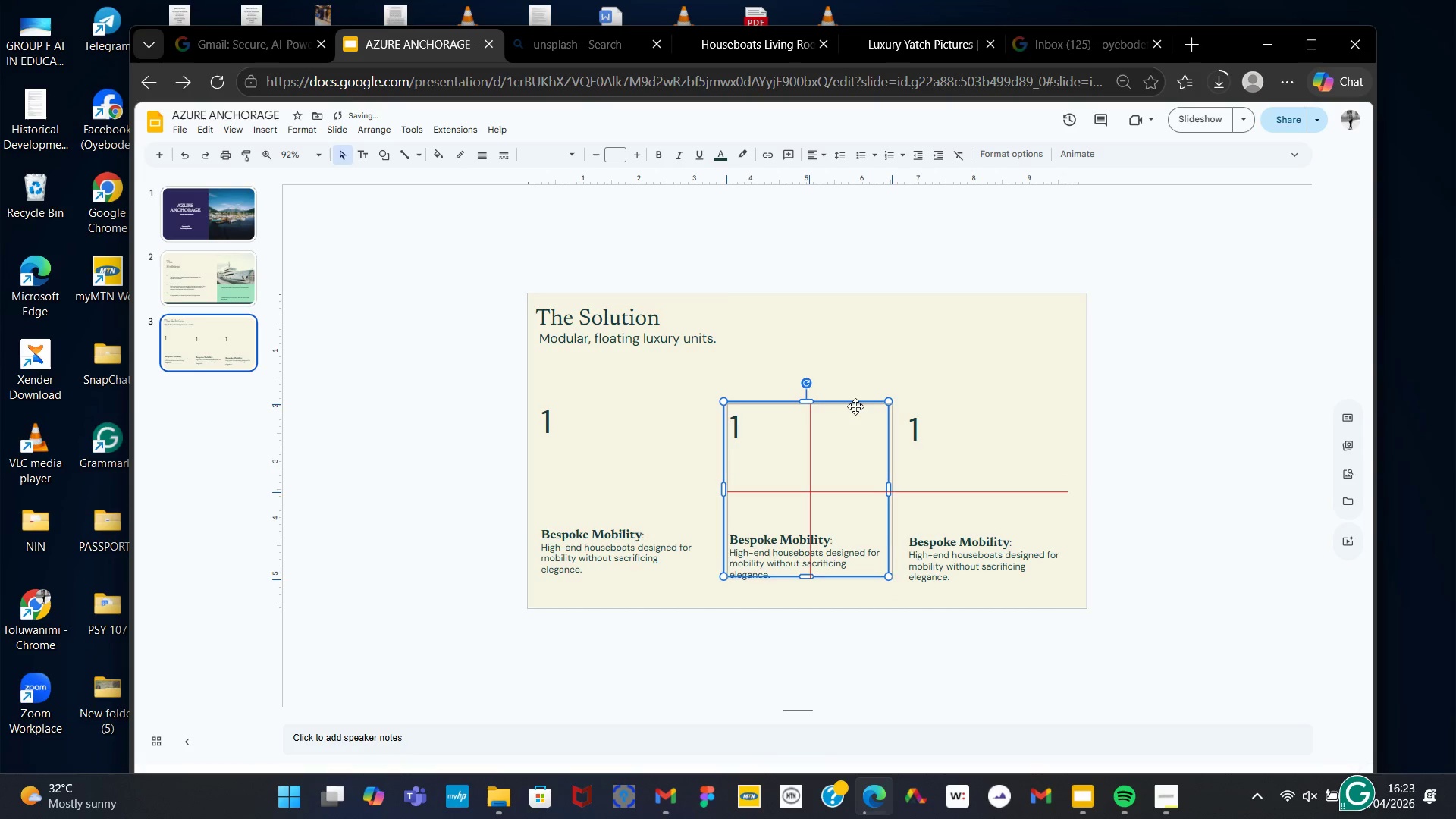 
key(ArrowLeft)
 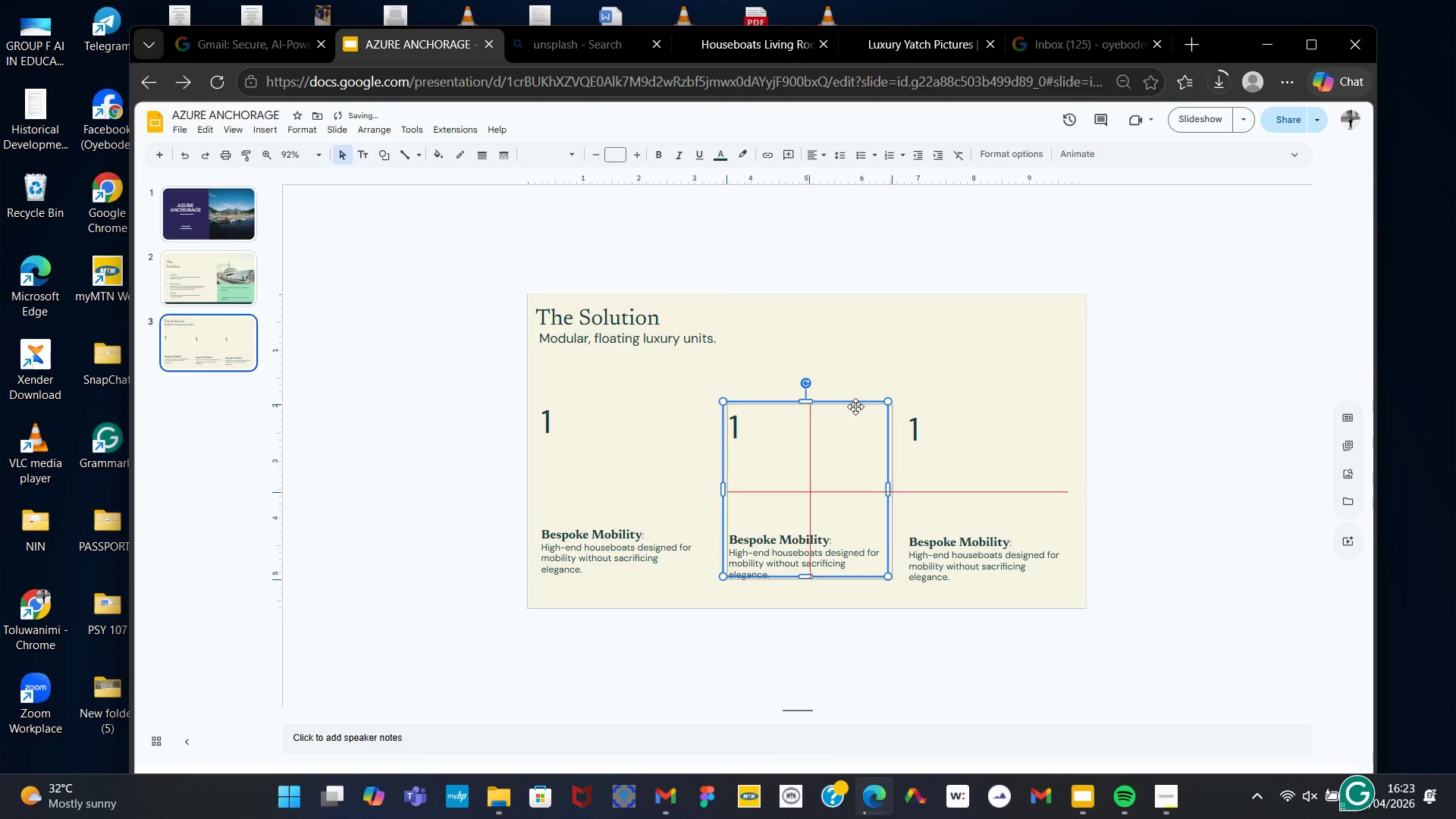 
key(ArrowLeft)
 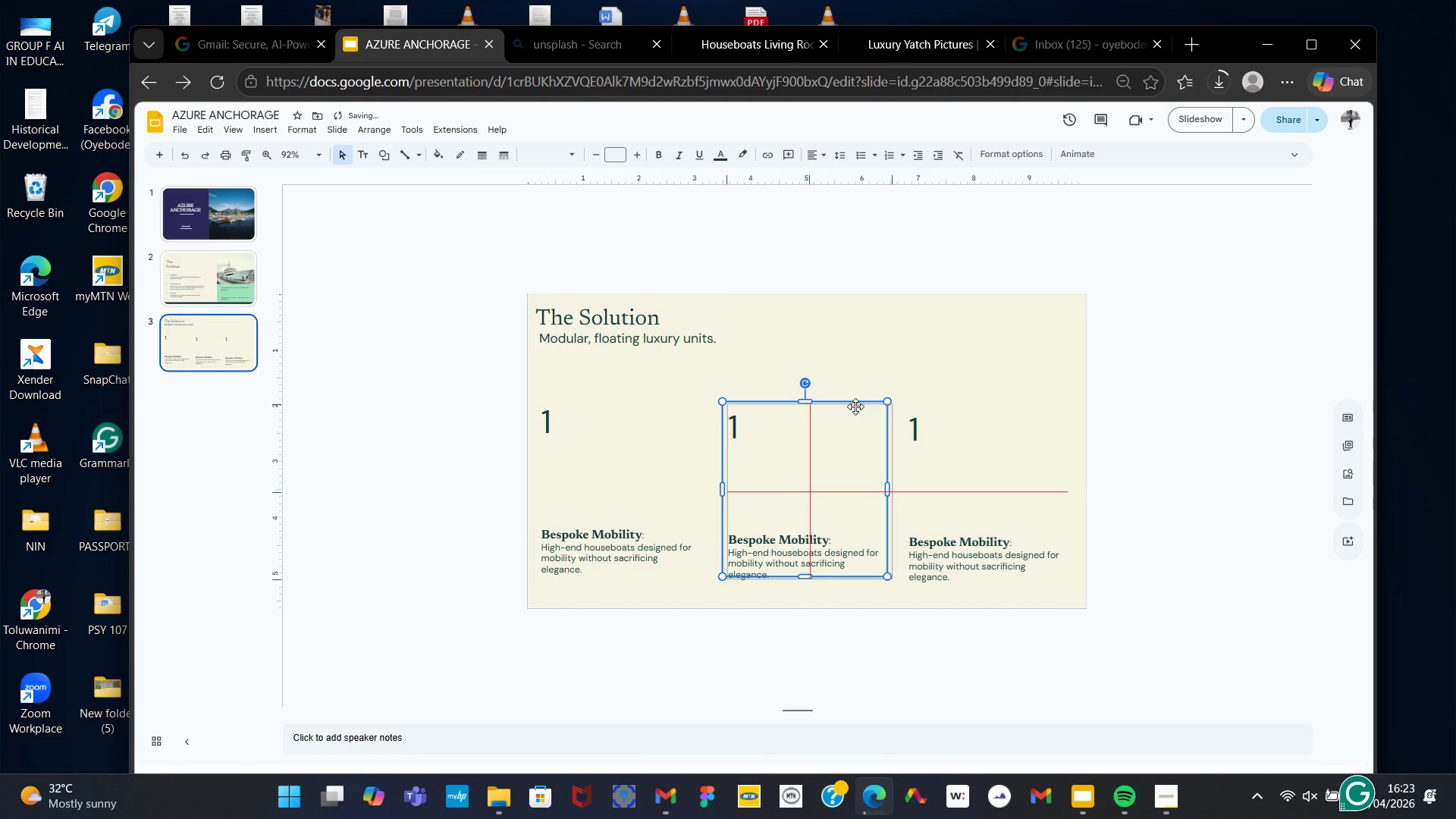 
key(ArrowLeft)
 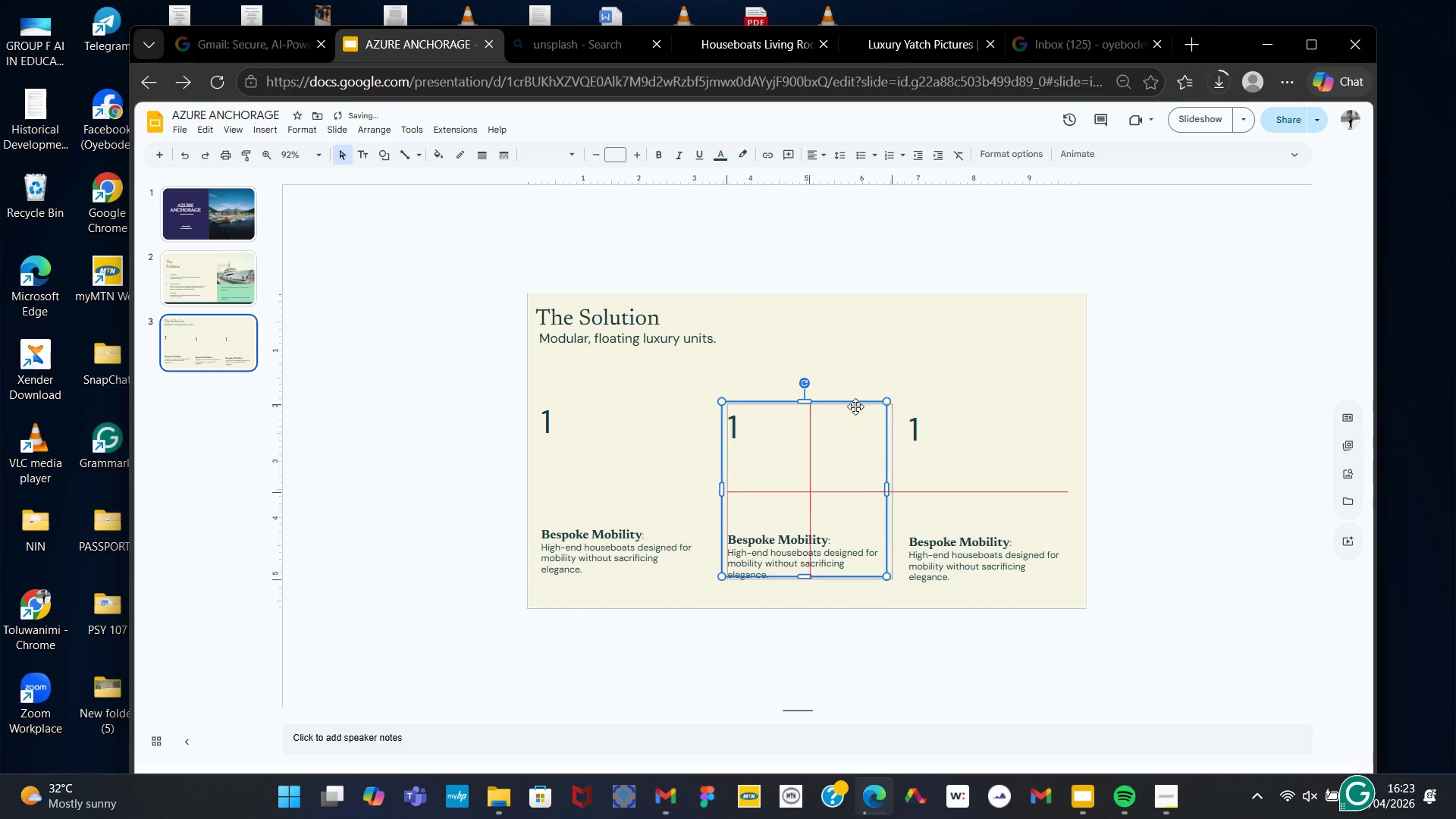 
key(ArrowLeft)
 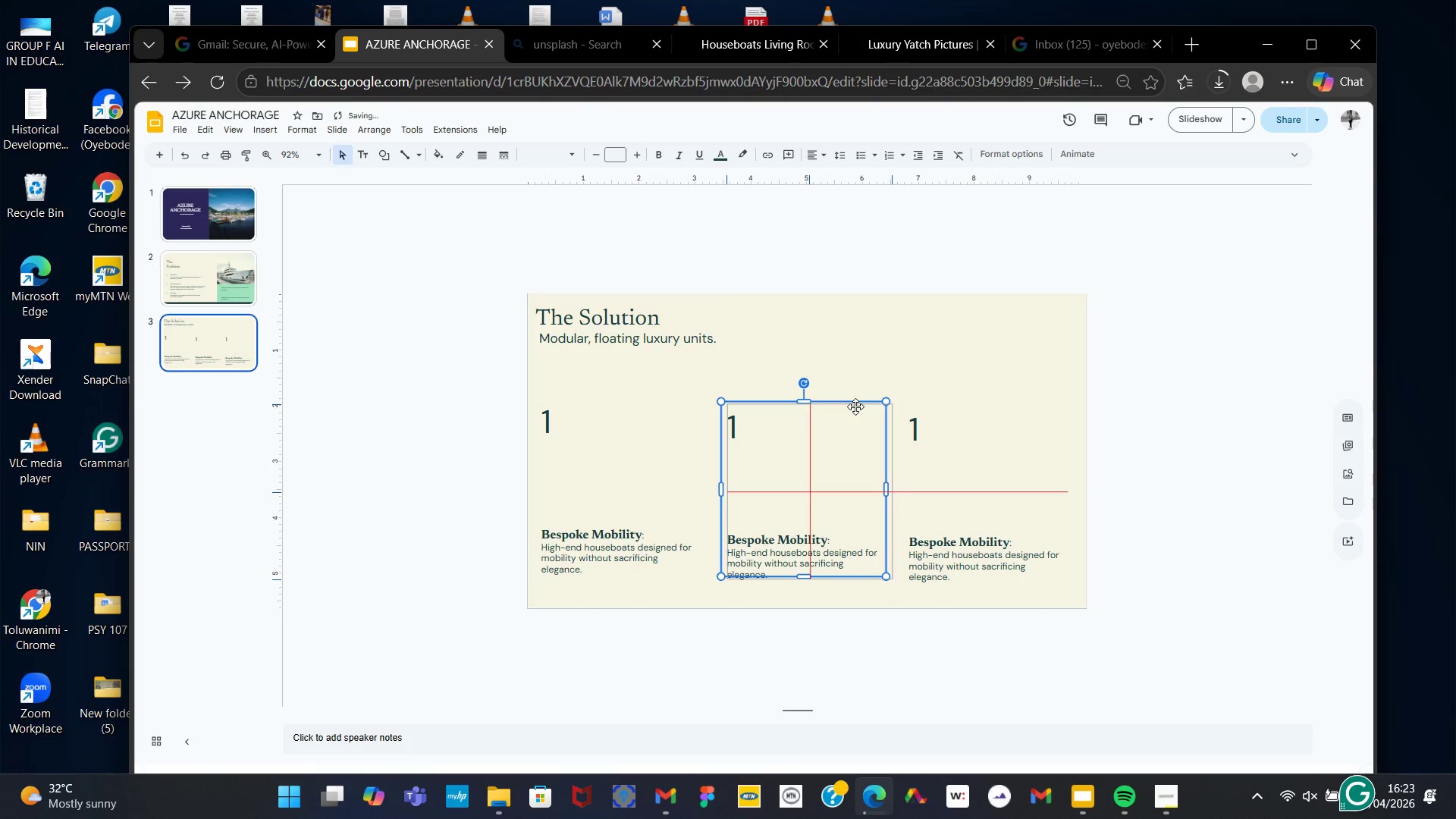 
key(ArrowLeft)
 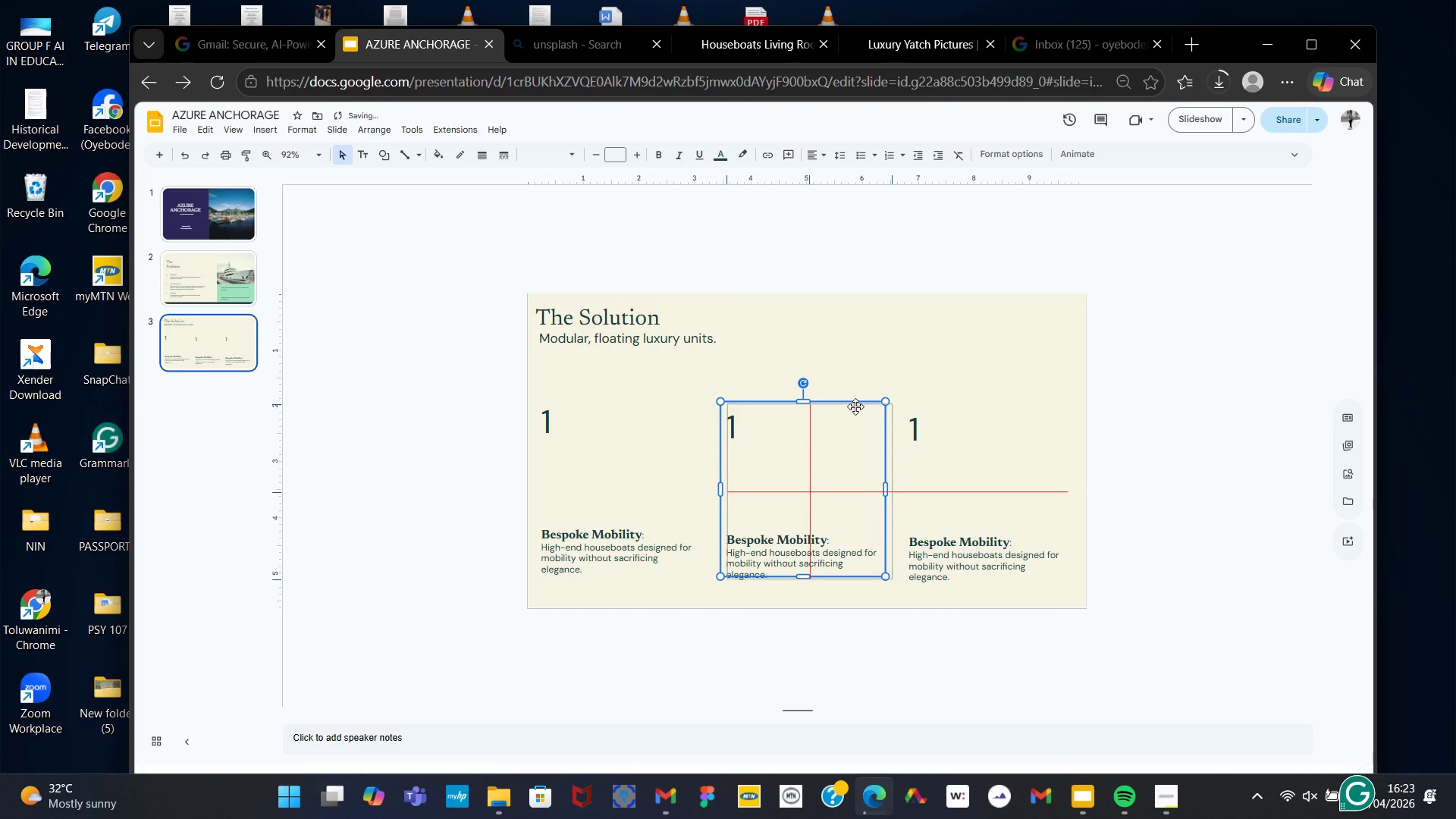 
key(ArrowLeft)
 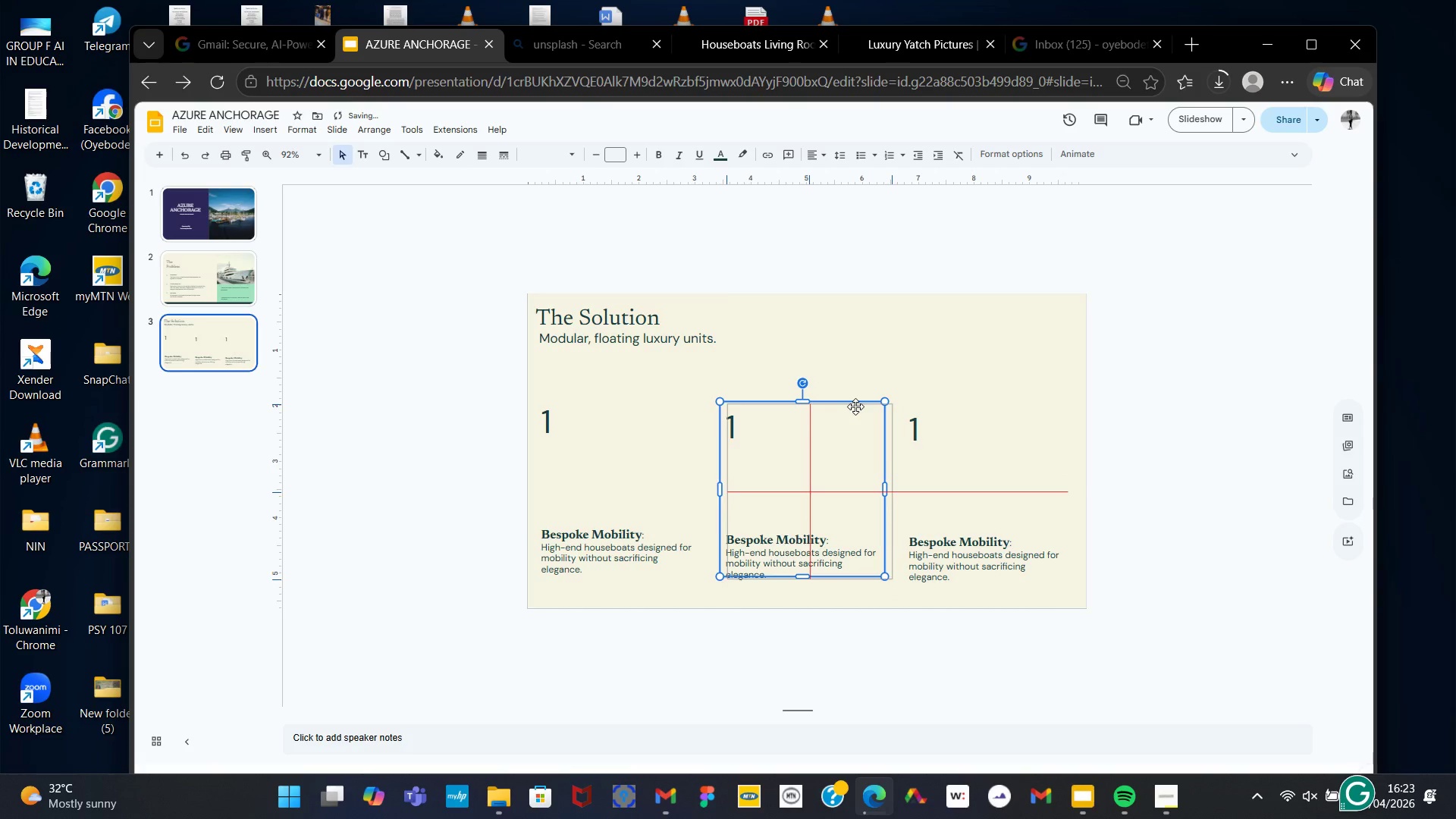 
key(ArrowLeft)
 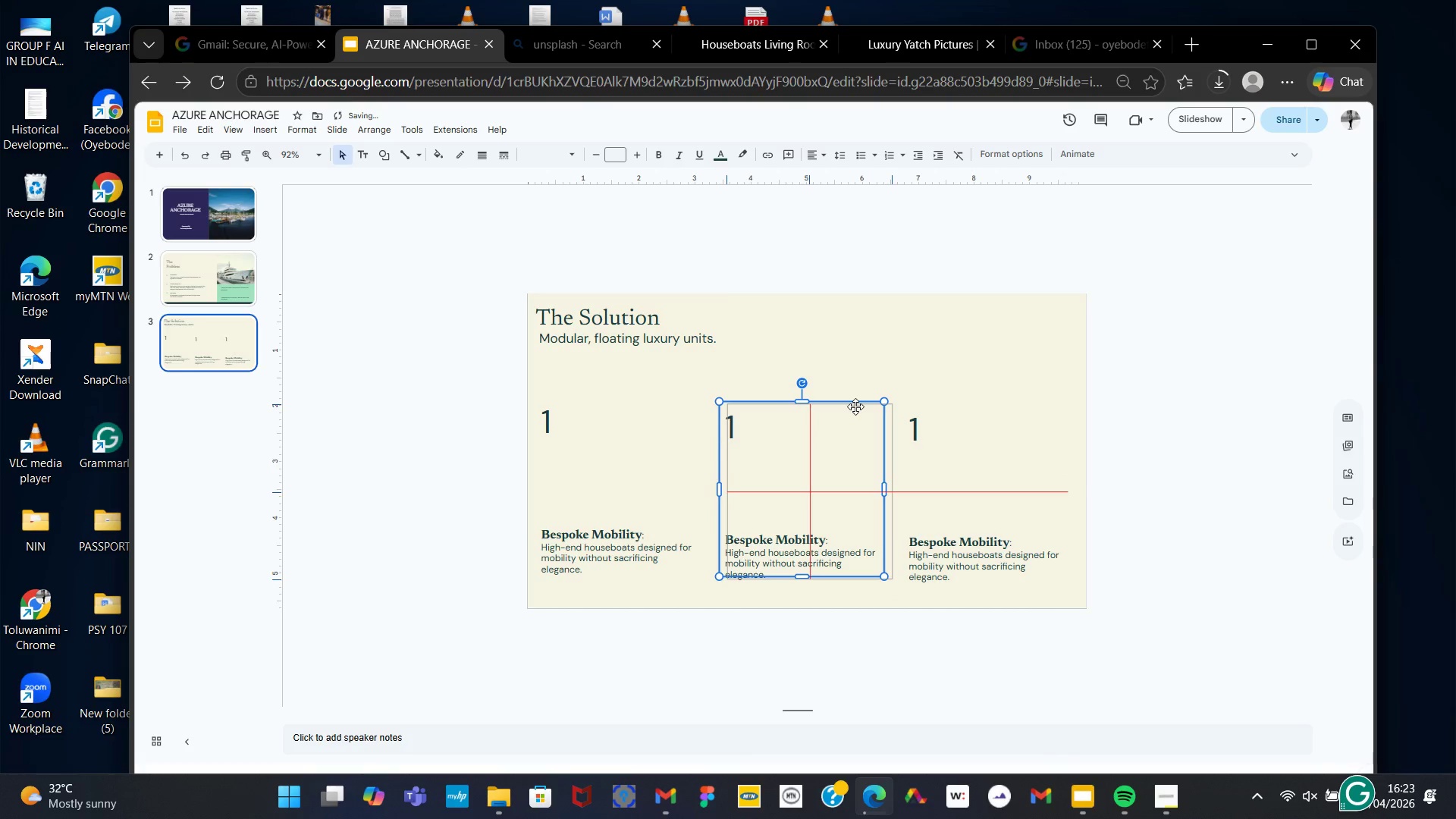 
key(ArrowLeft)
 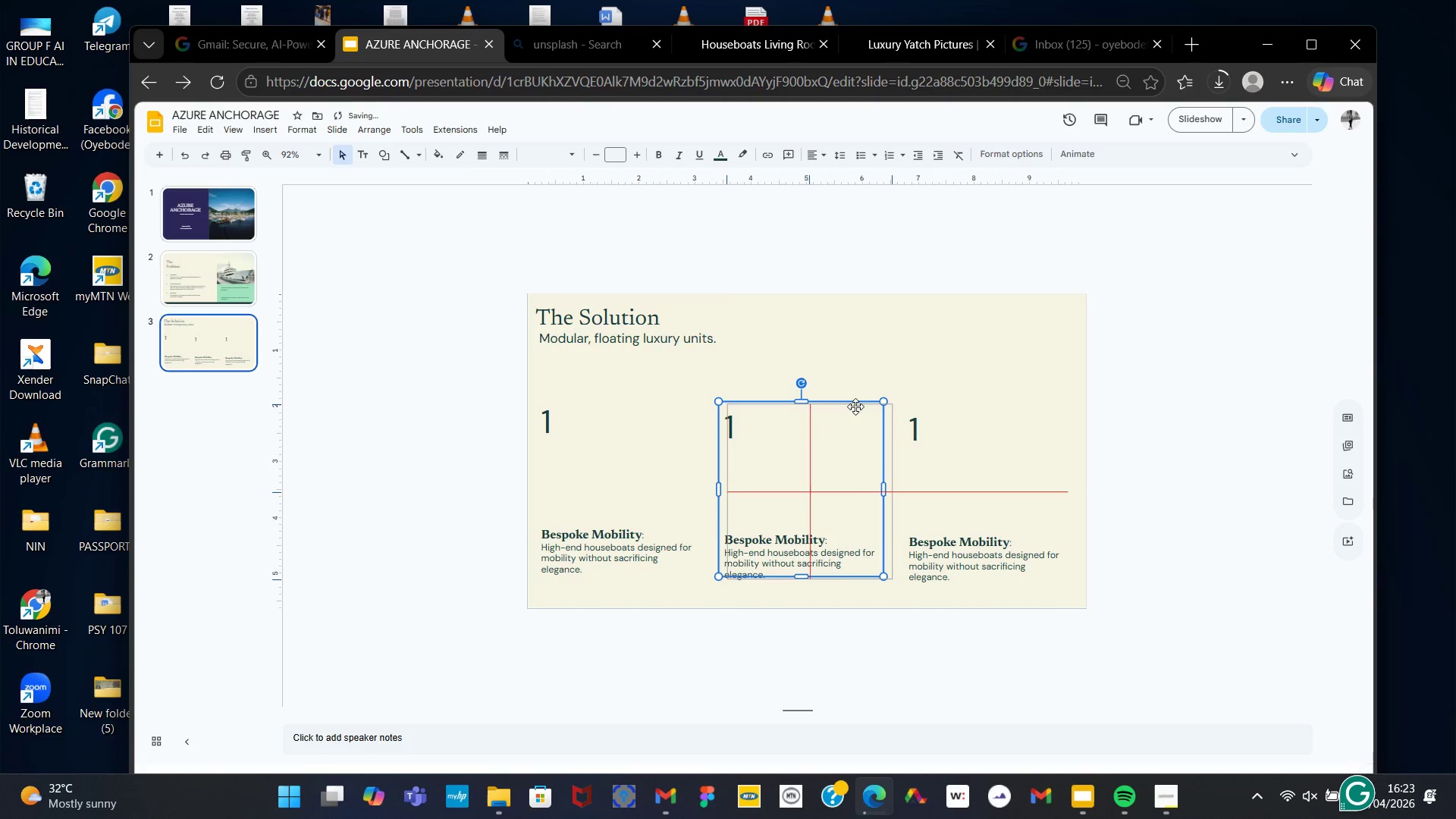 
key(ArrowLeft)
 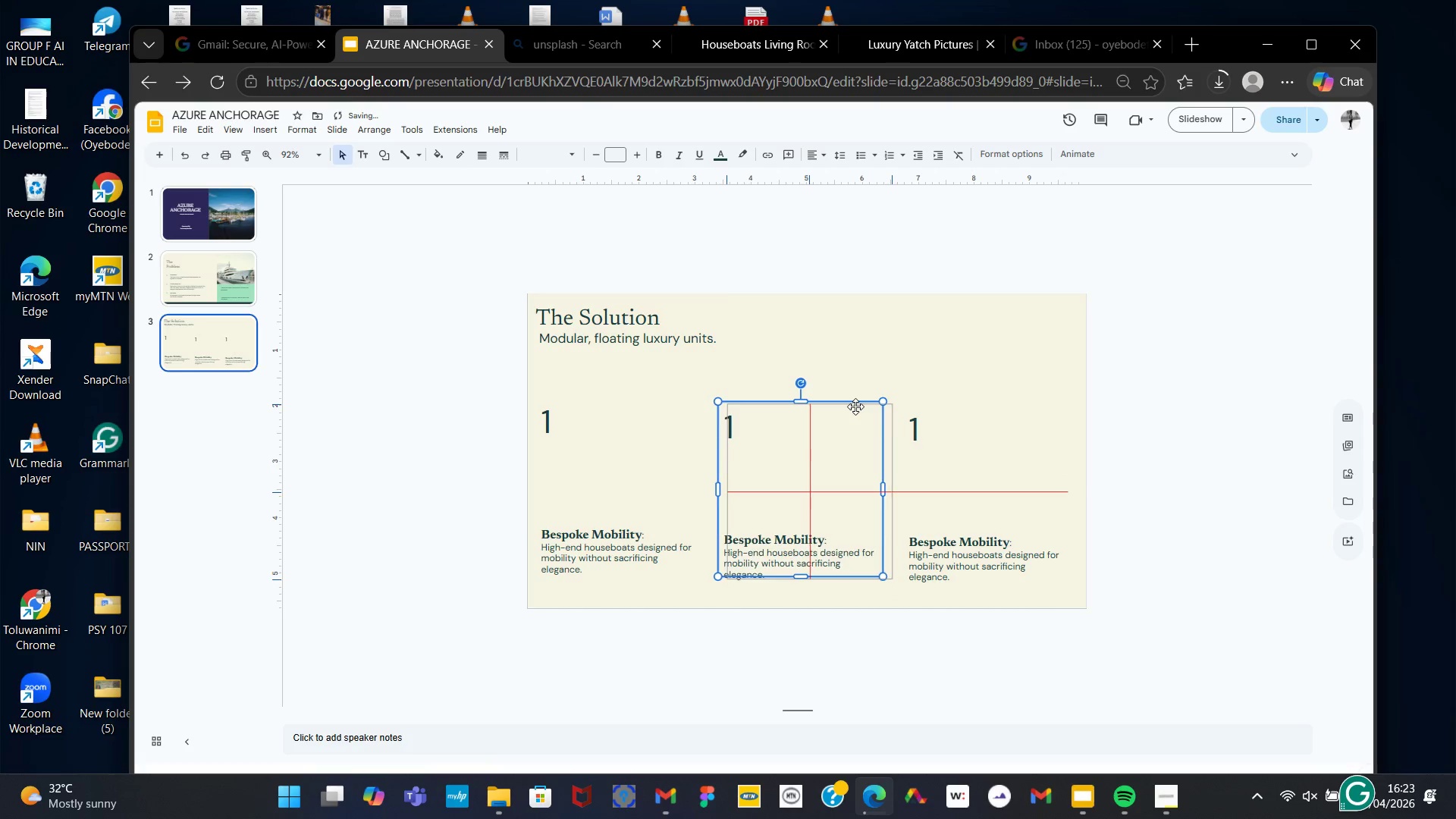 
key(ArrowLeft)
 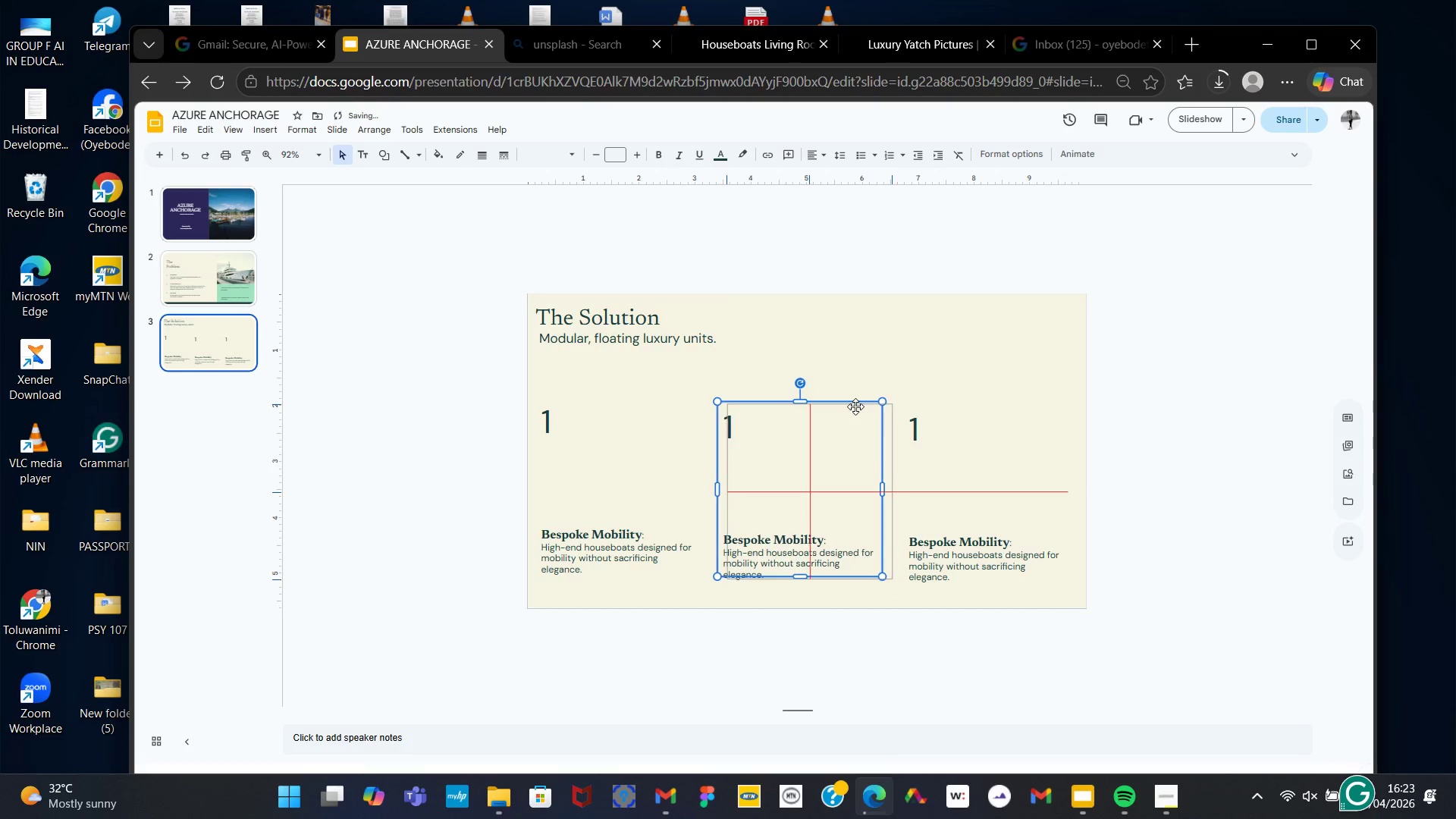 
key(ArrowLeft)
 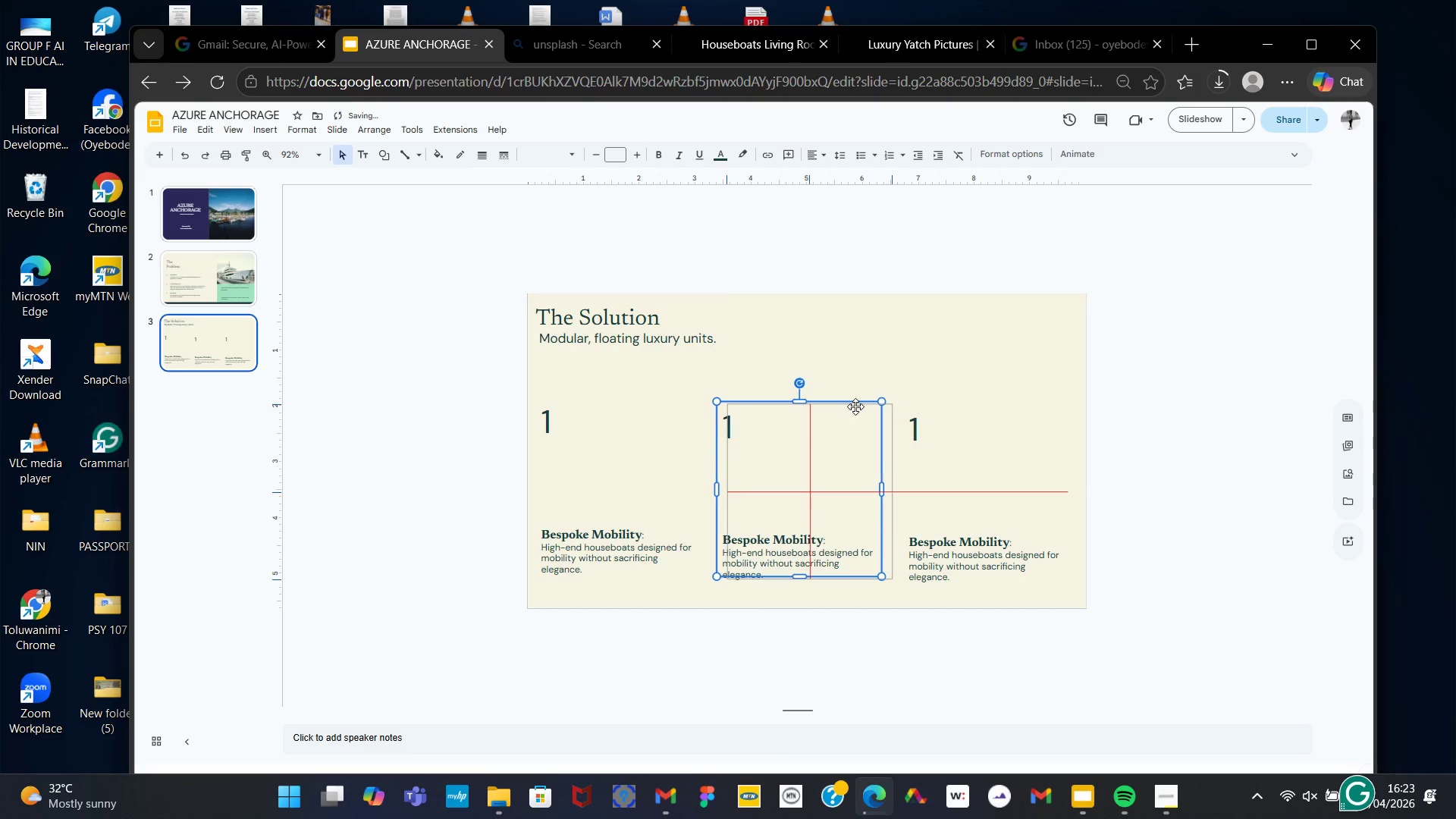 
key(ArrowLeft)
 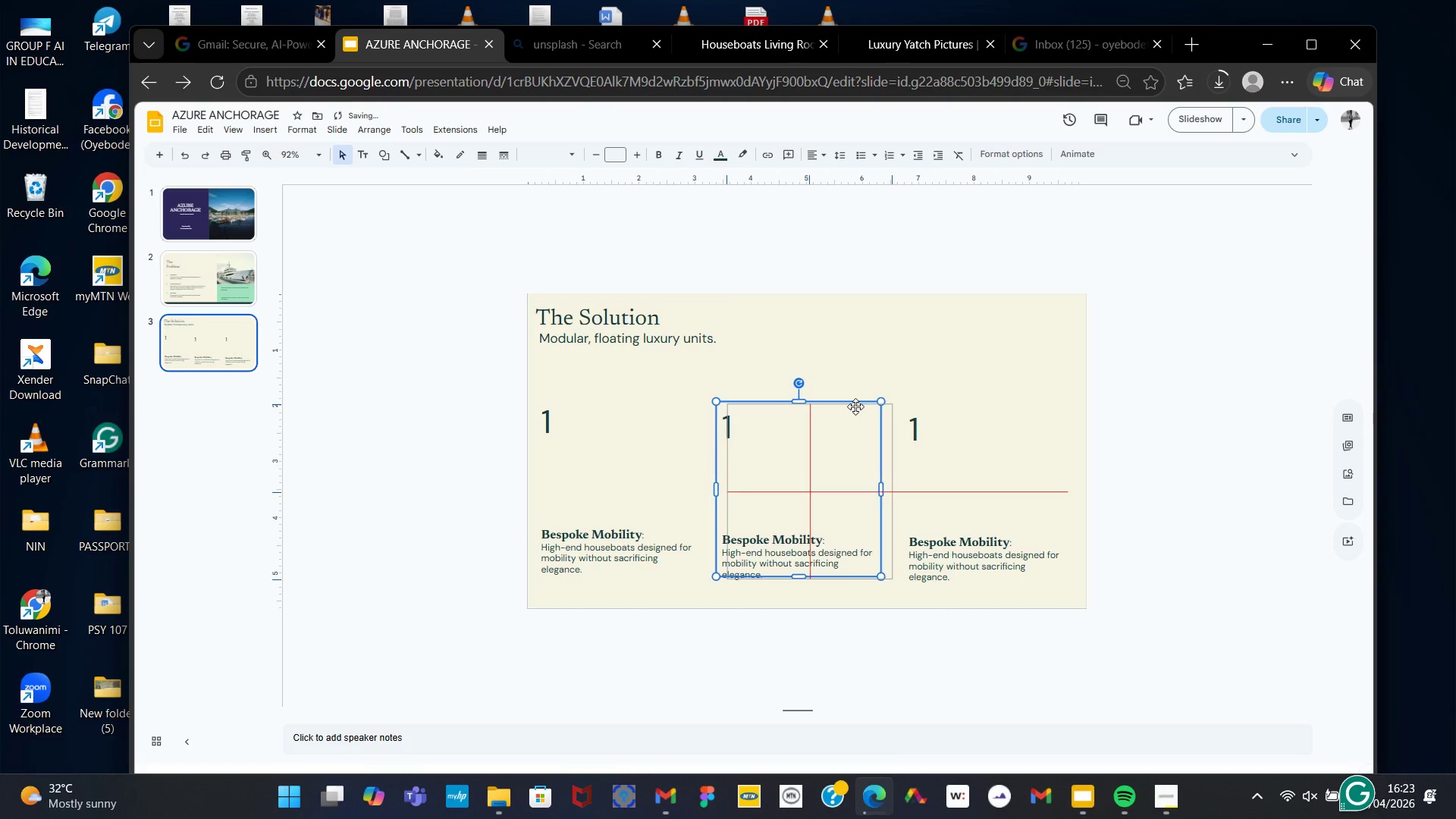 
key(ArrowLeft)
 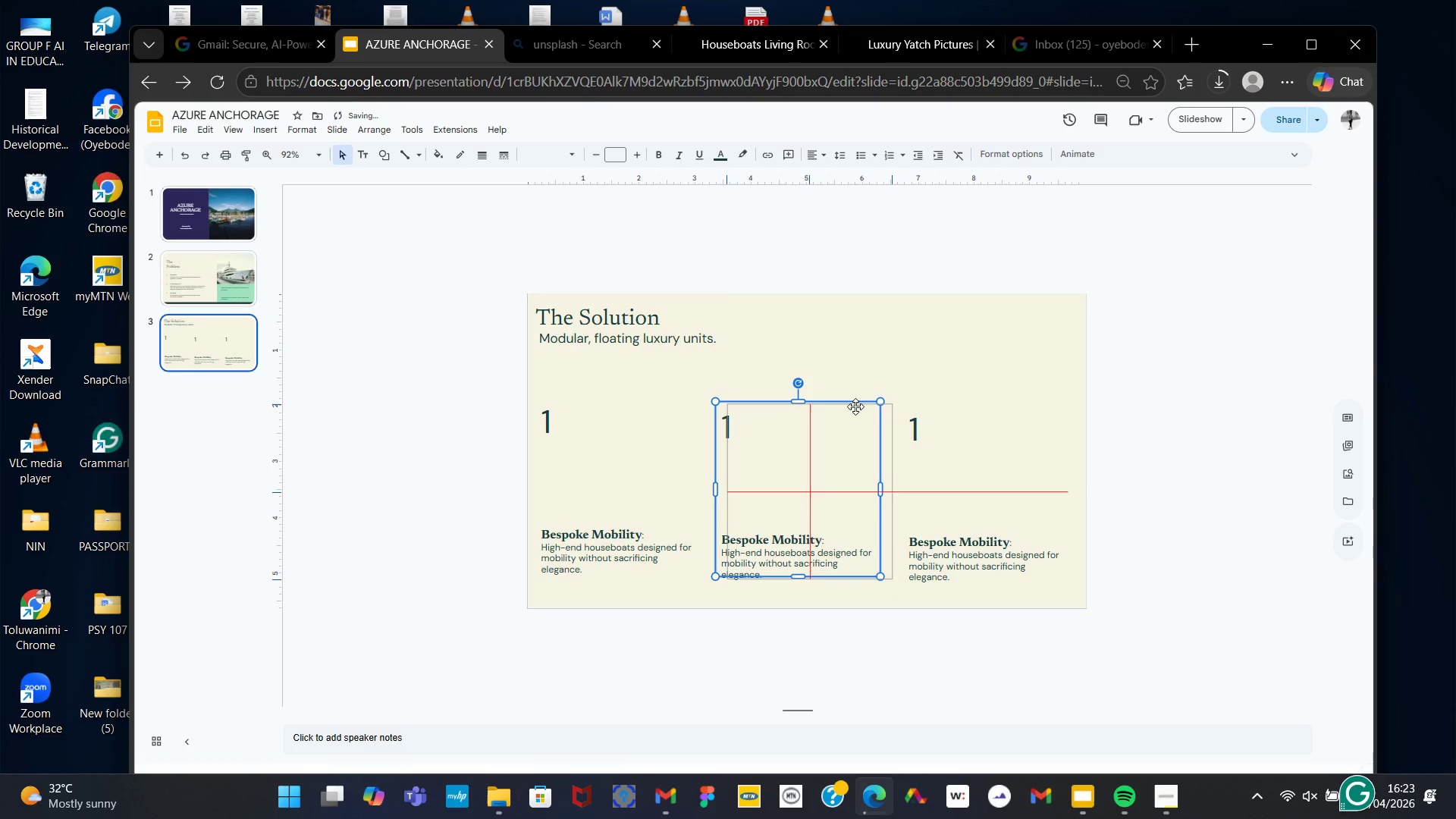 
key(ArrowLeft)
 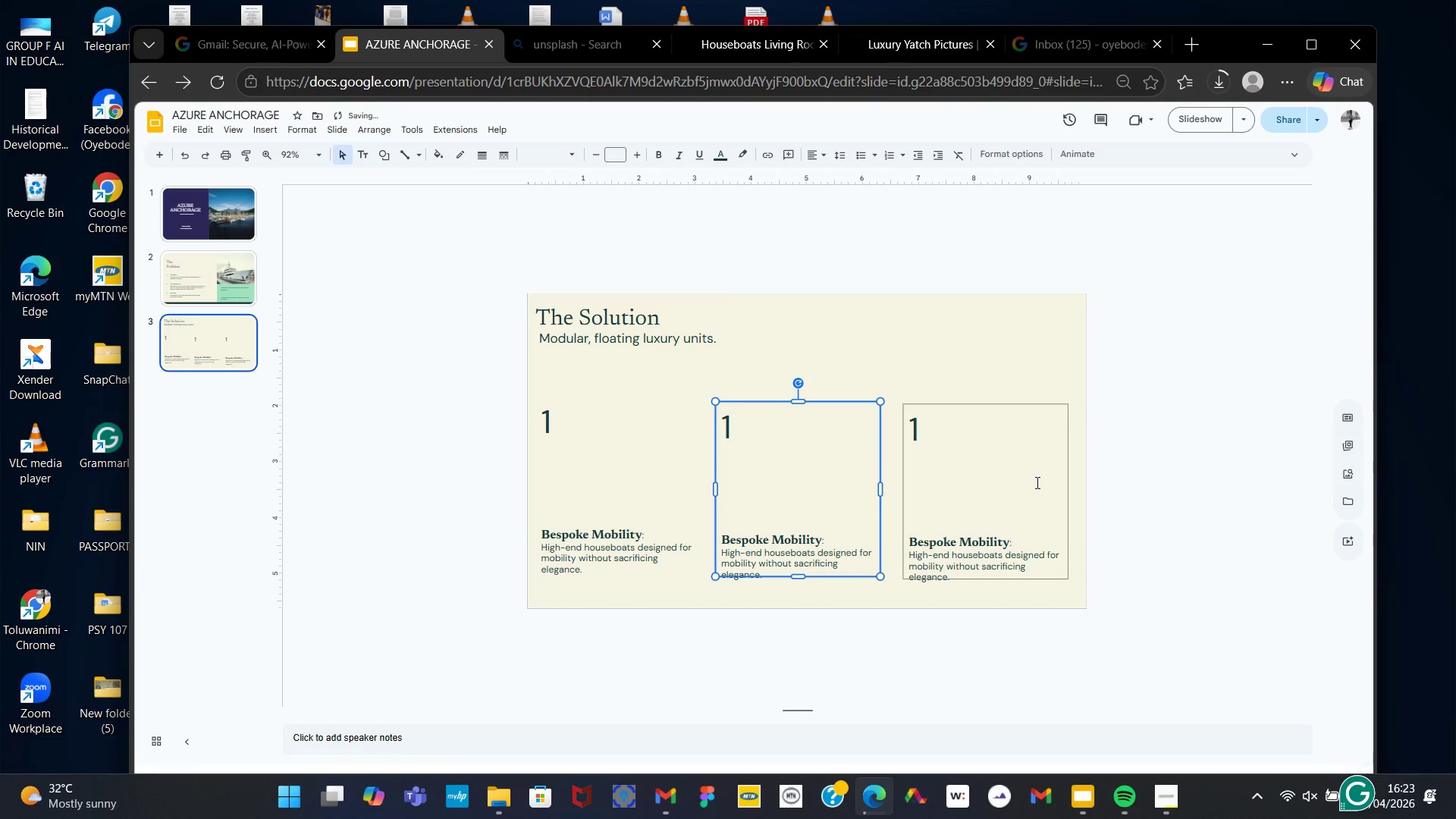 
left_click([1152, 494])
 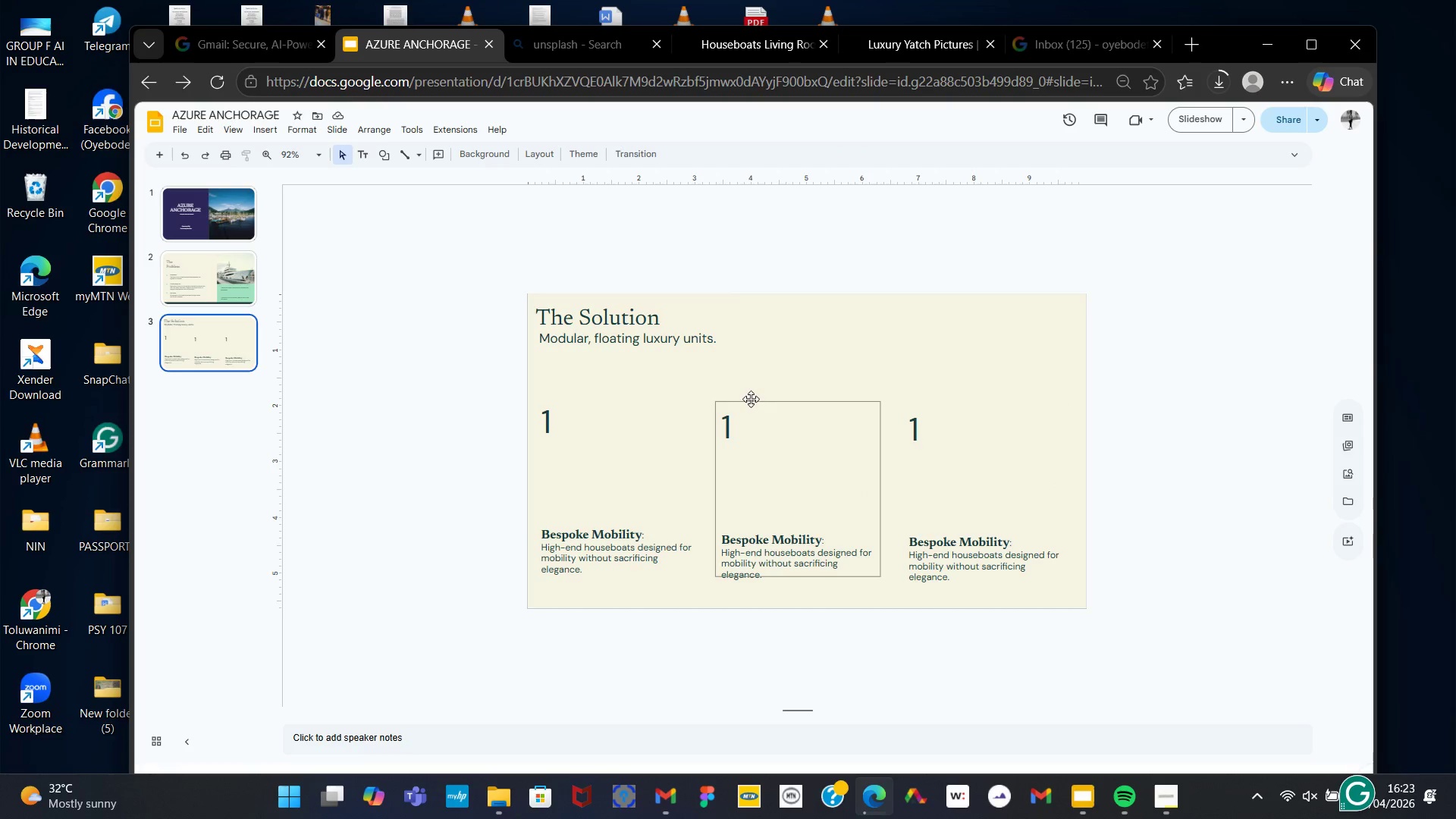 
key(ArrowUp)
 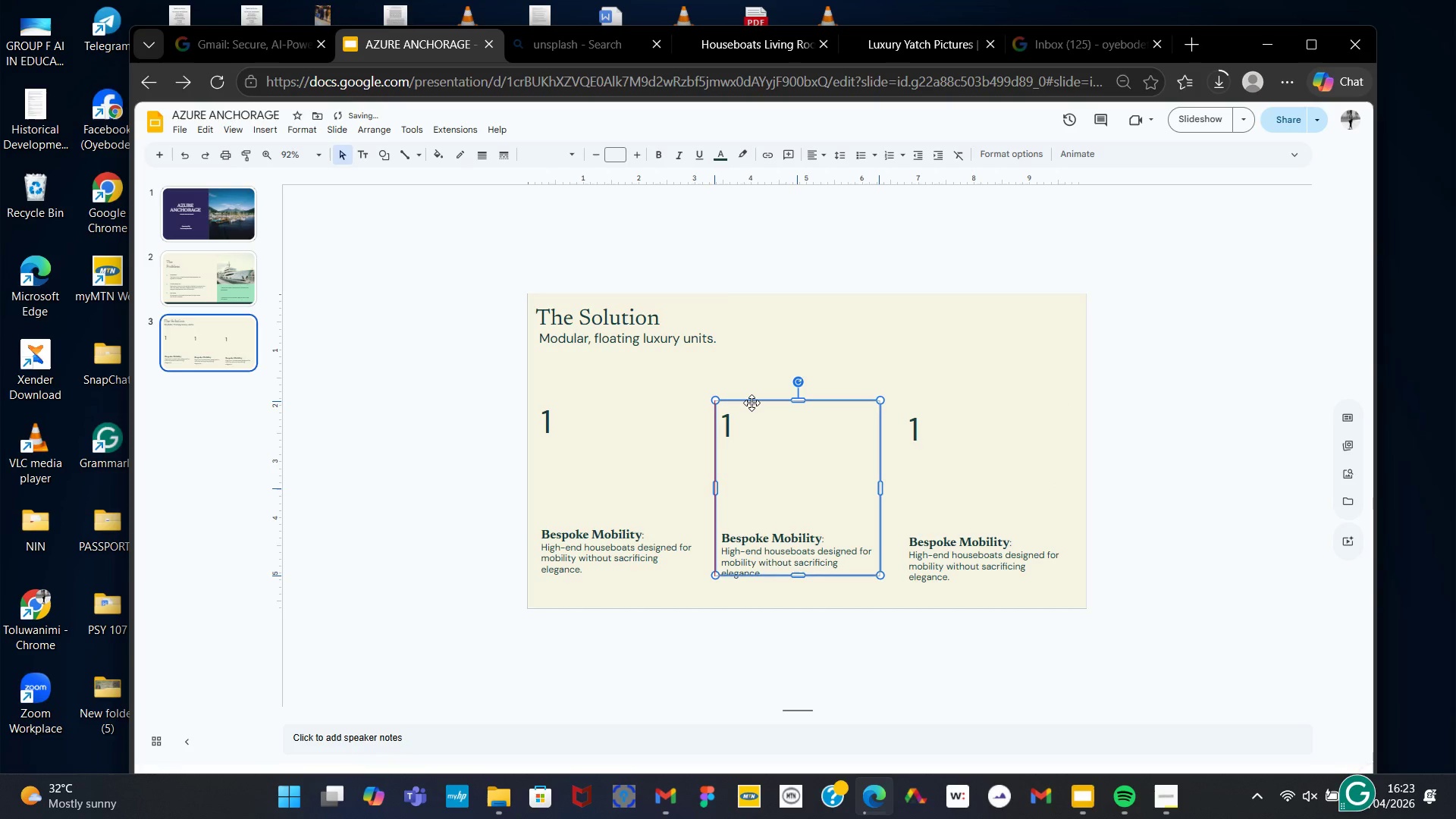 
key(ArrowUp)
 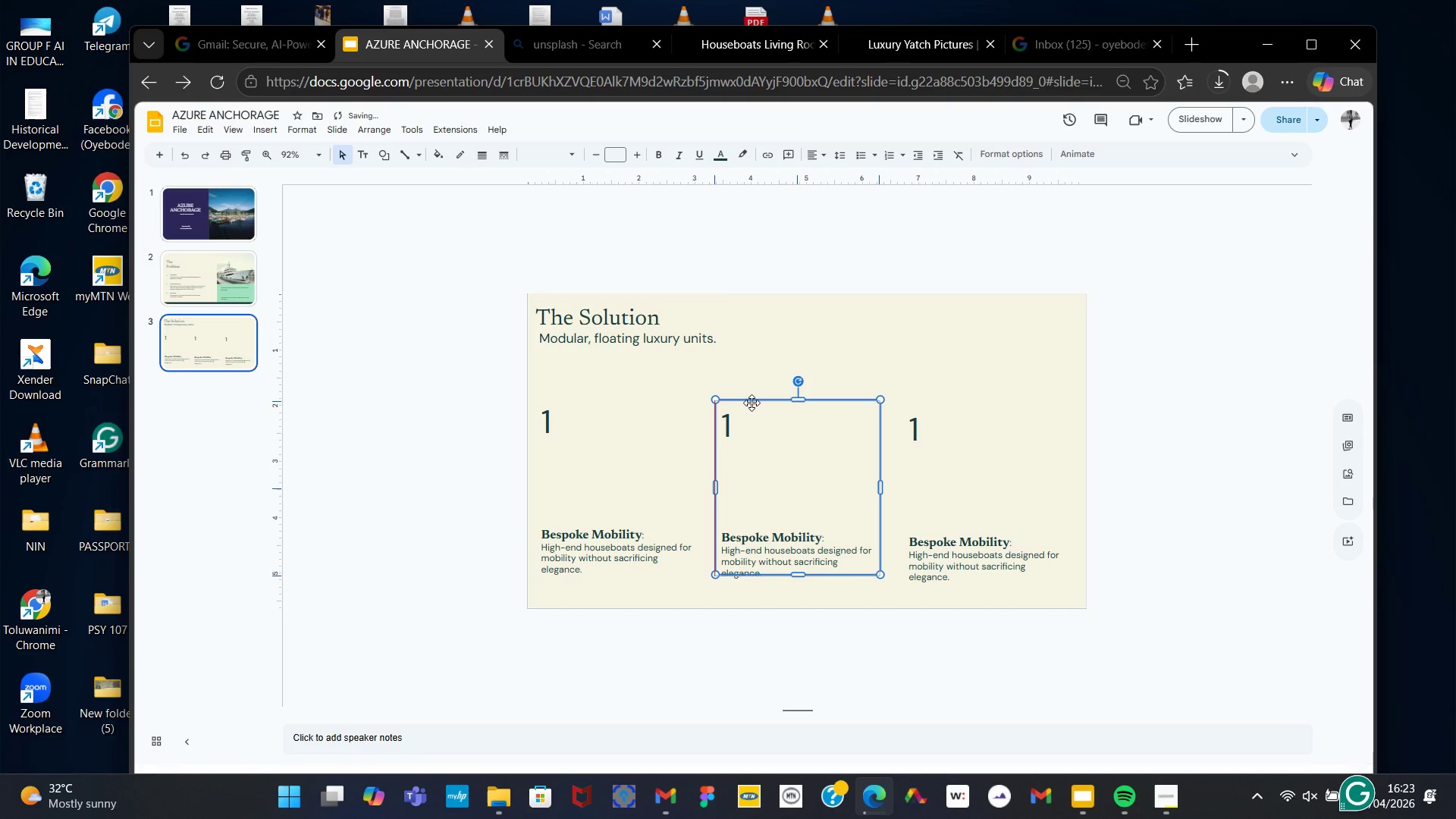 
key(ArrowUp)
 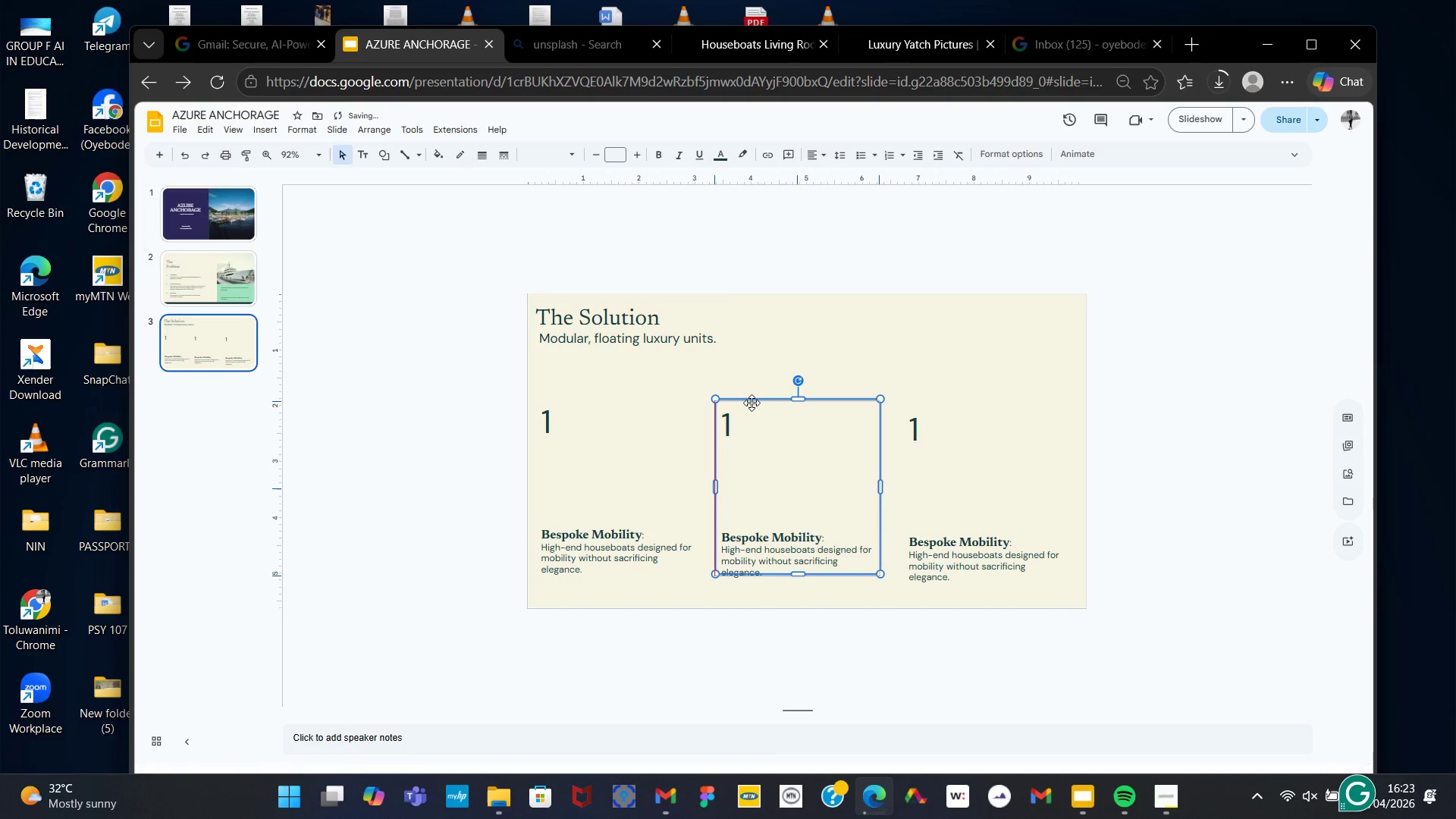 
key(ArrowUp)
 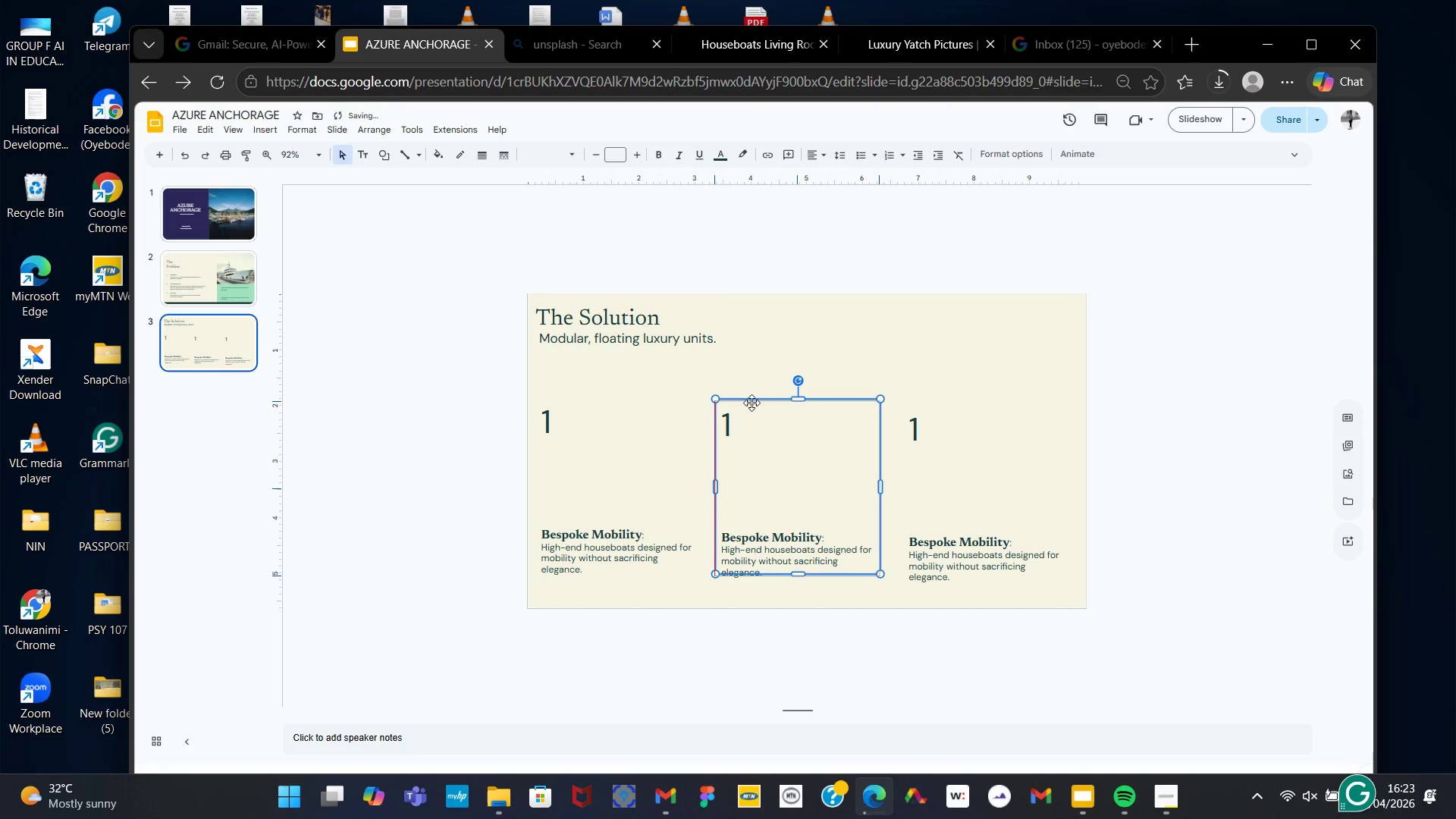 
key(ArrowUp)
 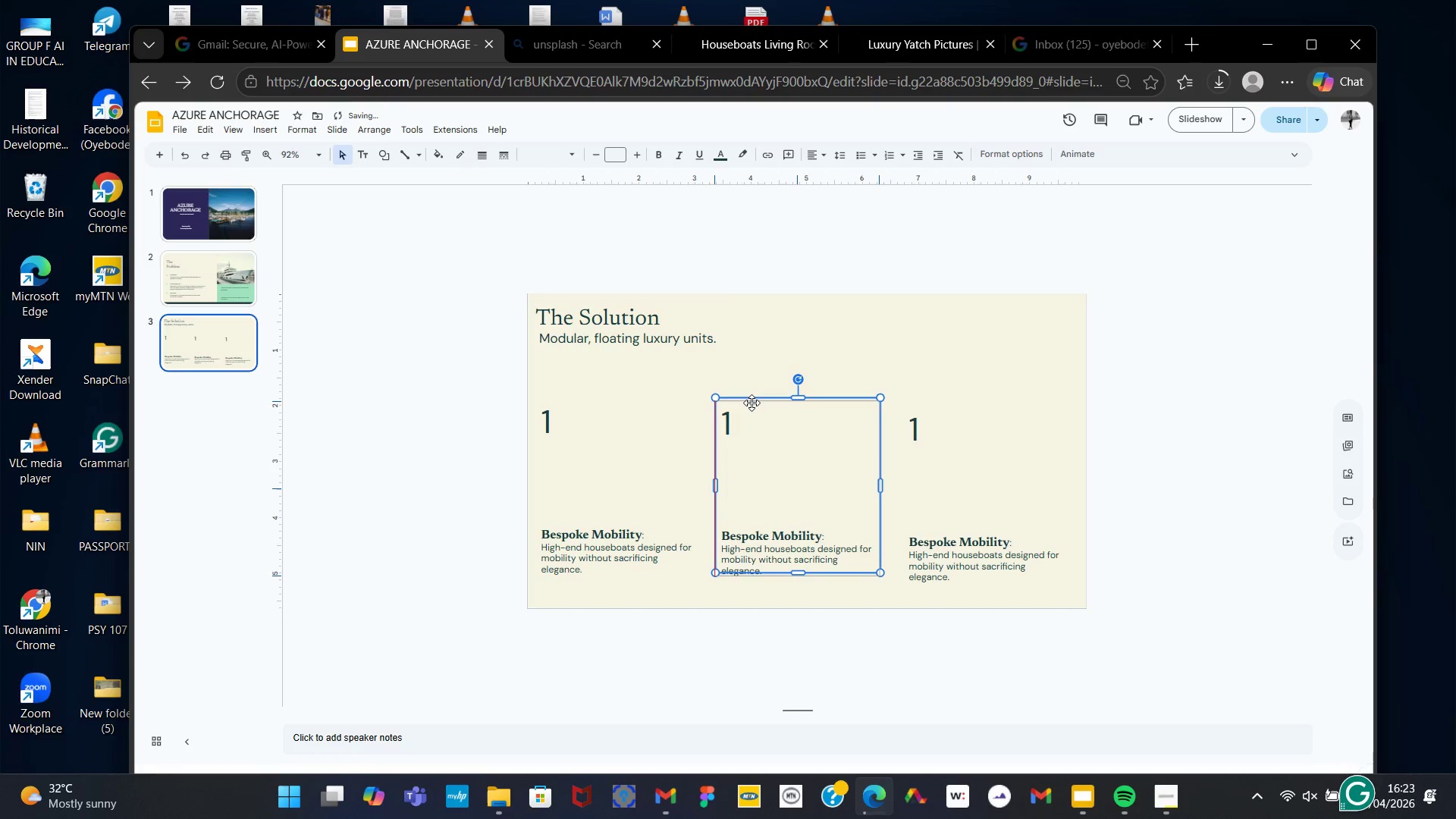 
key(ArrowUp)
 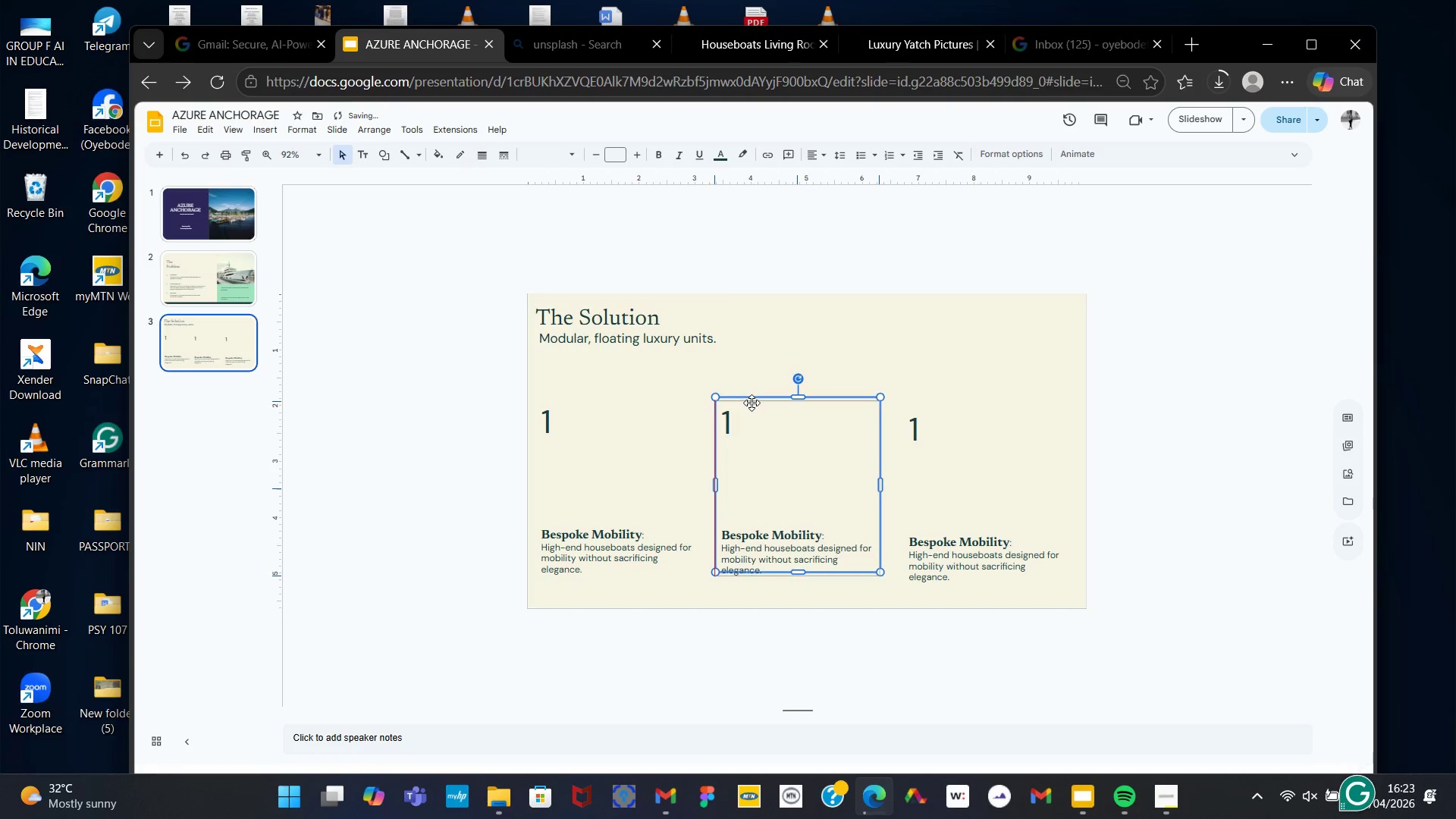 
key(ArrowUp)
 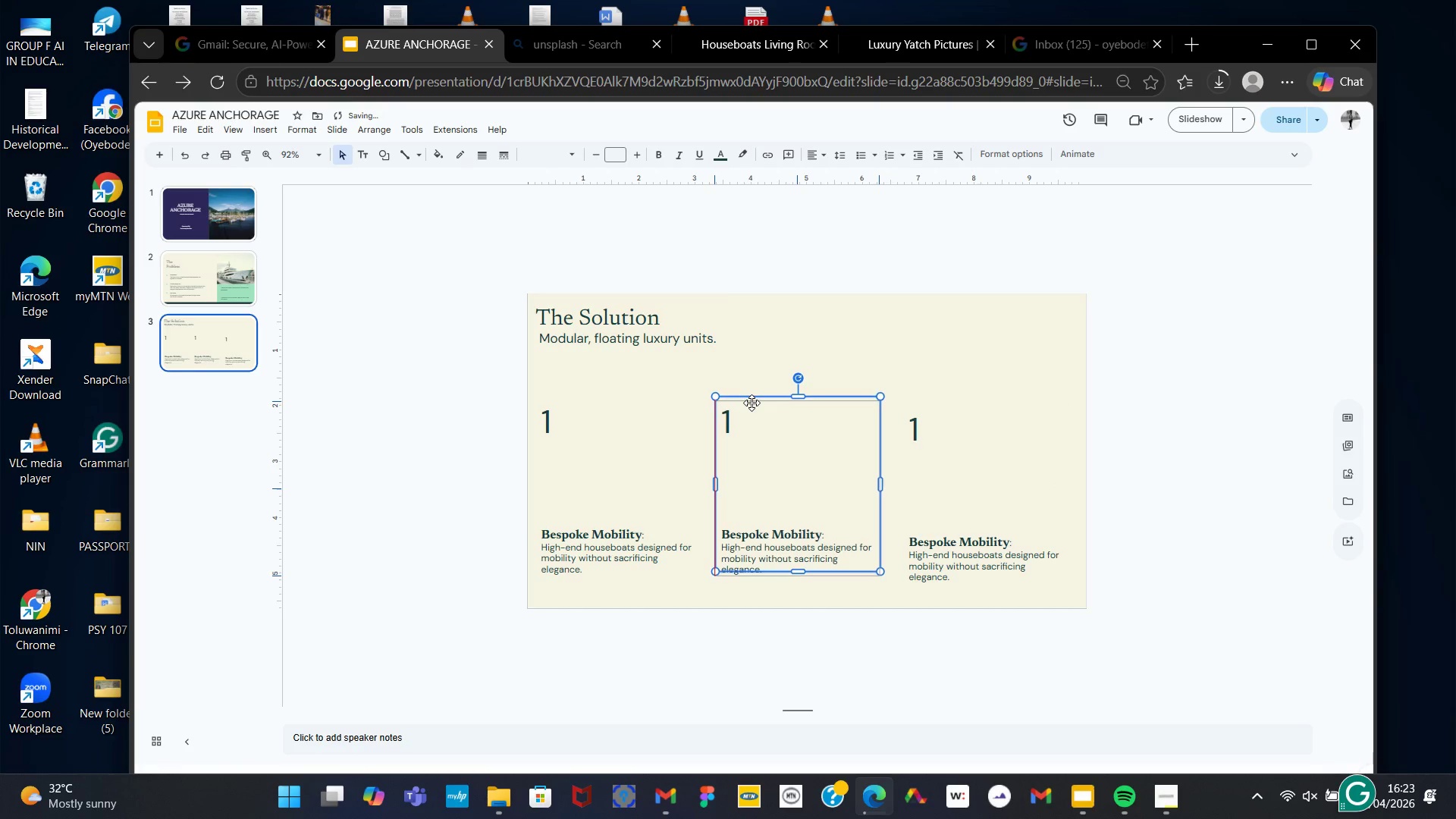 
key(ArrowUp)
 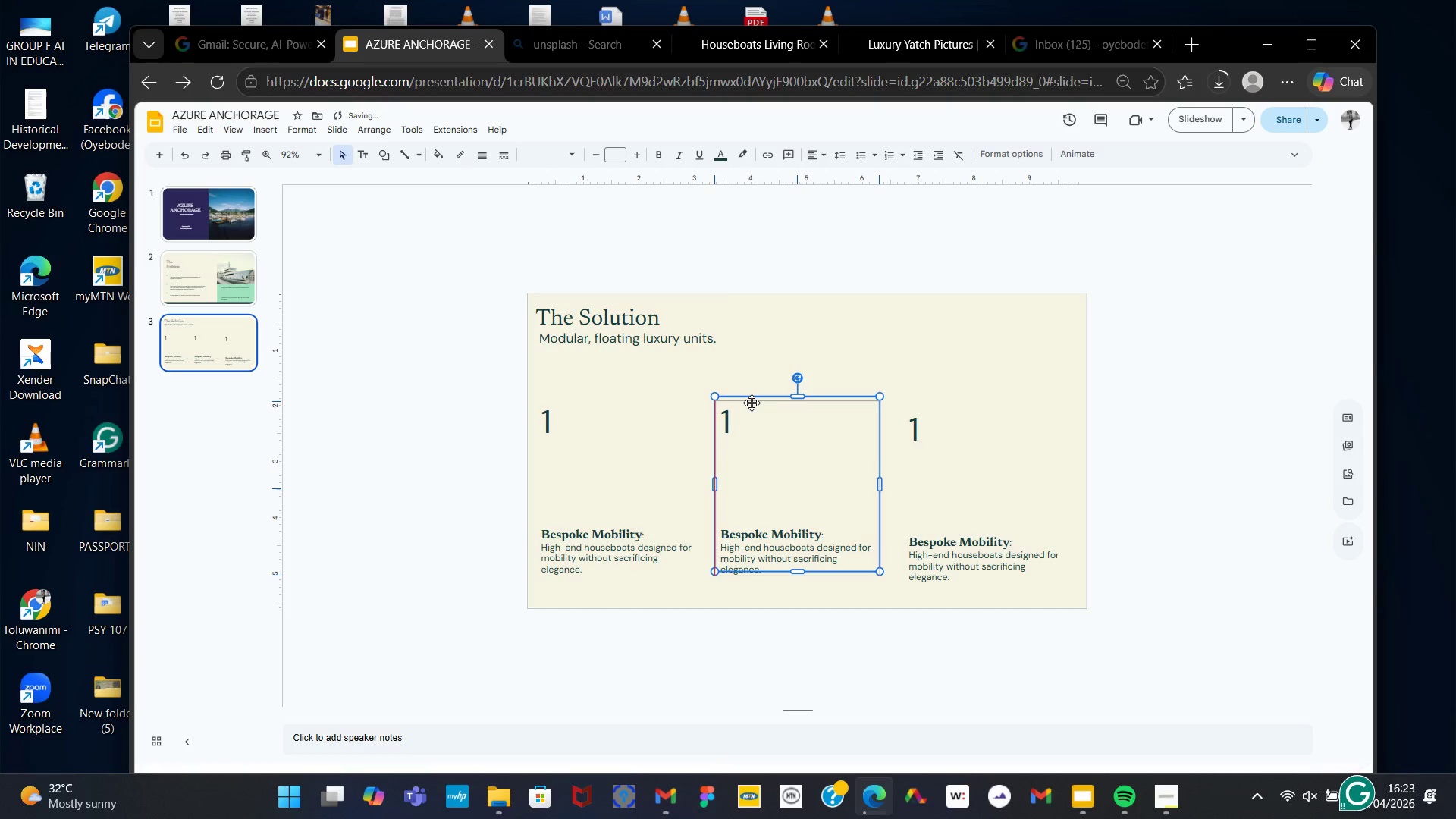 
key(ArrowLeft)
 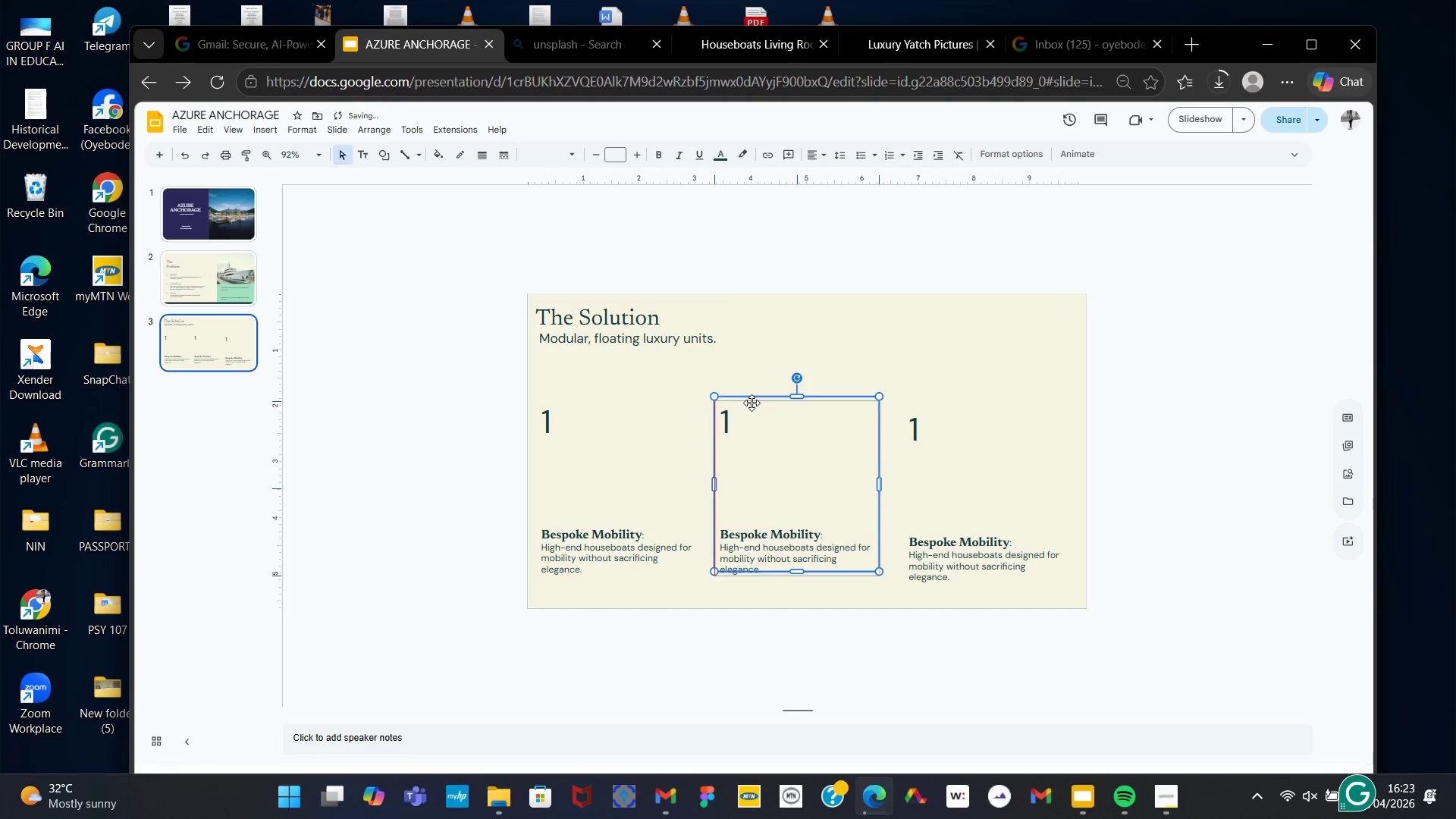 
key(ArrowLeft)
 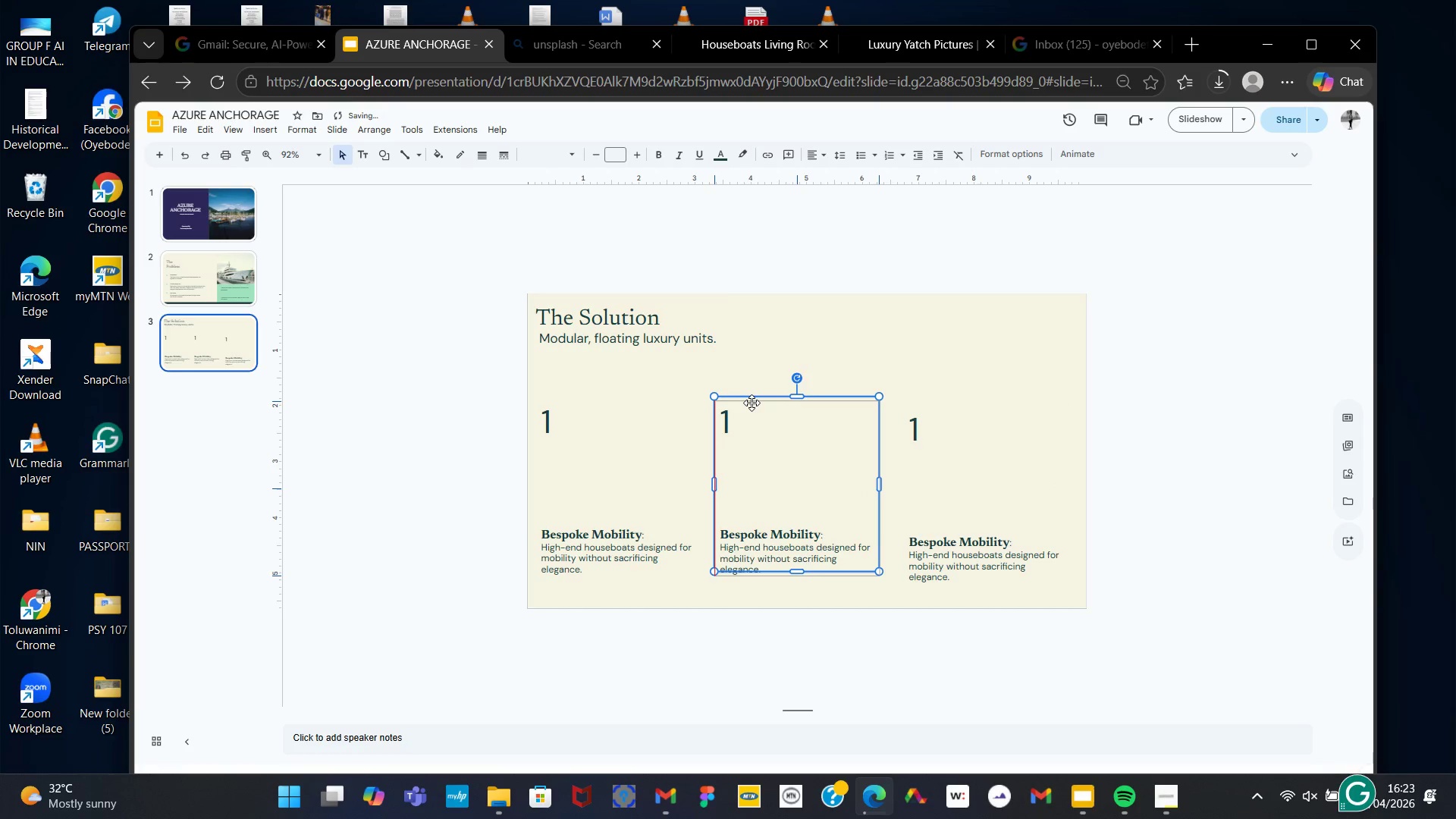 
key(ArrowLeft)
 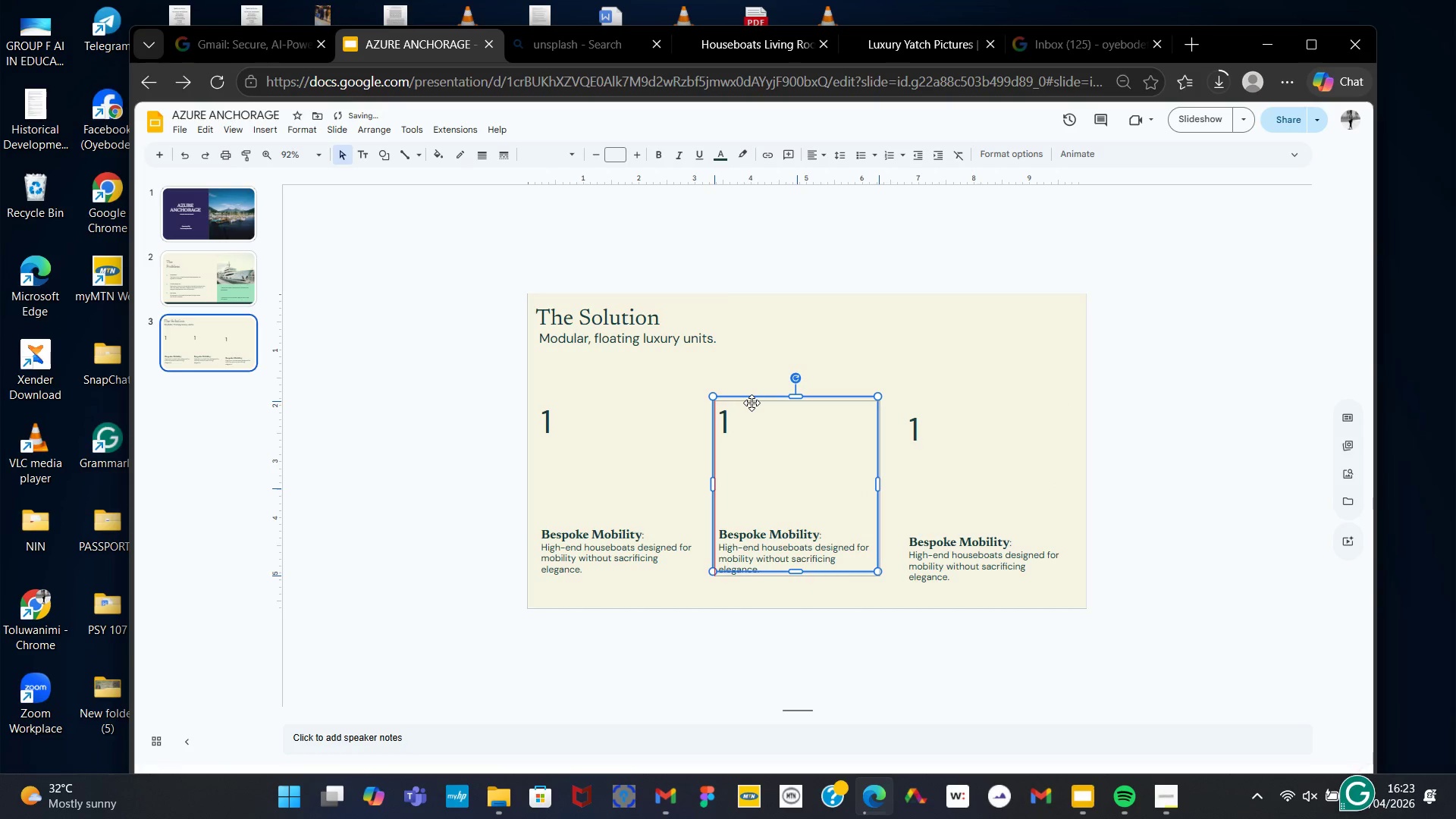 
key(ArrowLeft)
 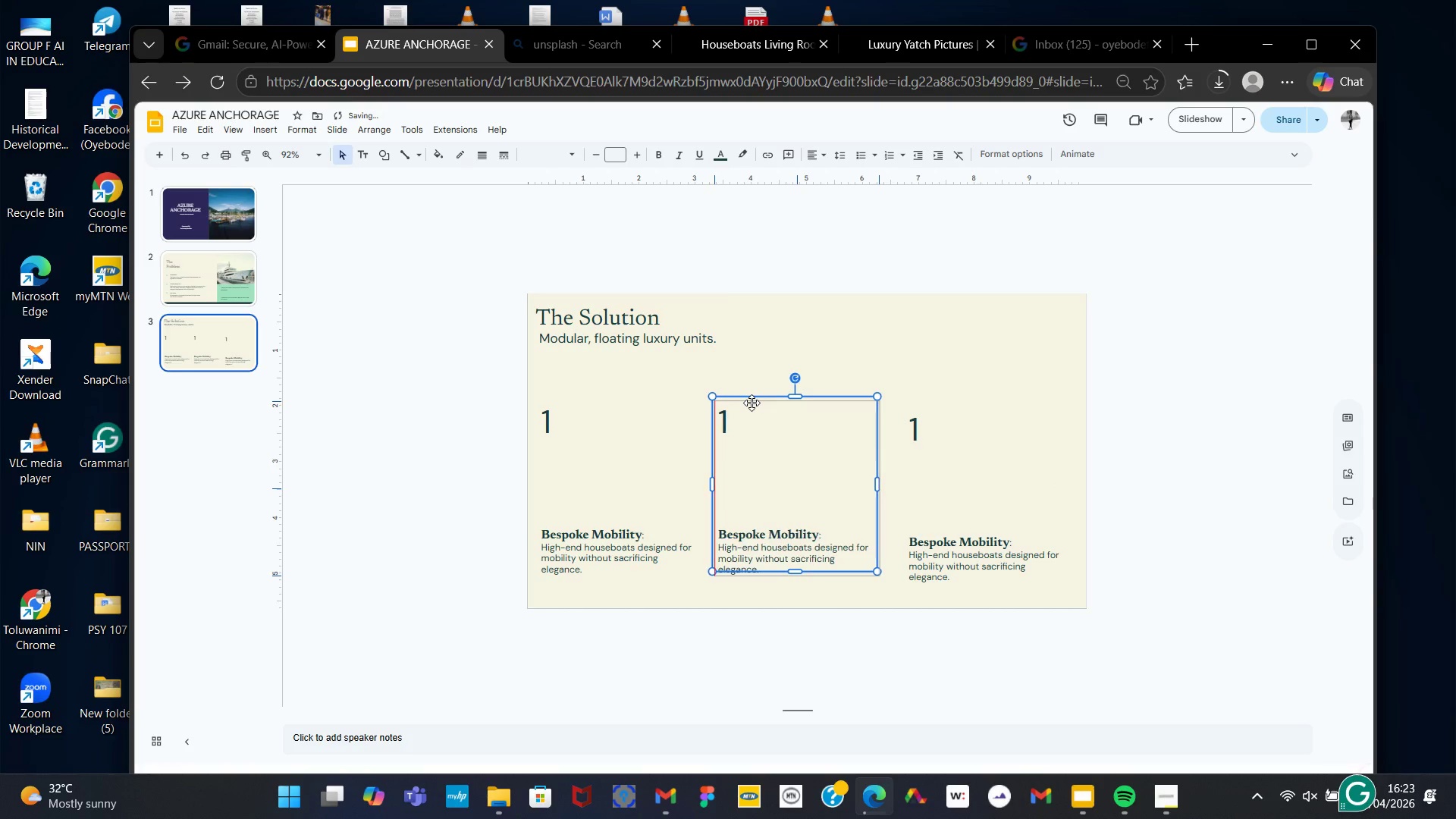 
key(ArrowLeft)
 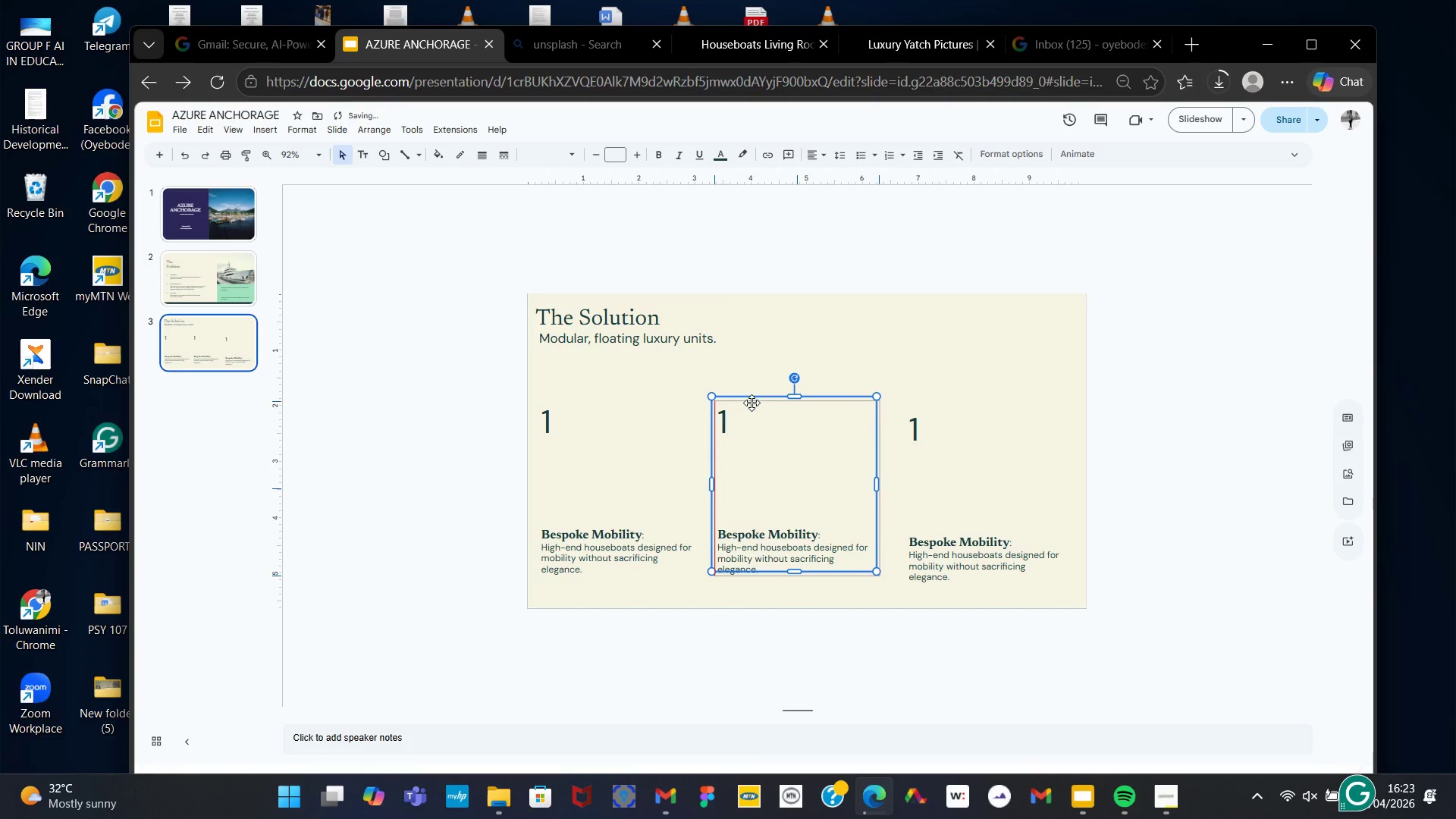 
key(ArrowLeft)
 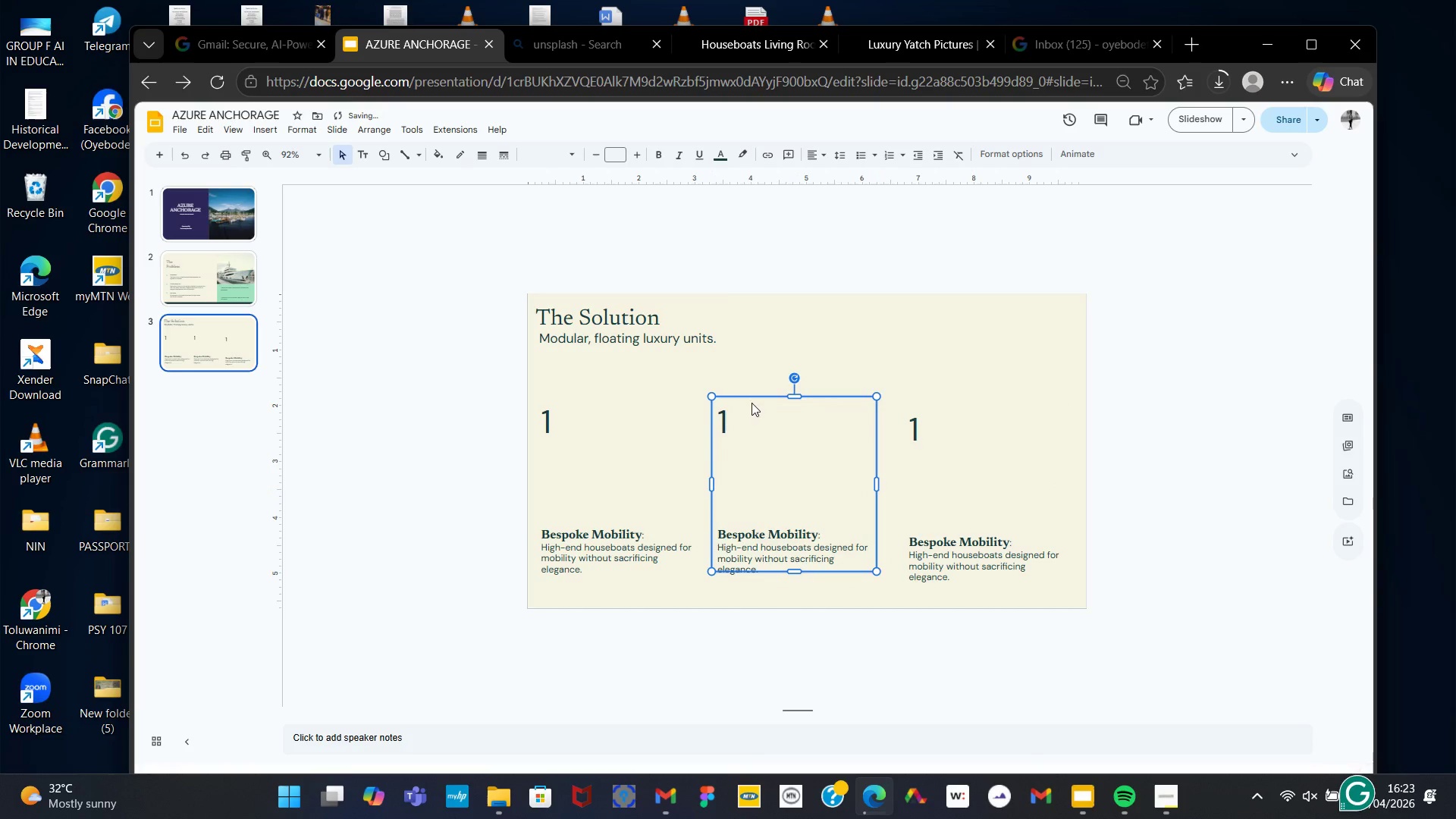 
left_click([752, 403])
 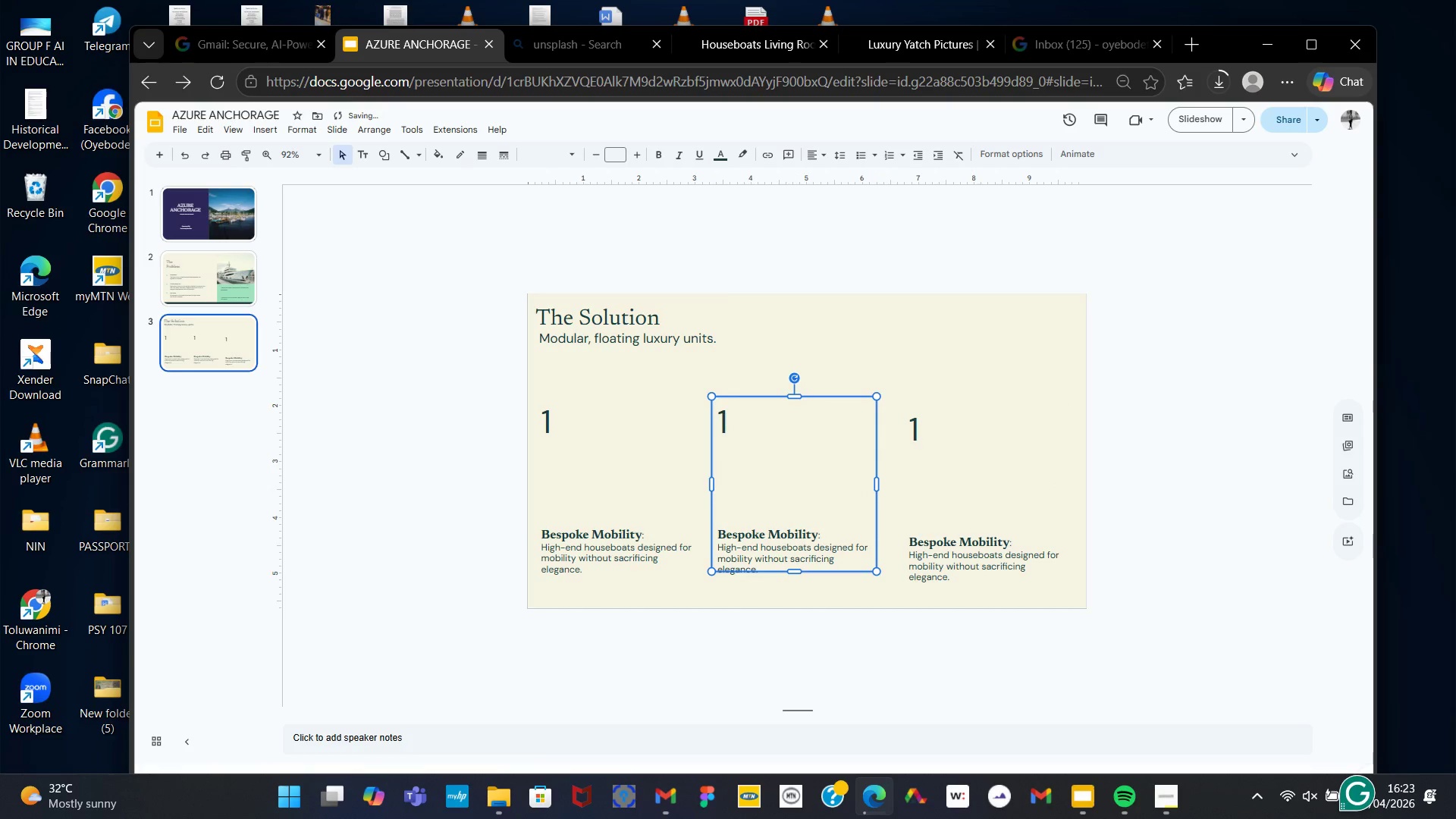 
left_click([1382, 547])
 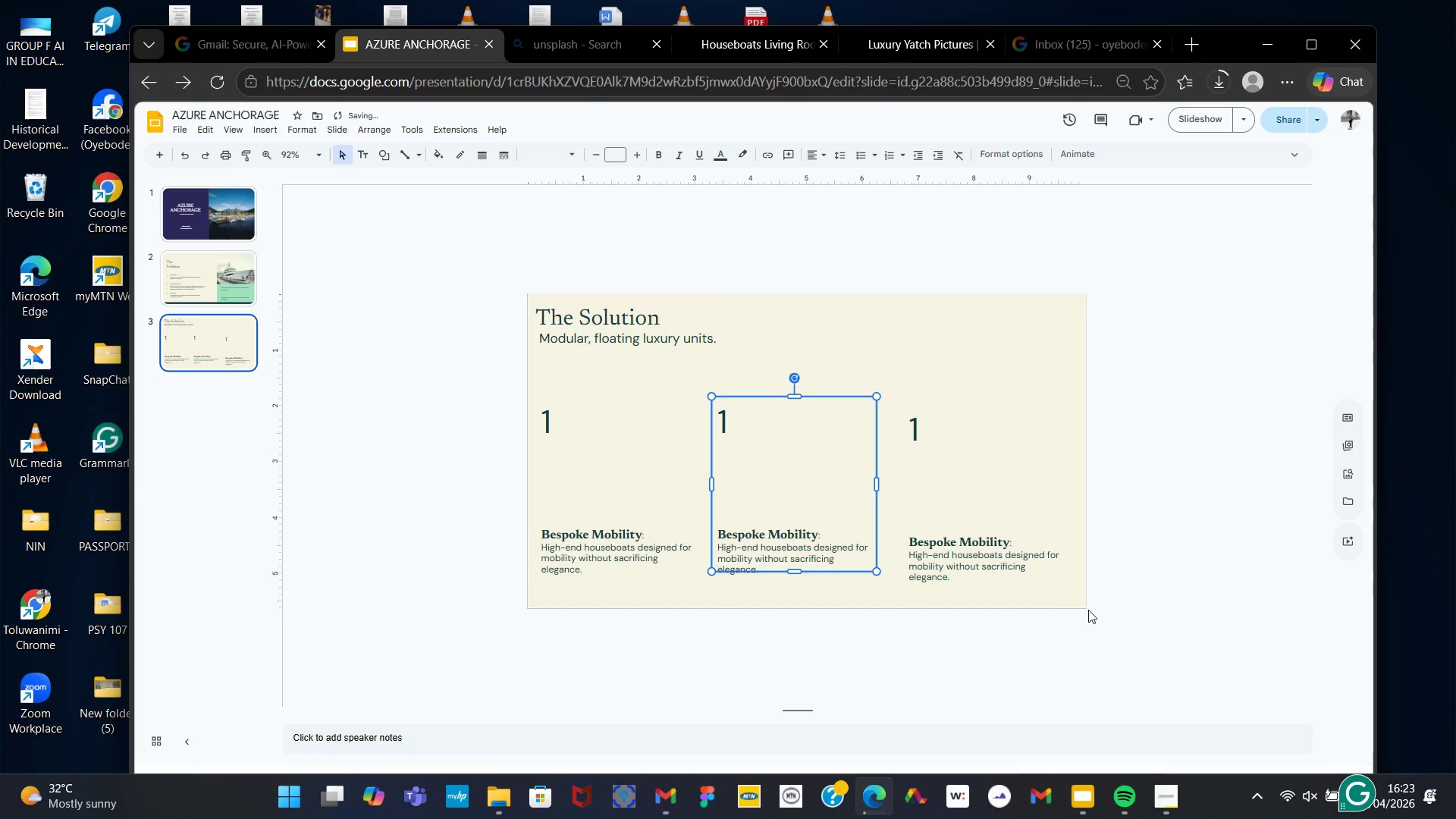 
left_click([1088, 610])
 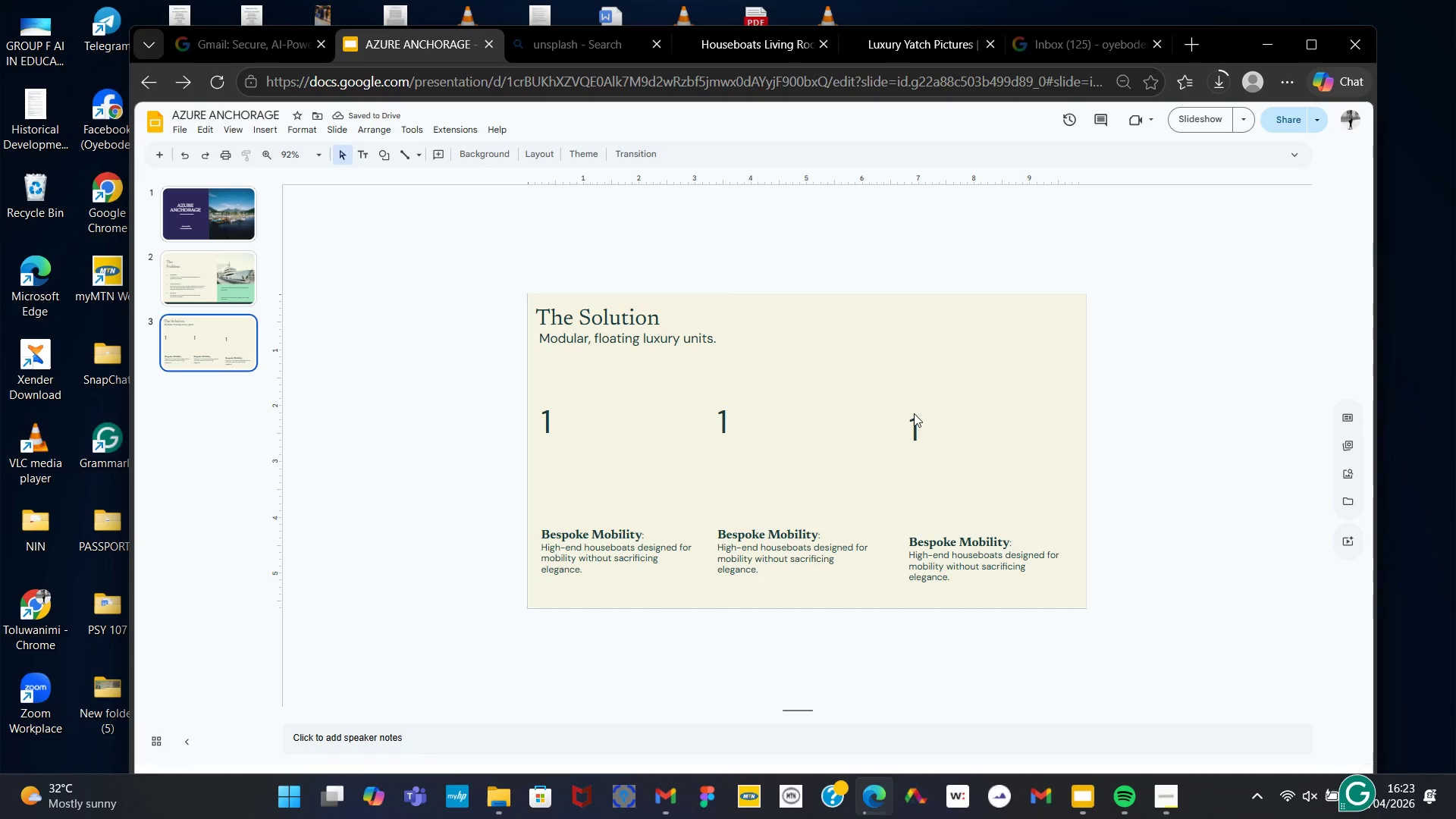 
left_click([912, 412])
 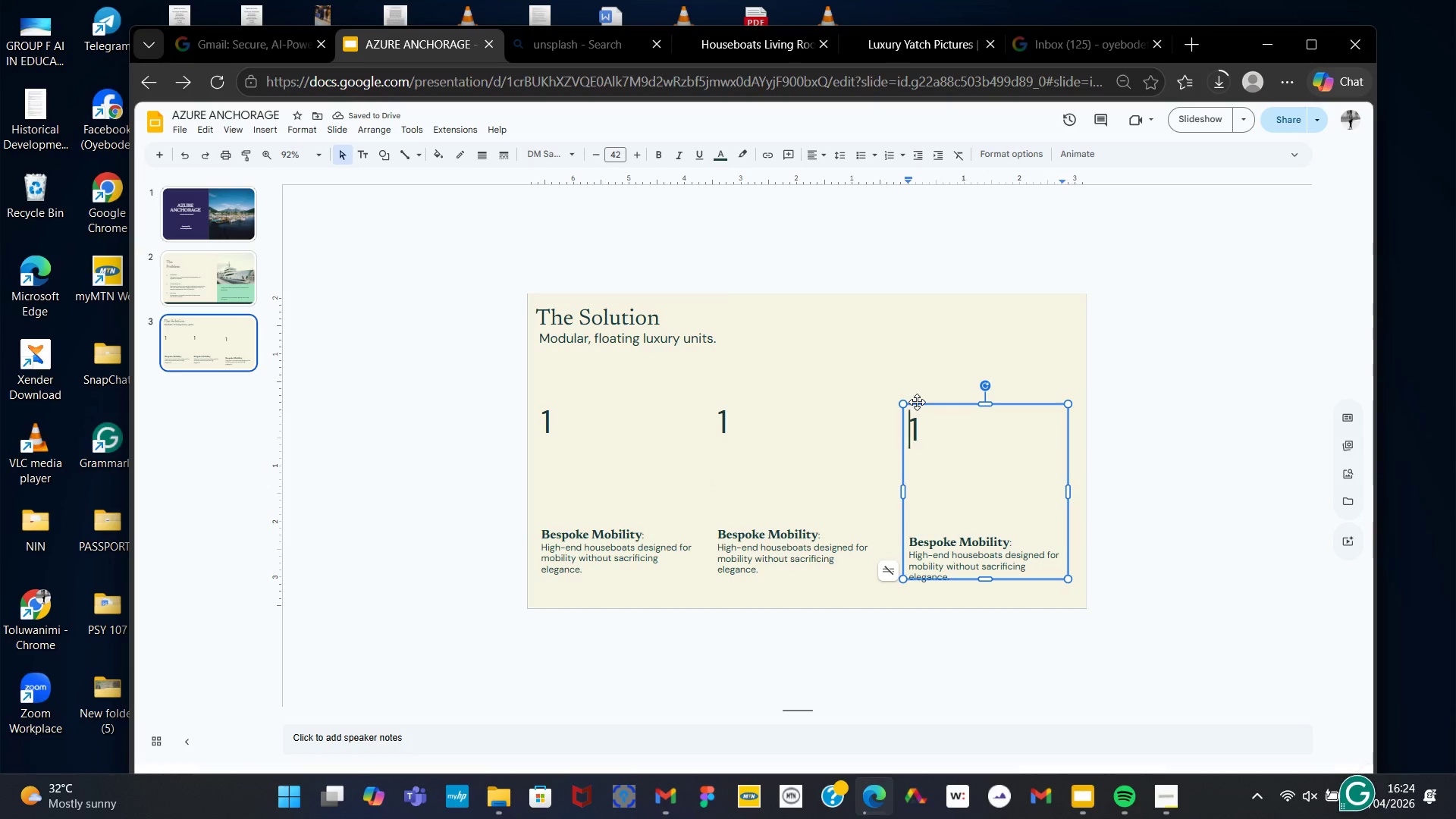 
left_click_drag(start_coordinate=[917, 402], to_coordinate=[977, 474])
 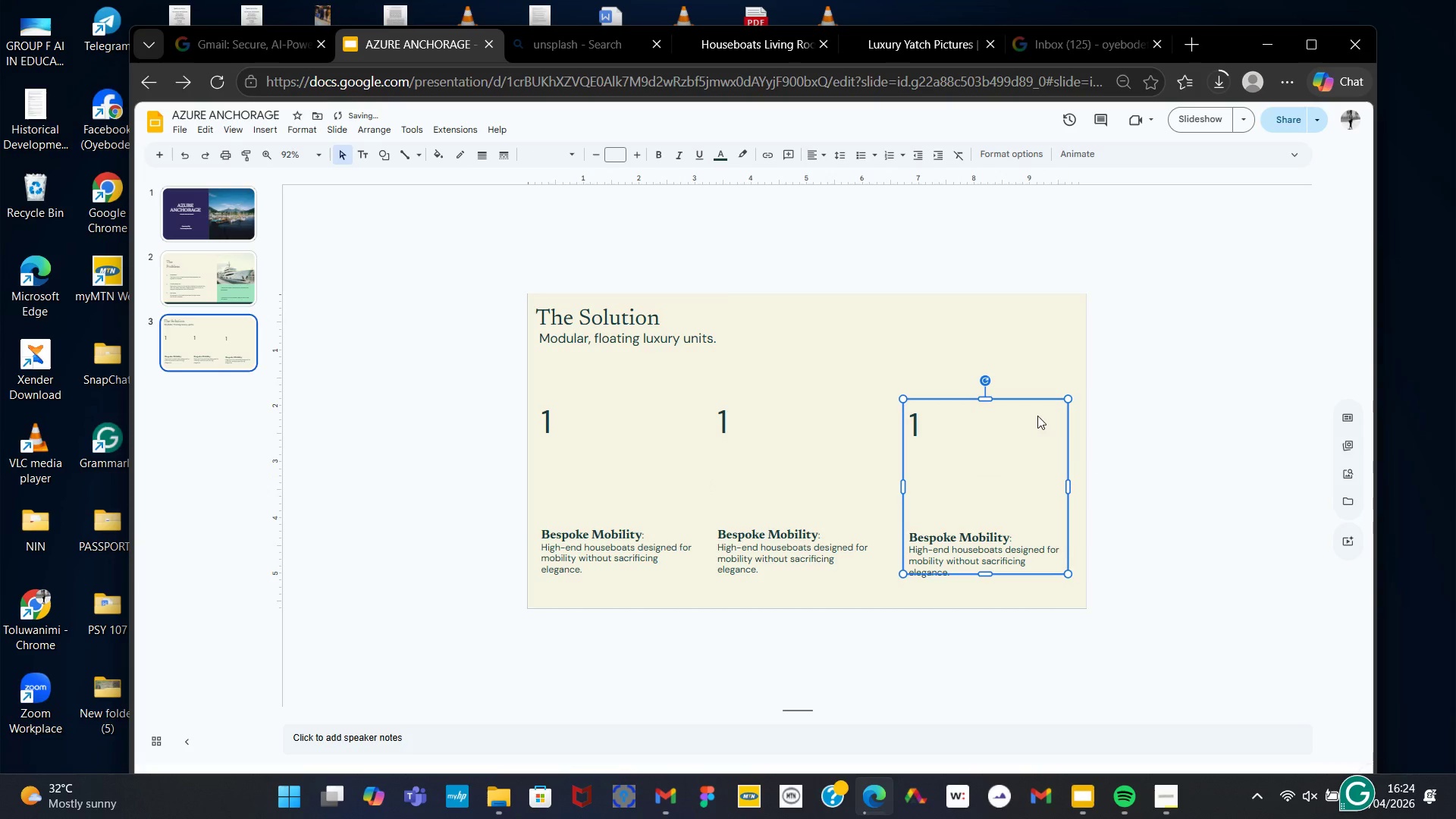 
key(ArrowUp)
 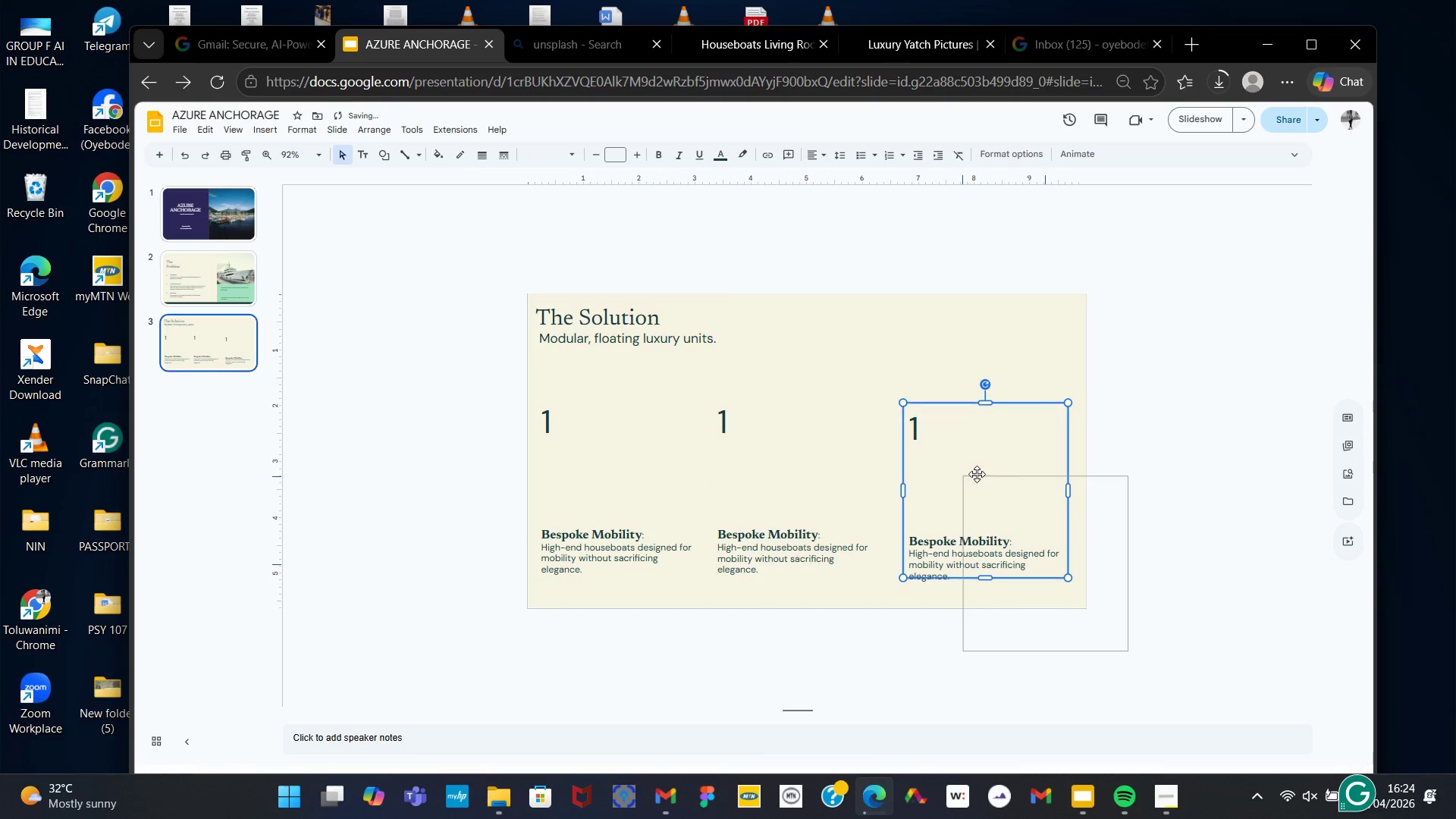 
key(ArrowUp)
 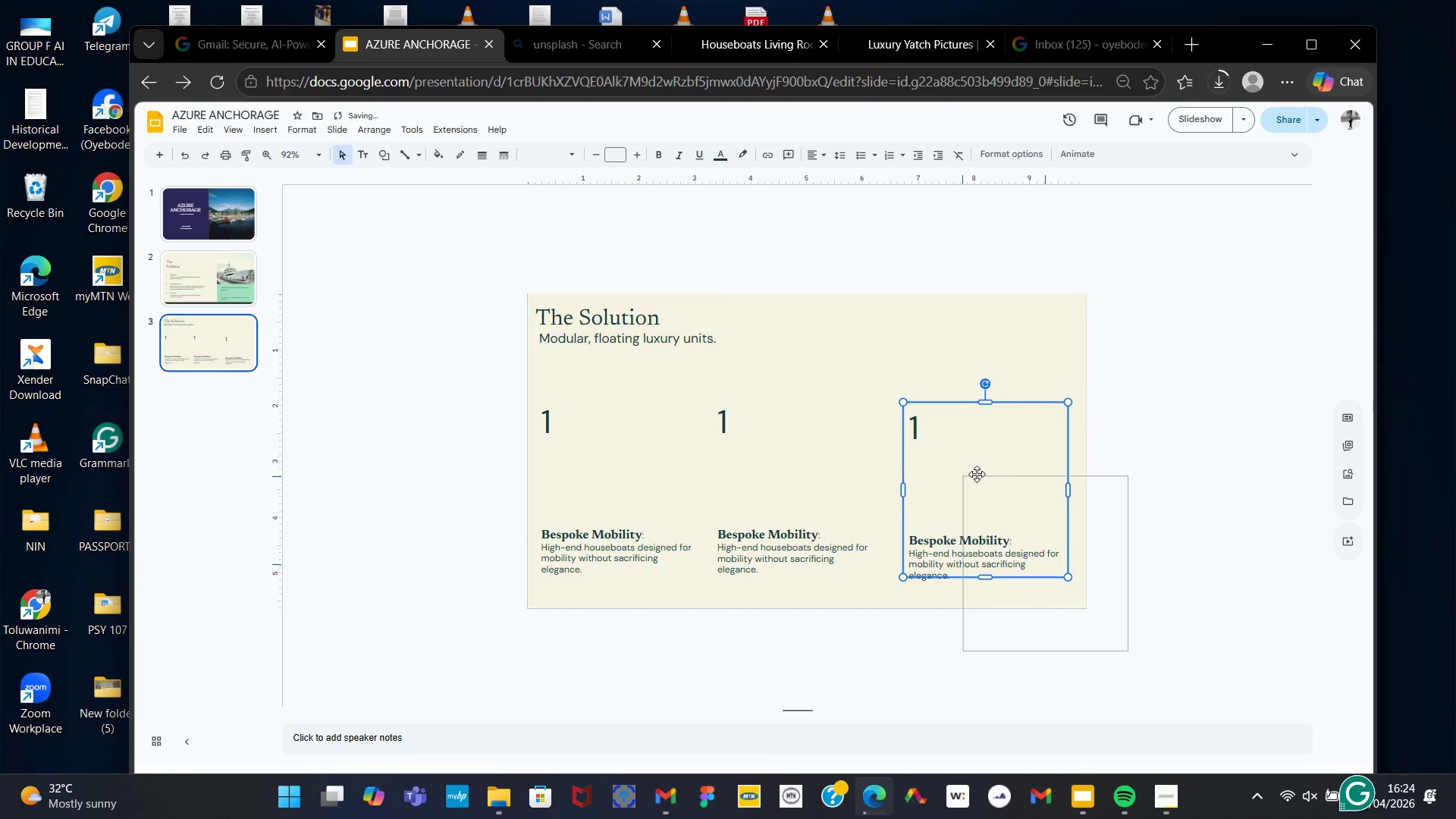 
key(ArrowUp)
 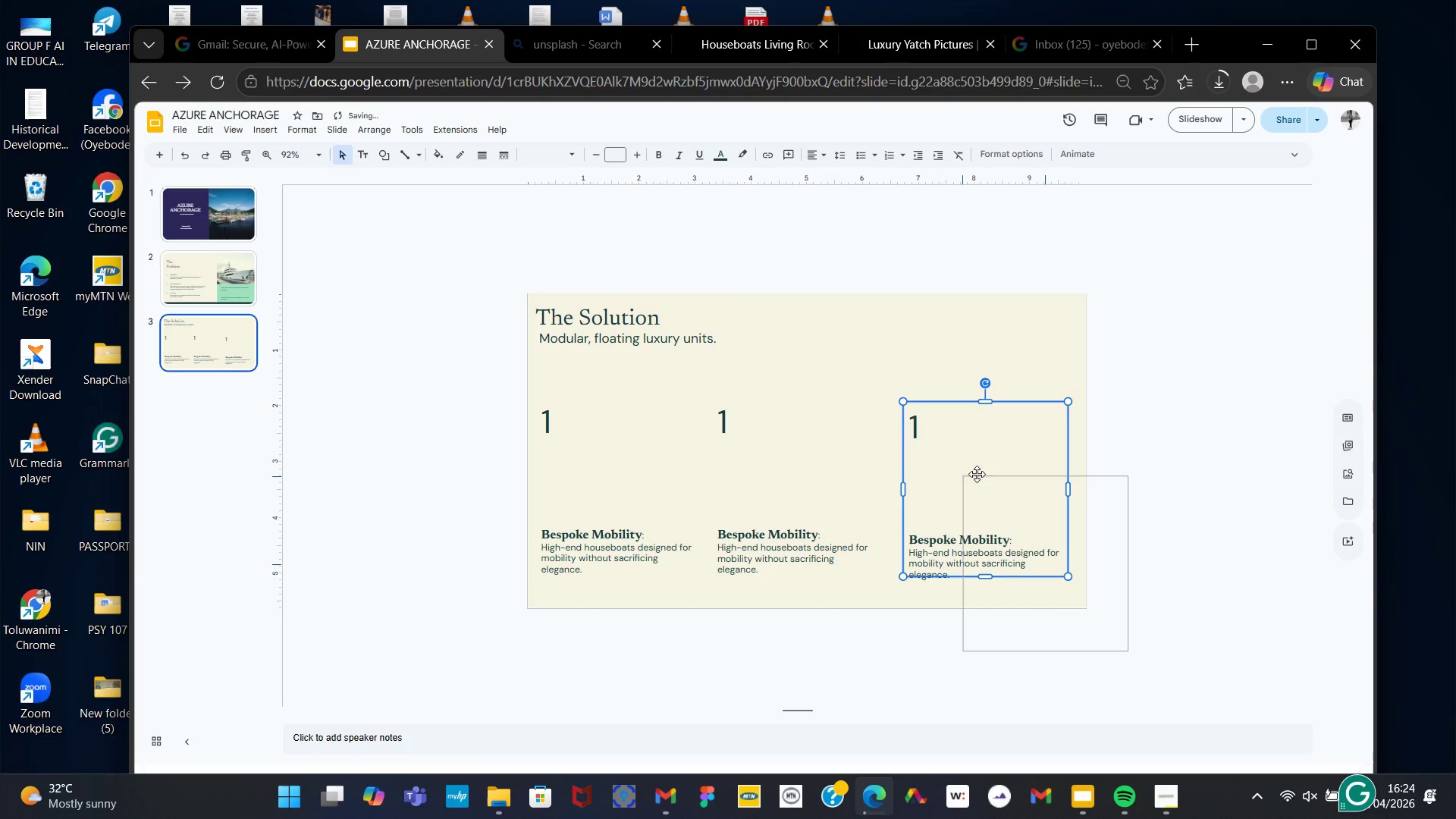 
key(ArrowUp)
 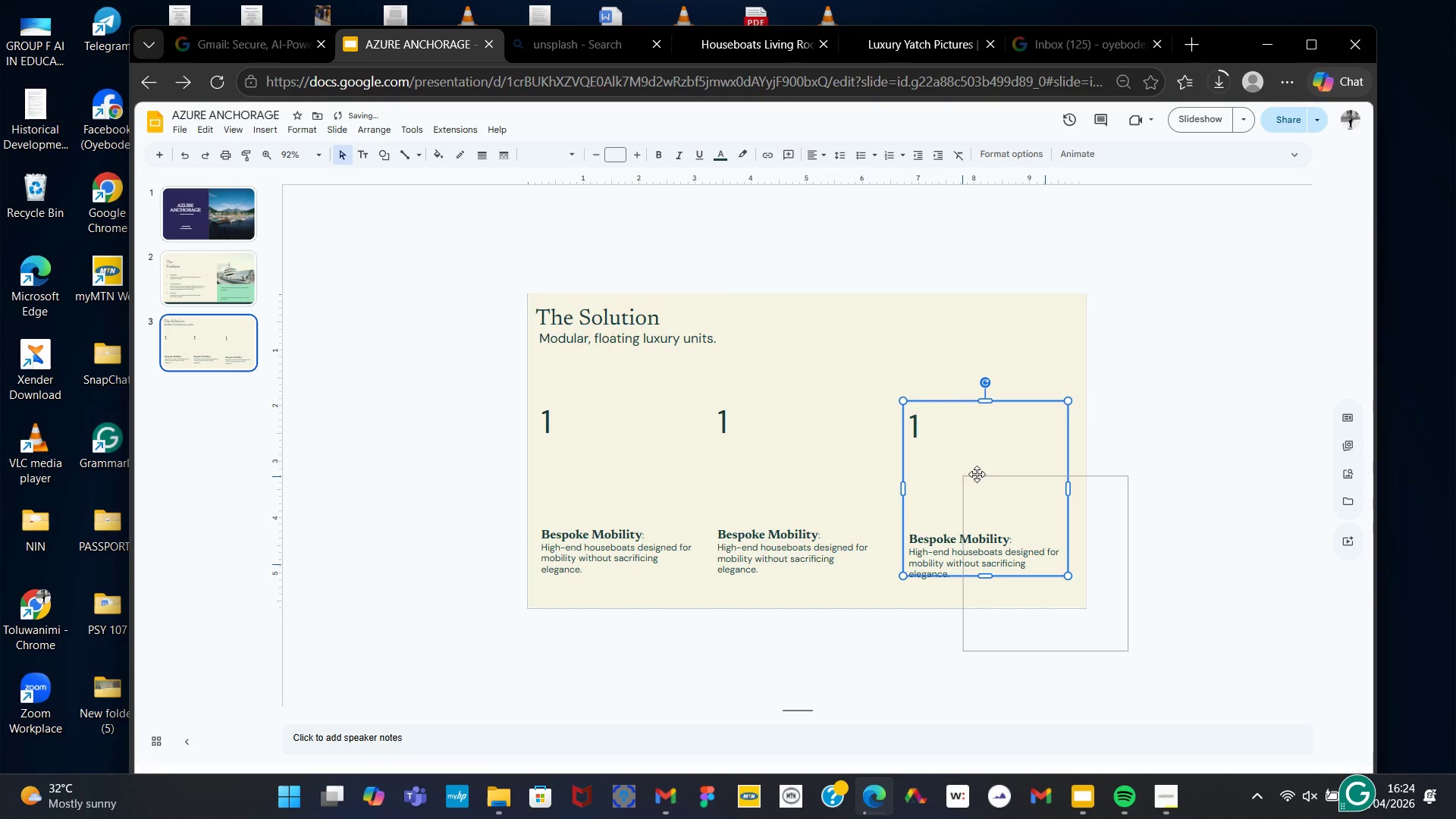 
key(ArrowUp)
 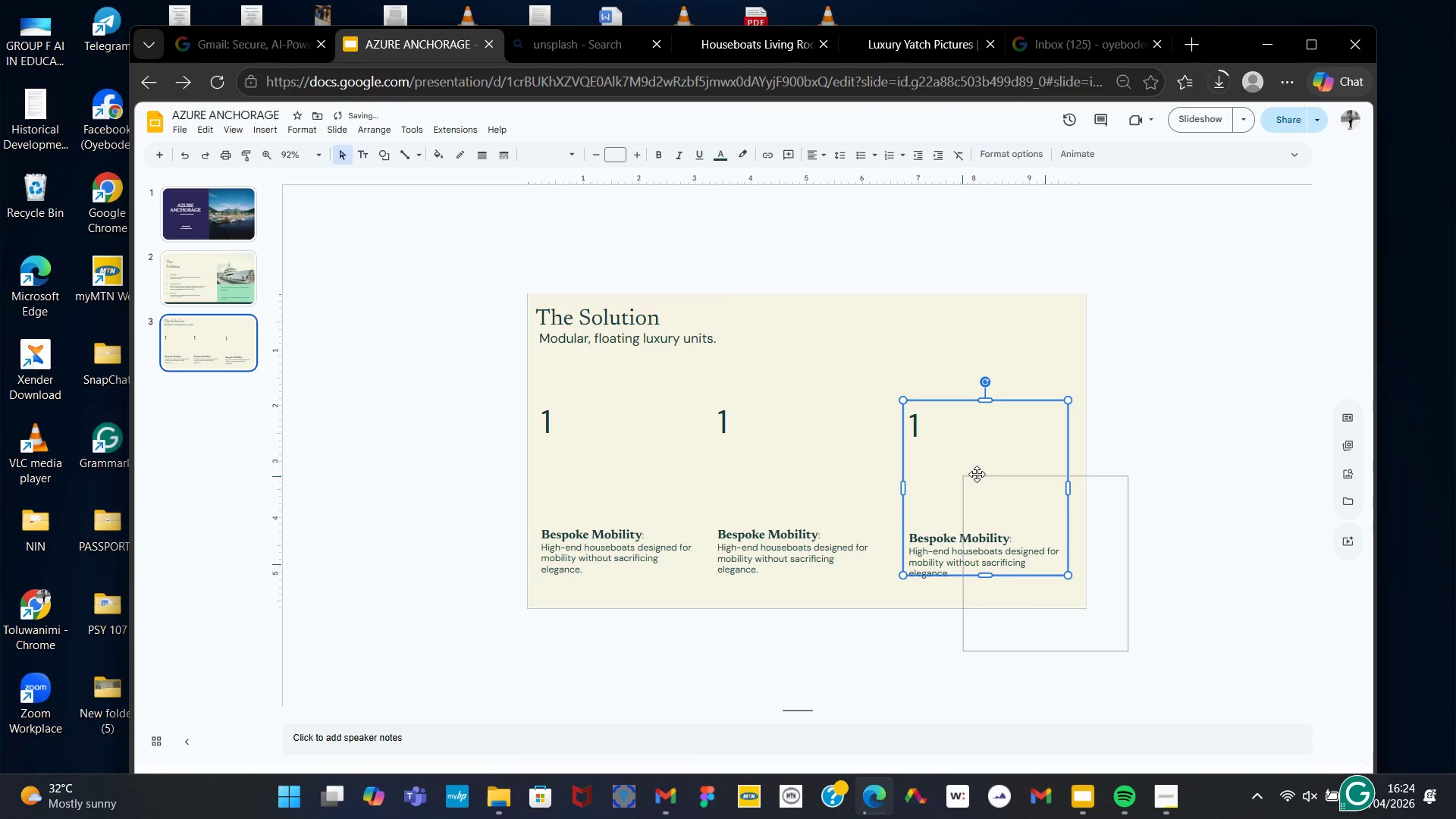 
key(ArrowUp)
 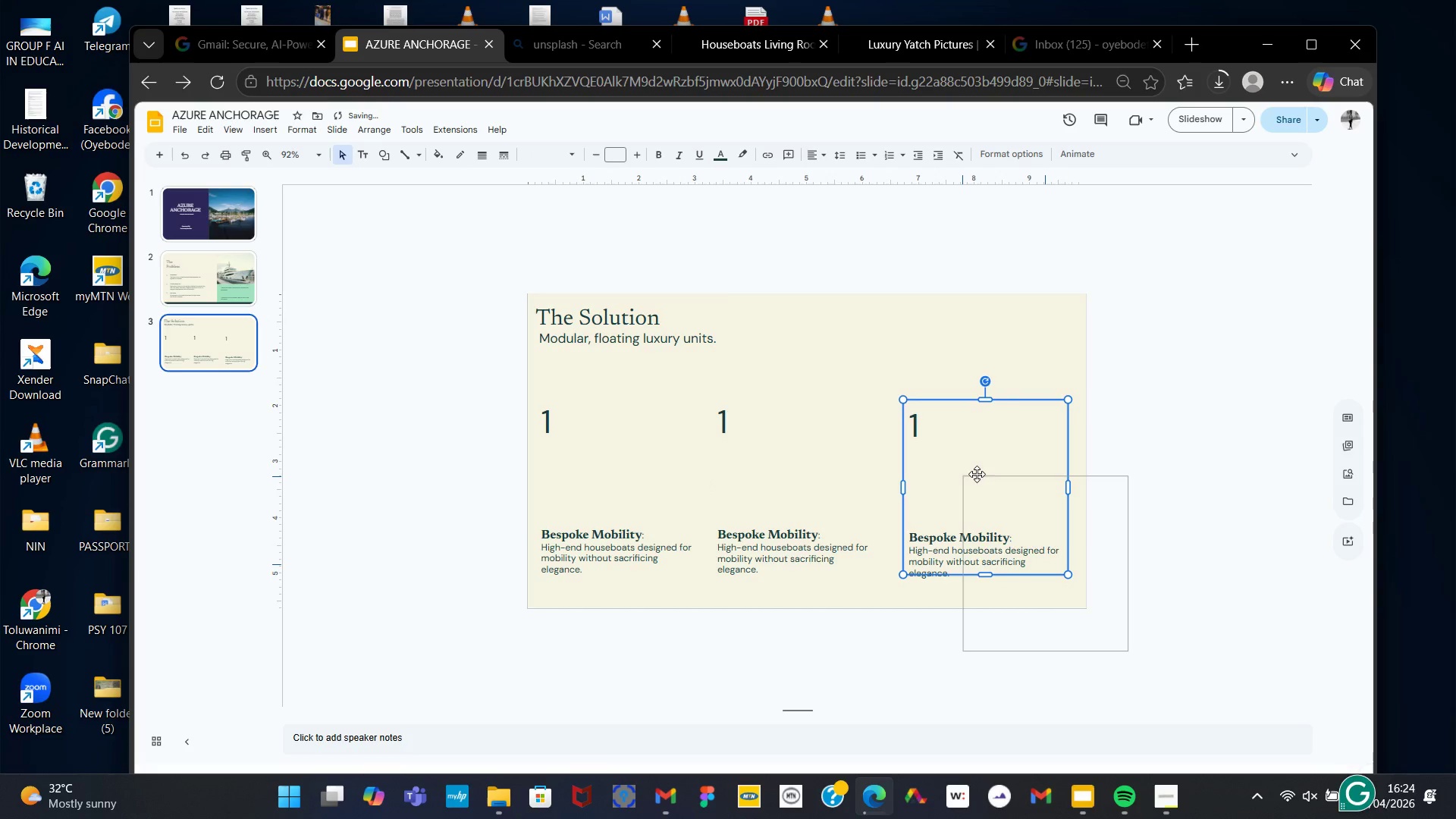 
key(ArrowUp)
 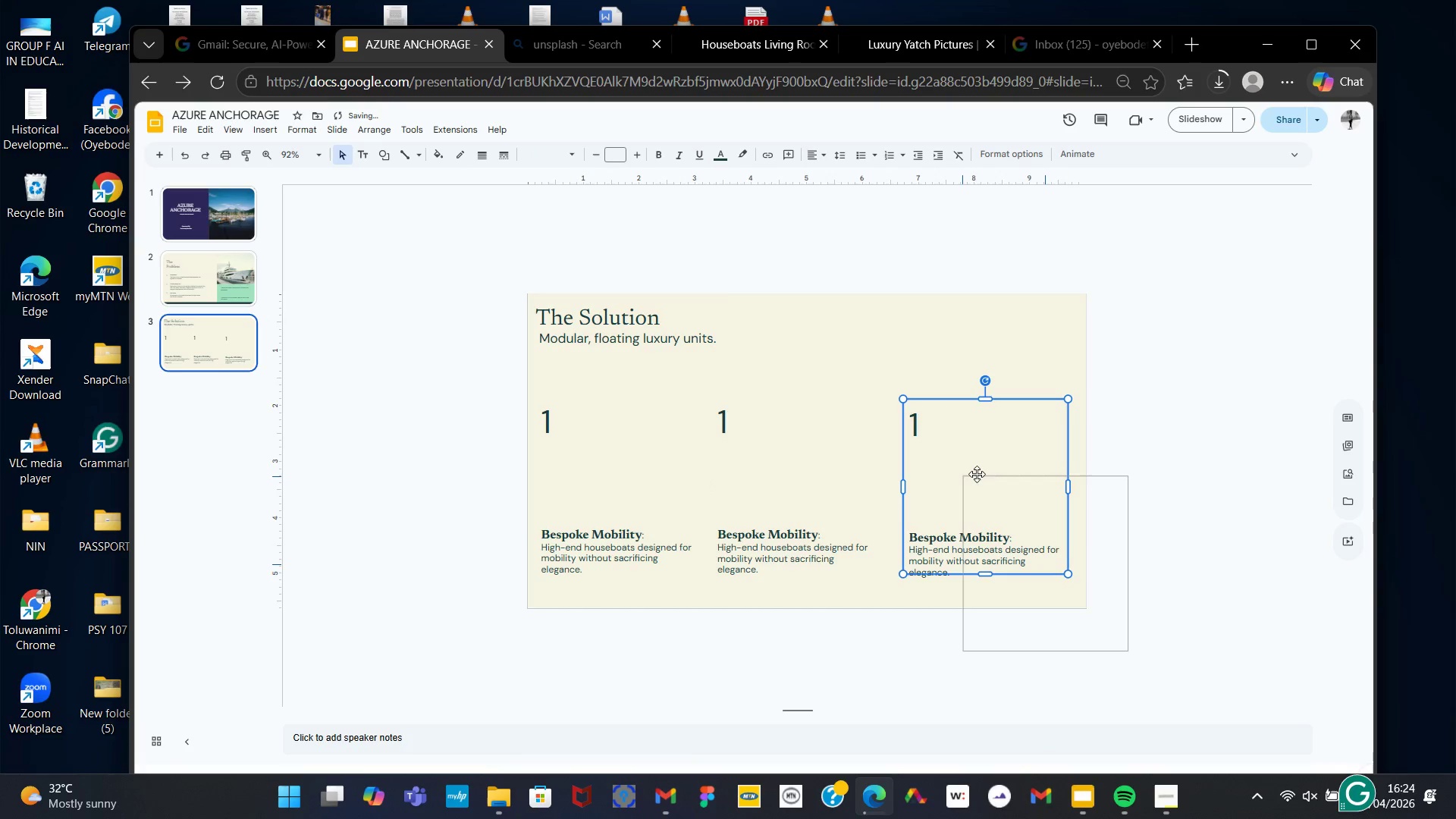 
key(ArrowUp)
 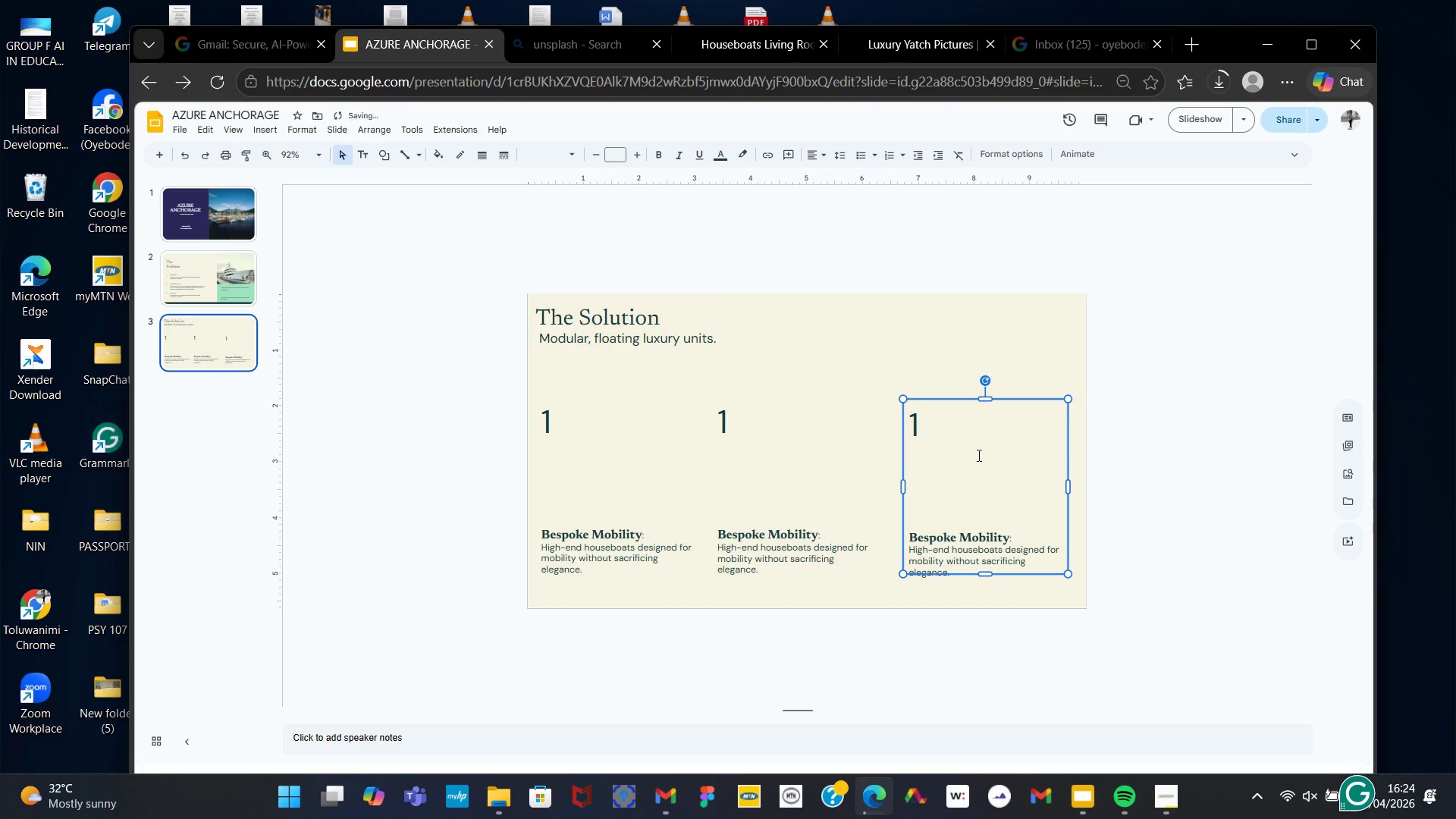 
key(ArrowUp)
 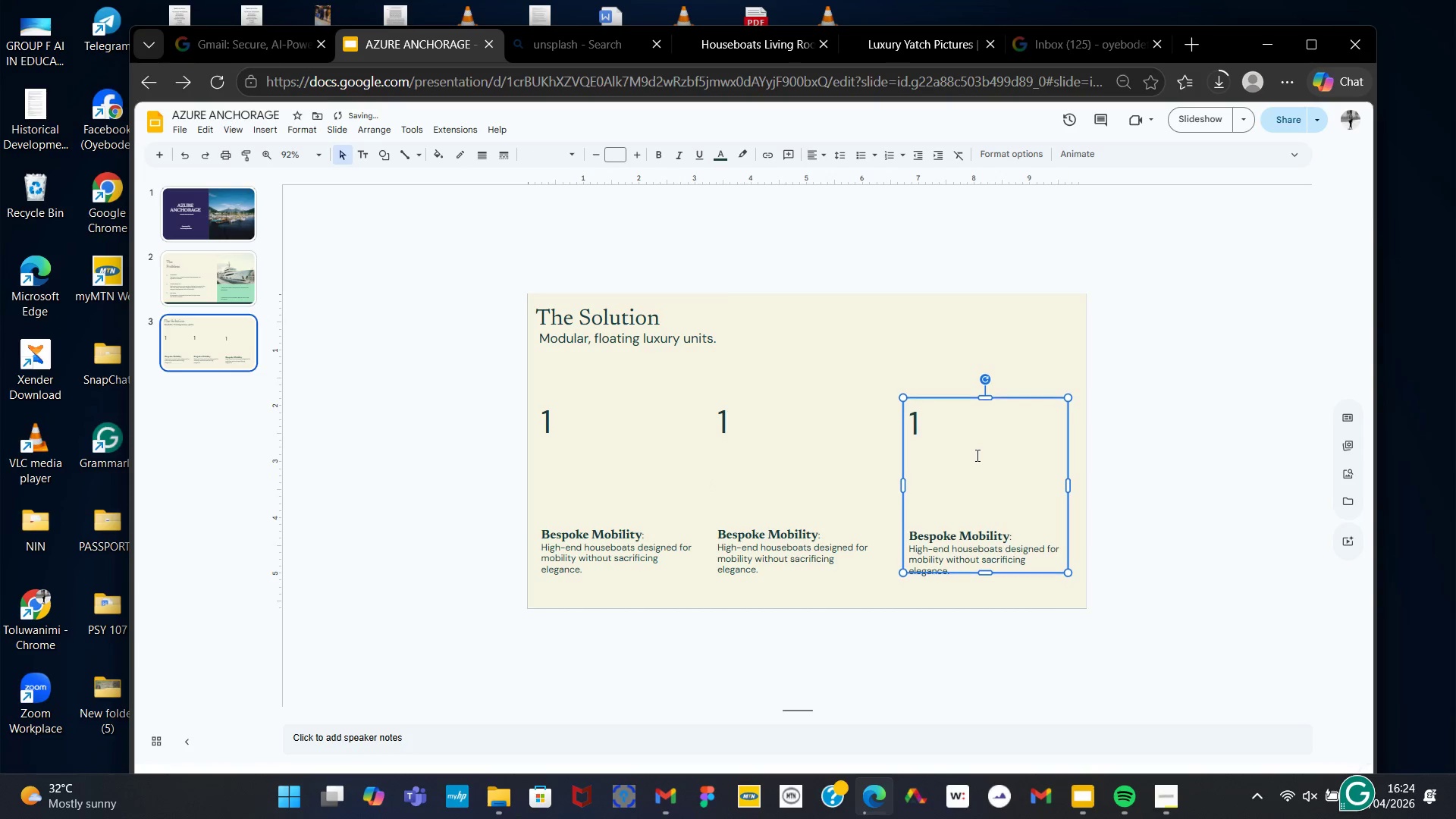 
key(ArrowUp)
 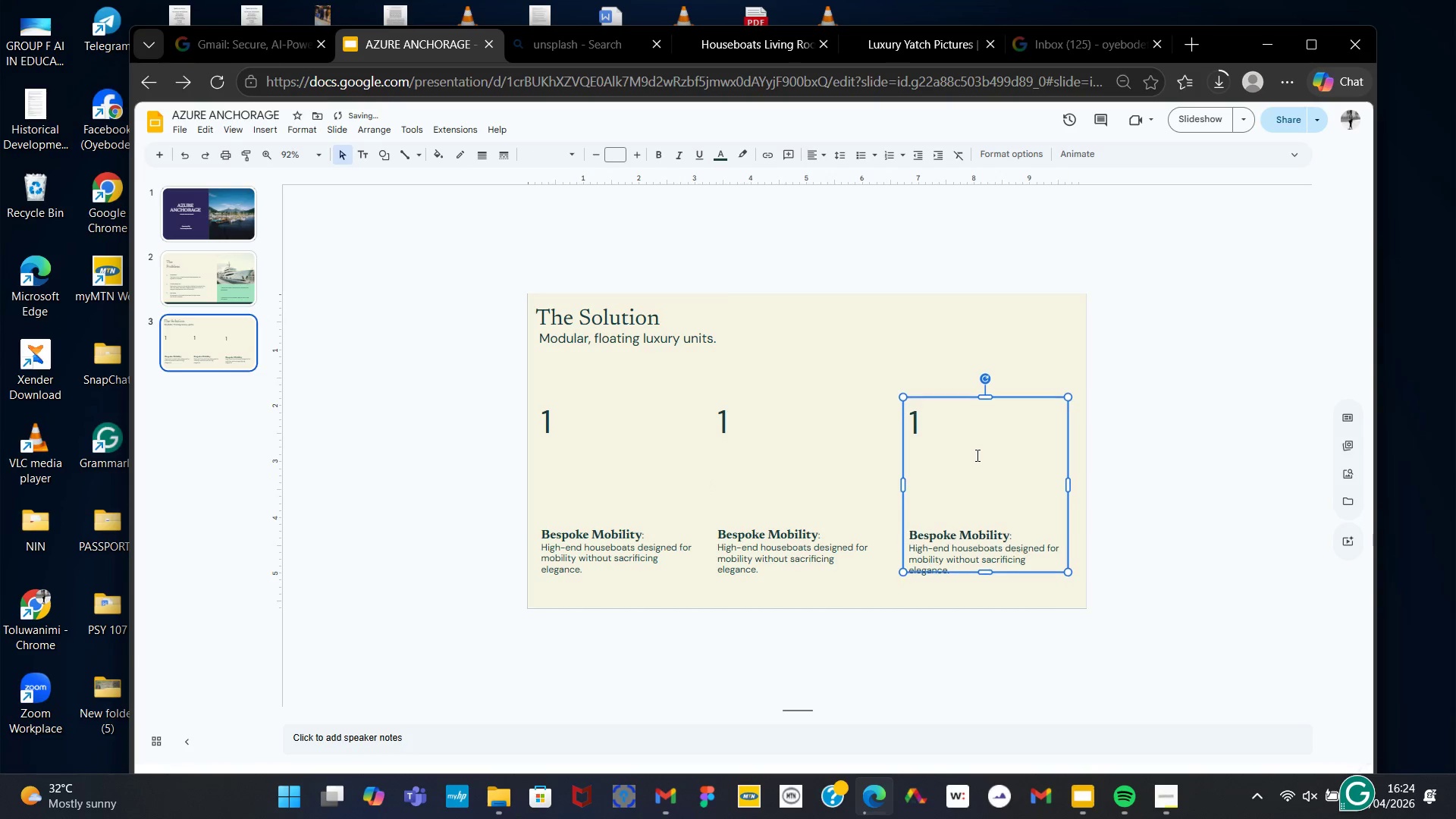 
key(ArrowUp)
 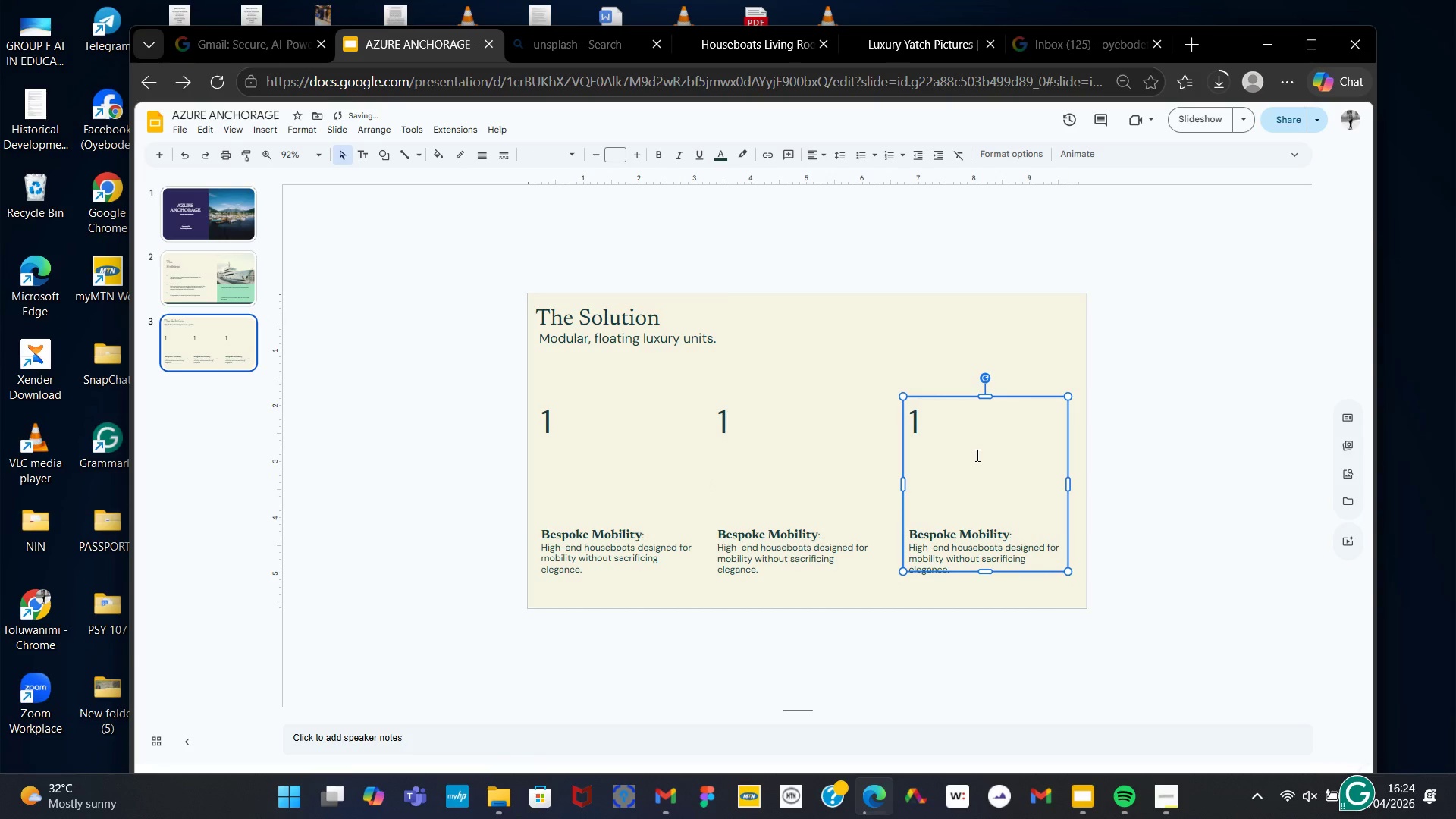 
key(ArrowUp)
 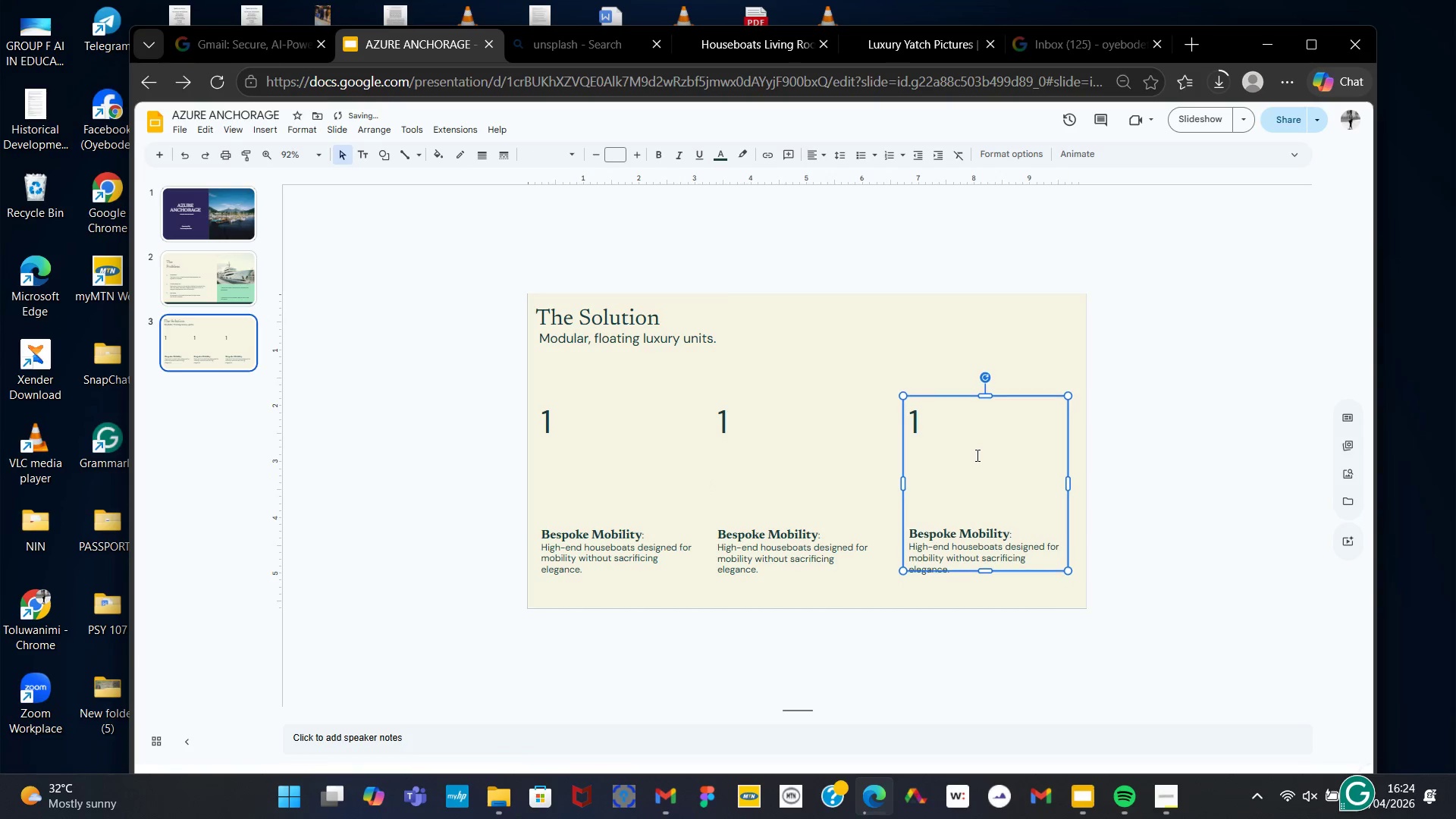 
key(ArrowUp)
 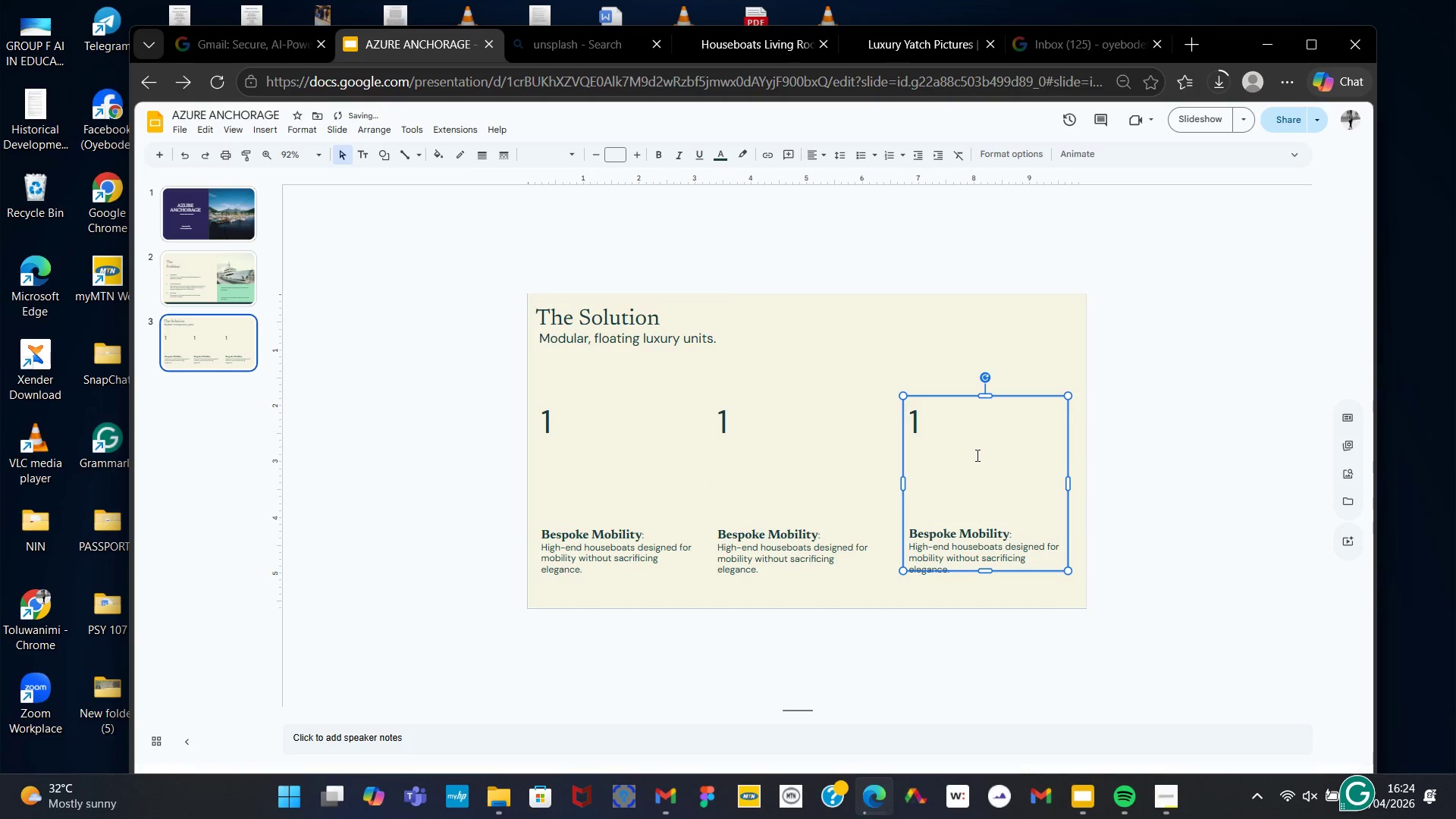 
key(ArrowDown)
 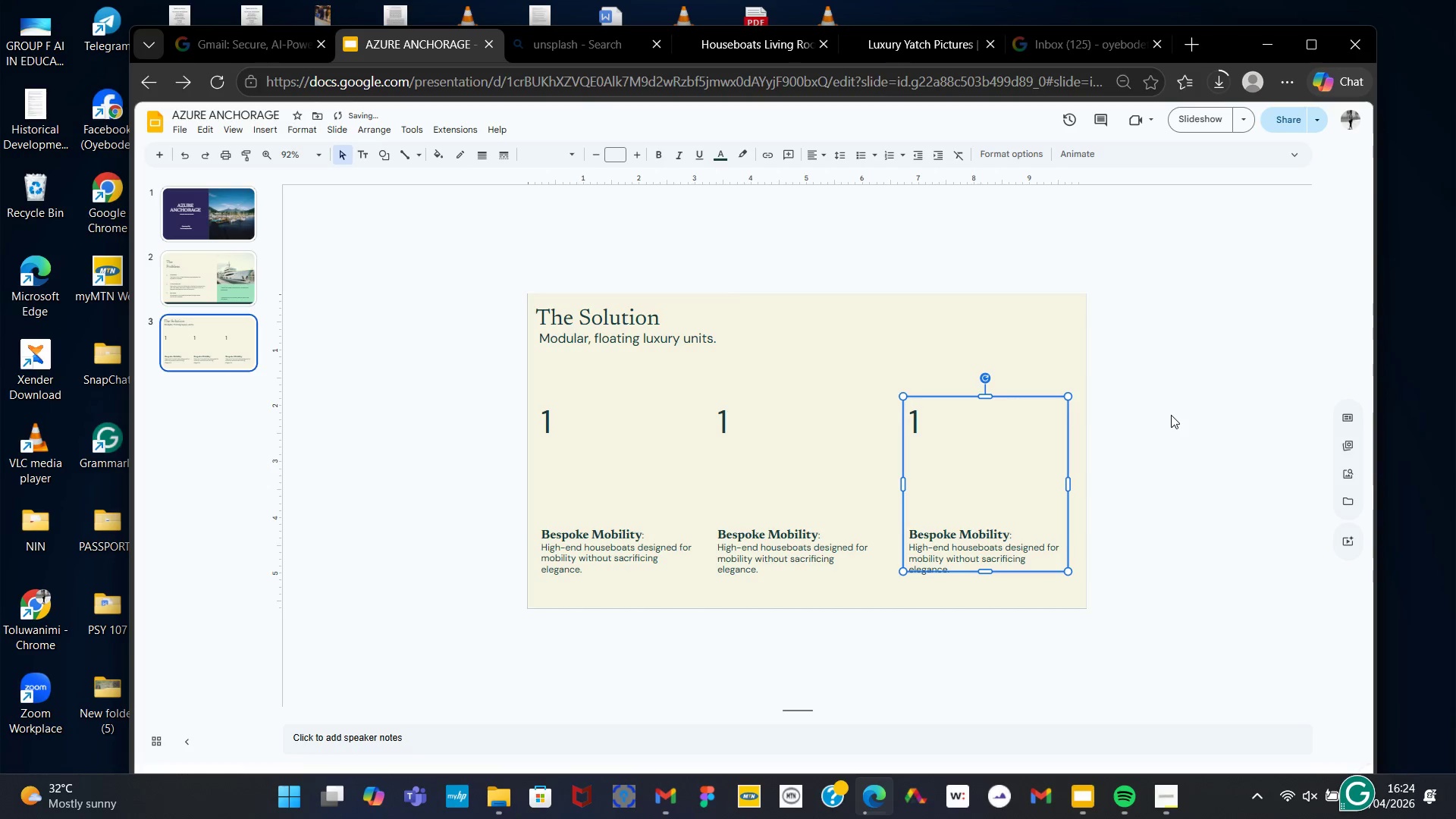 
left_click([1171, 415])
 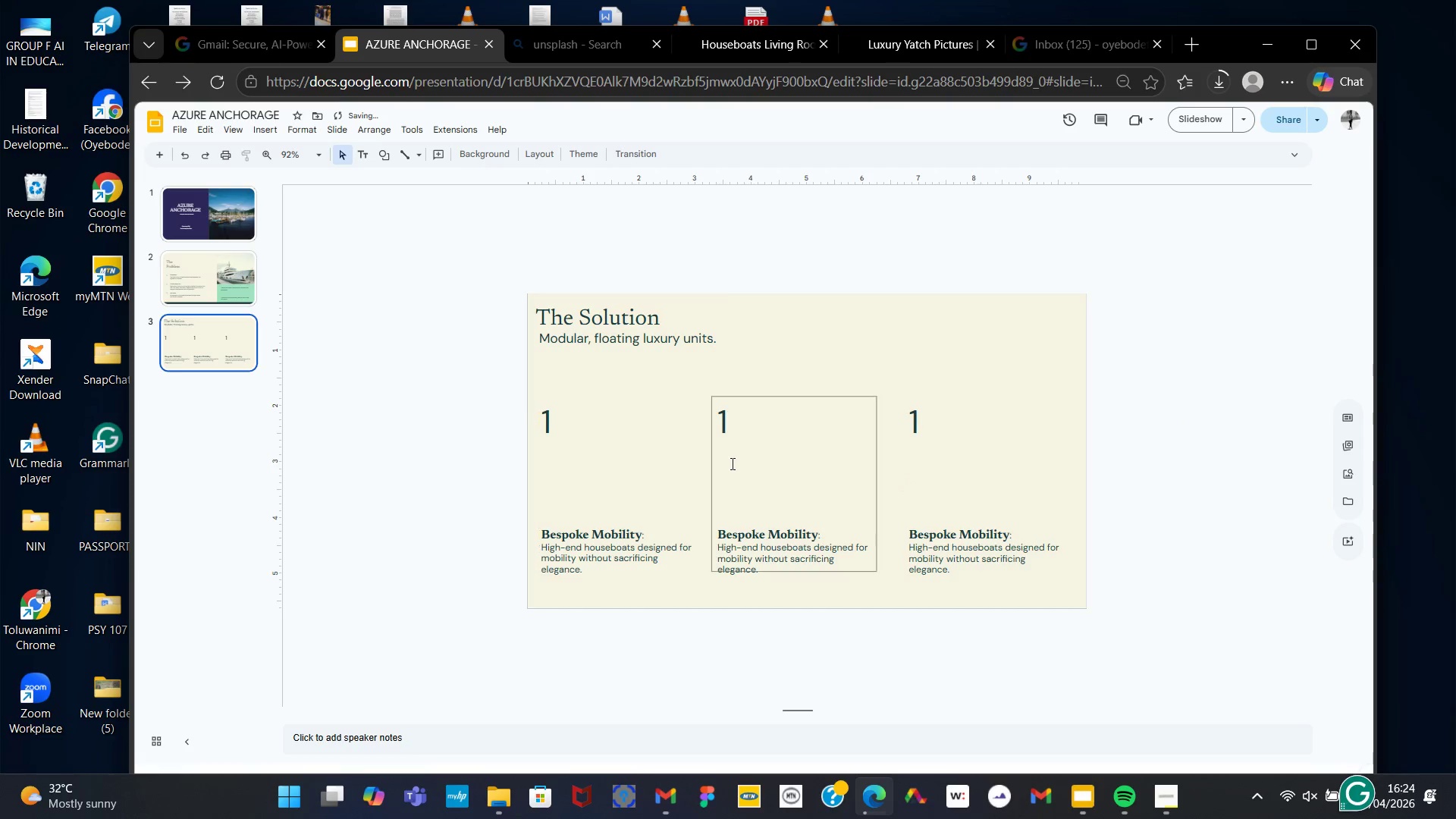 
left_click([726, 441])
 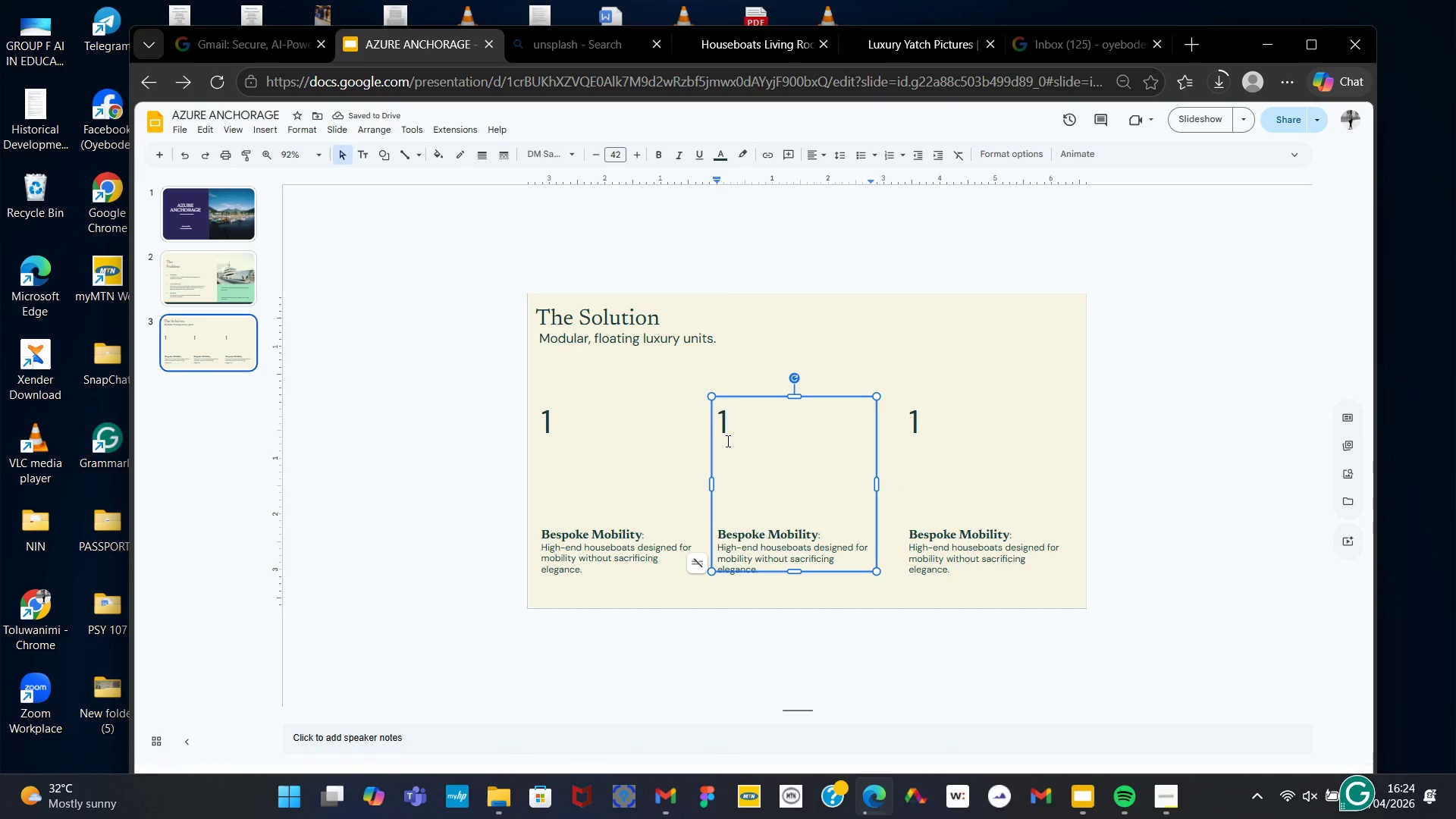 
key(Backspace)
 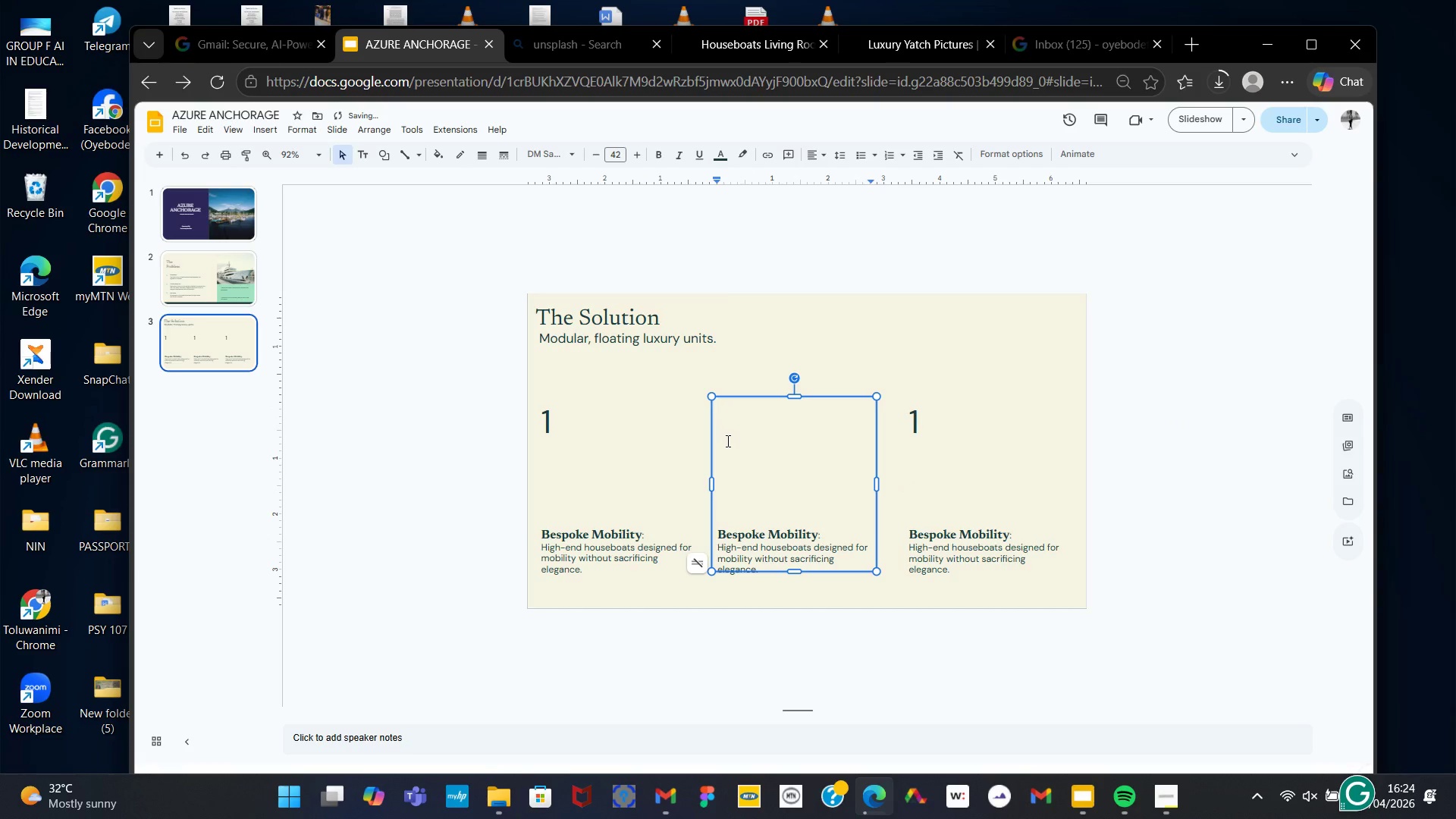 
key(2)
 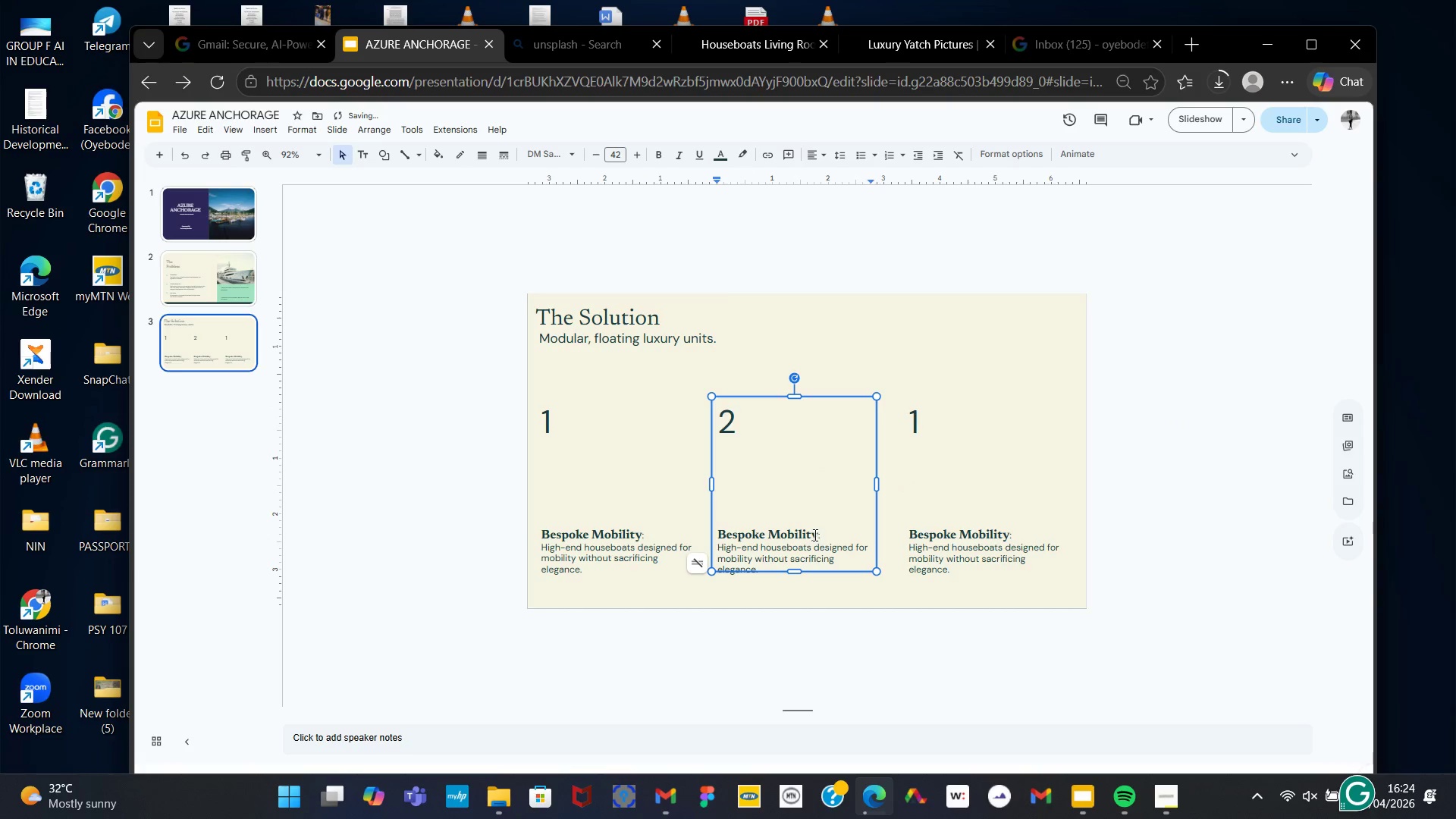 
left_click_drag(start_coordinate=[814, 535], to_coordinate=[718, 536])
 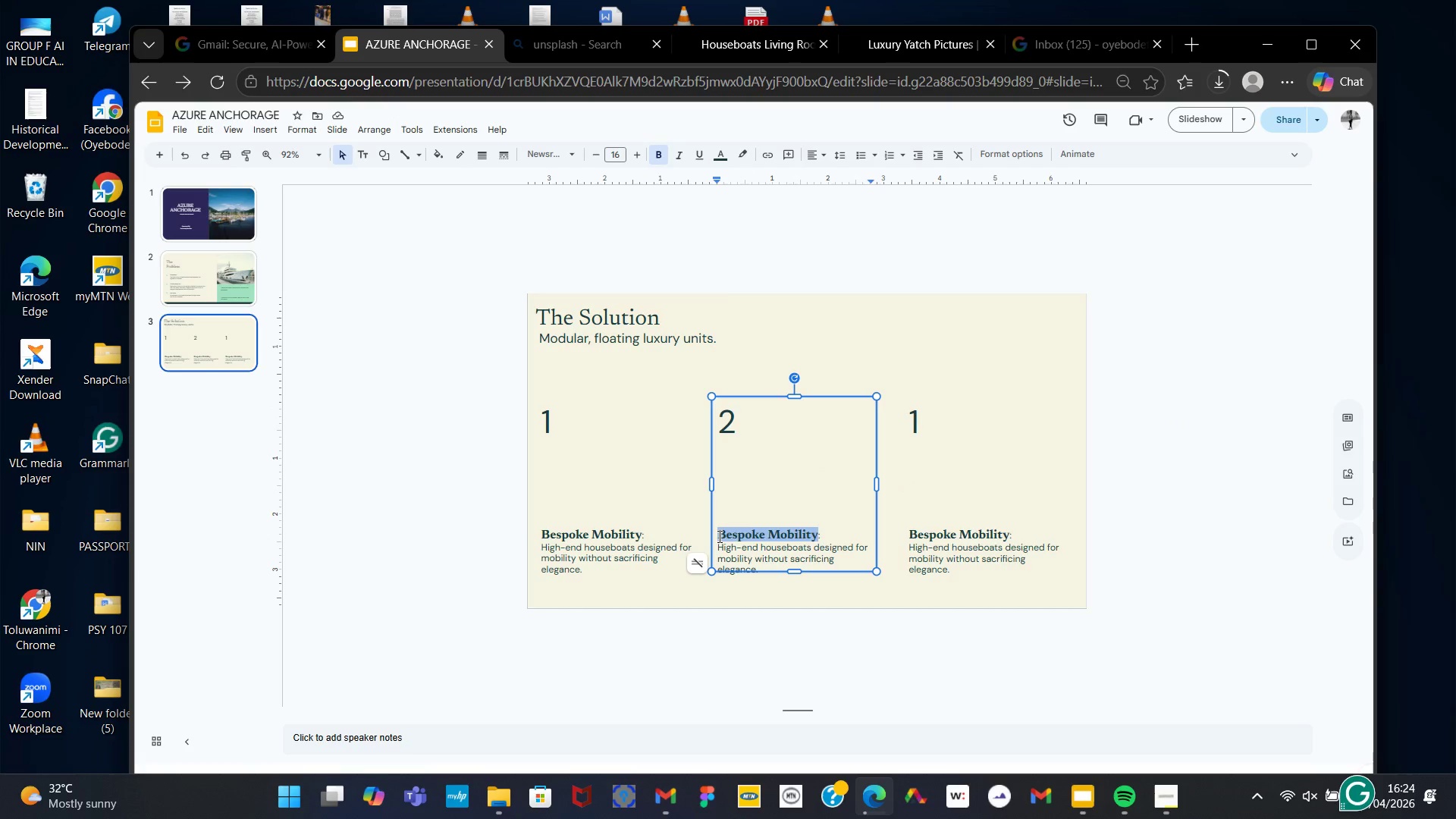 
key(CapsLock)
 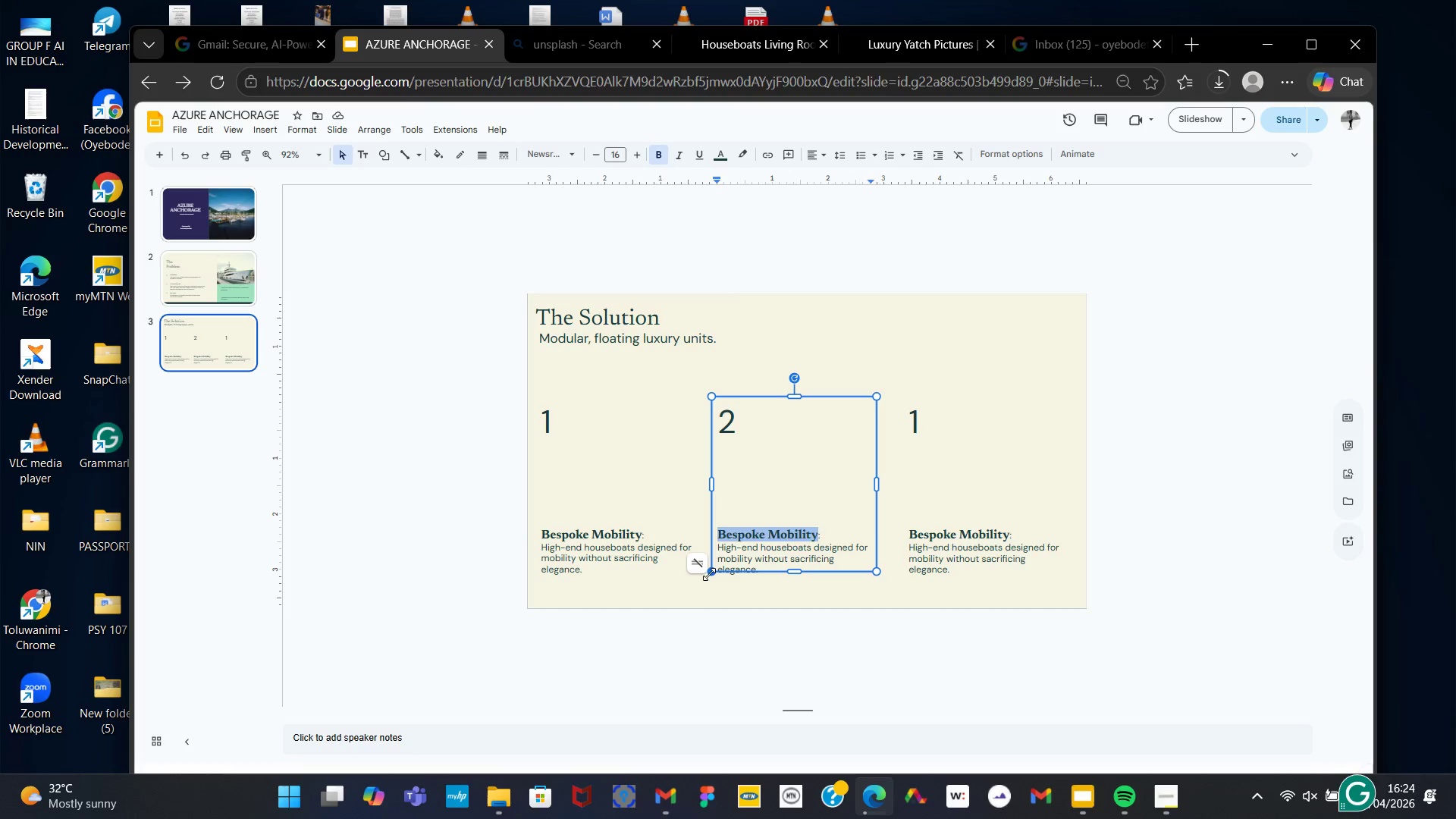 
type(Off )
 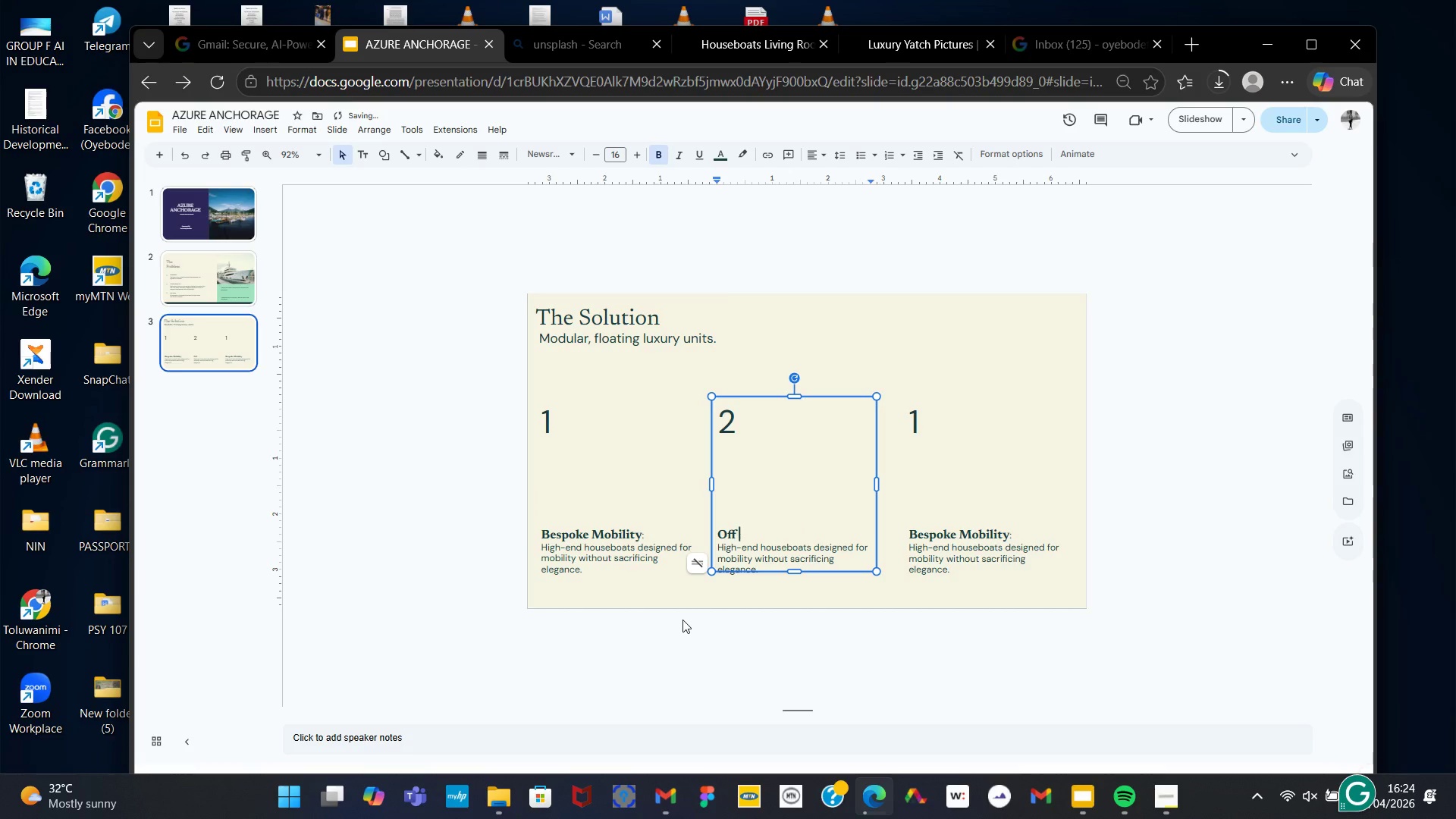 
key(Backspace)
type(-f)
key(Backspace)
type(grid Autonomy)
 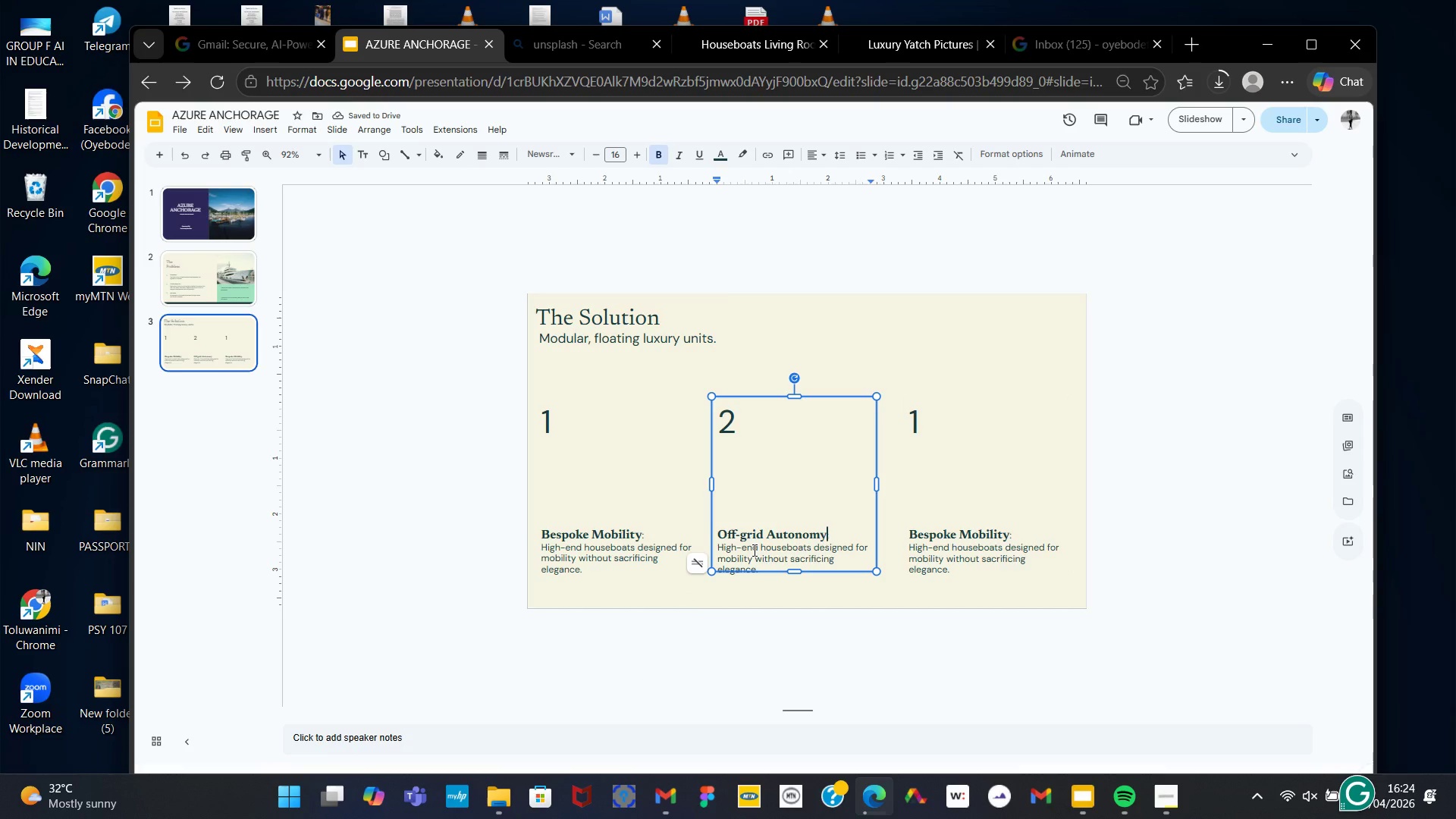 
wait(5.66)
 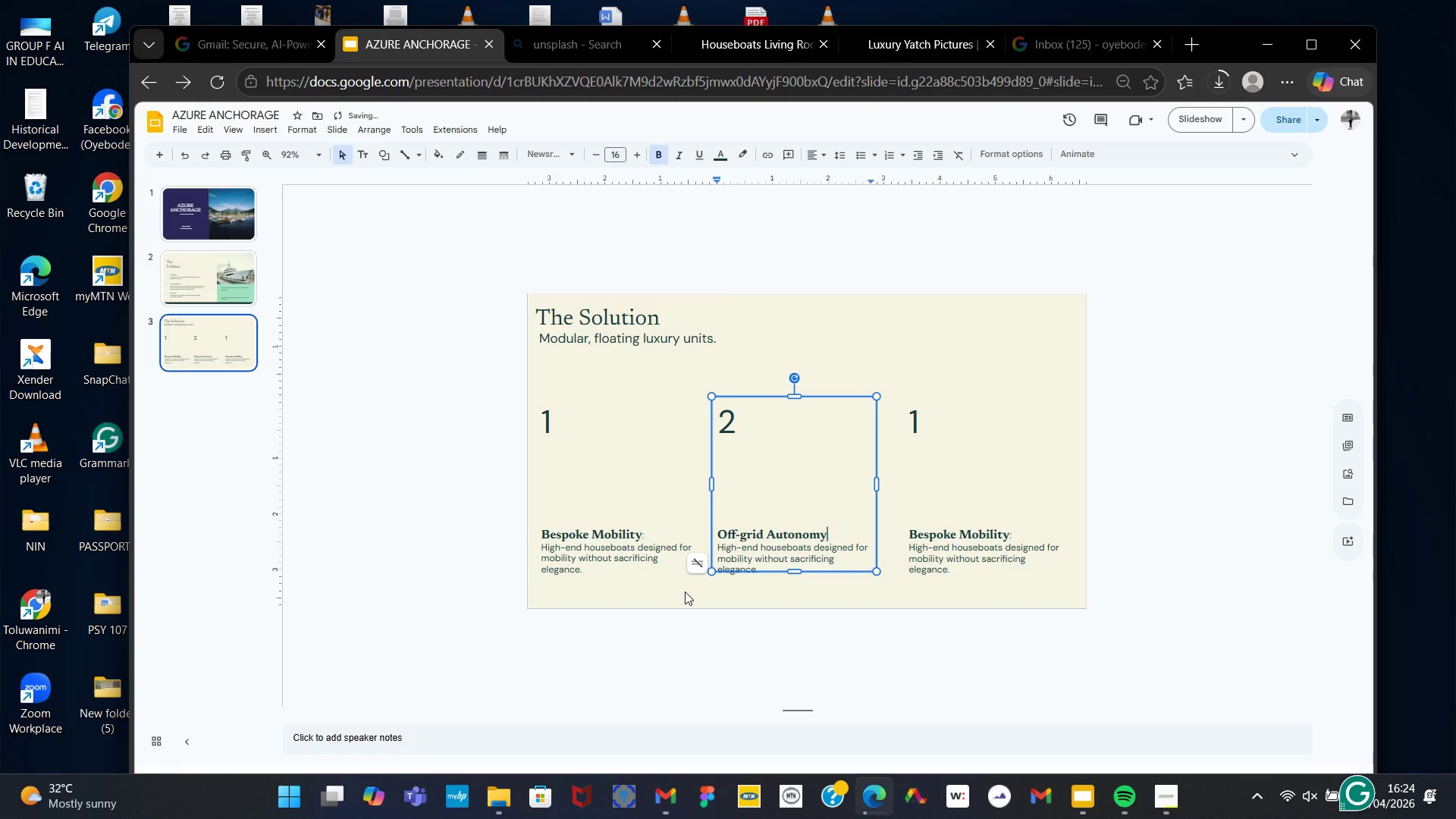 
left_click_drag(start_coordinate=[719, 544], to_coordinate=[791, 585])
 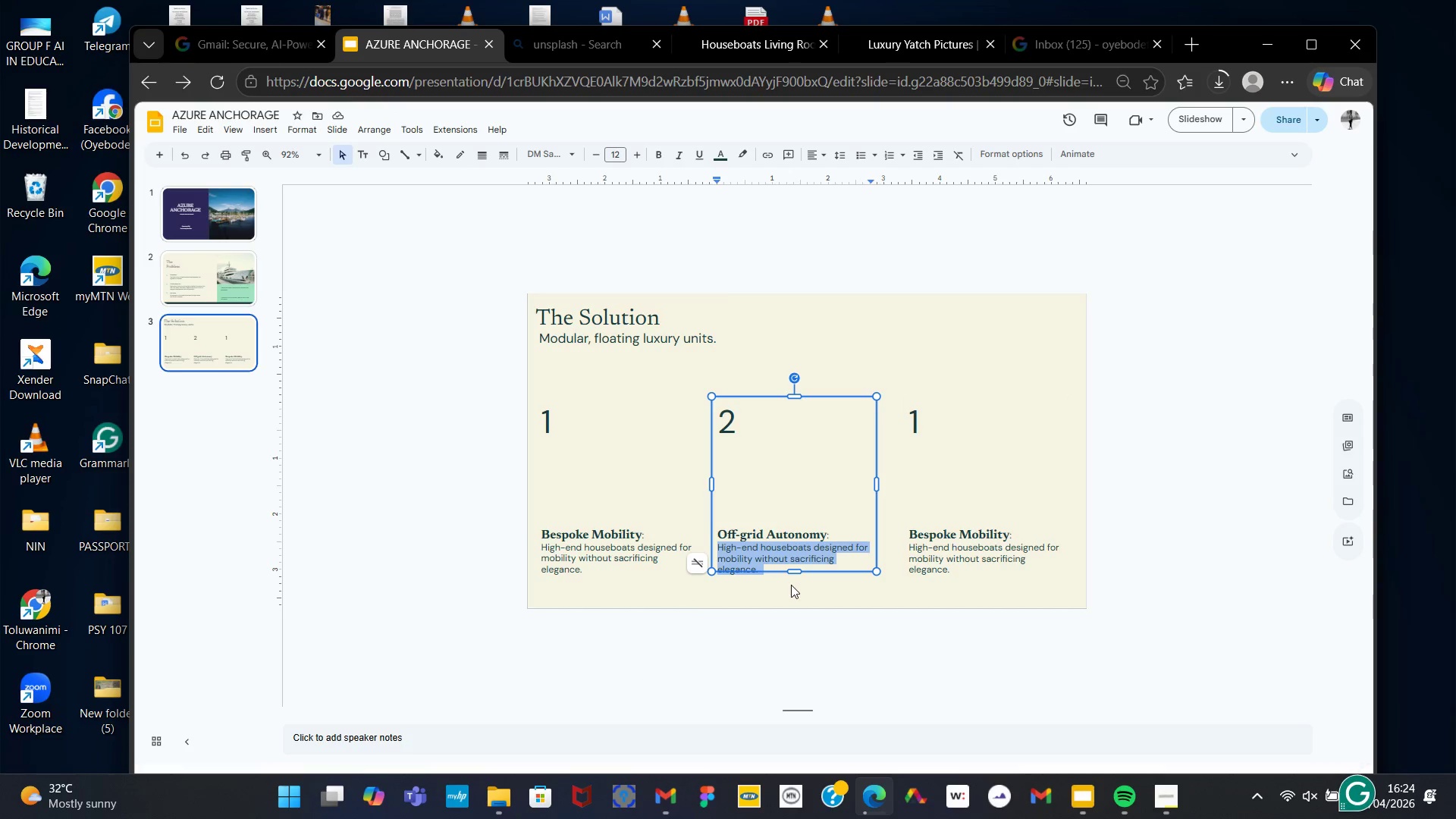 
type(Fully integrated solar, water filtration)
 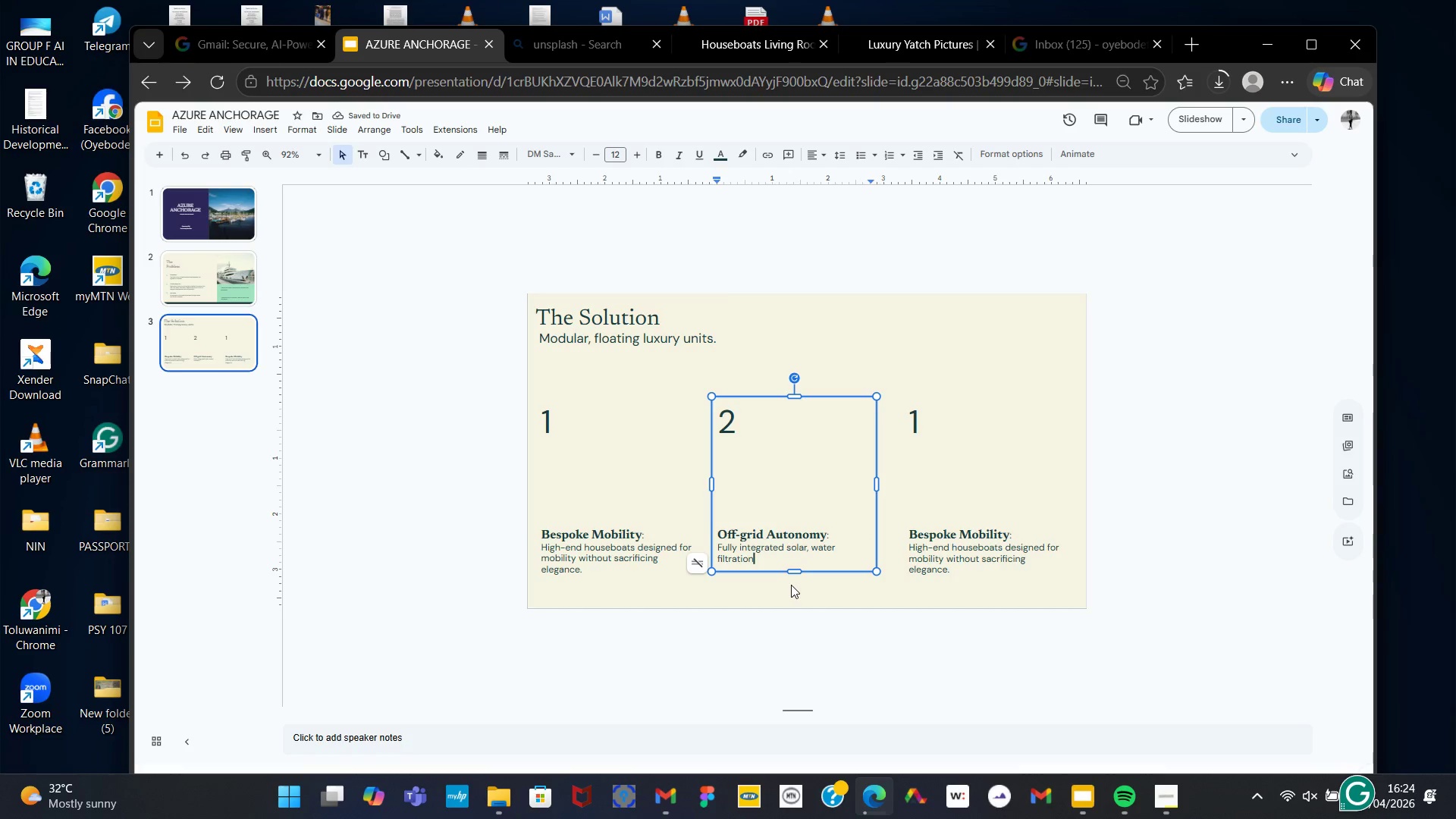 
type( and )
 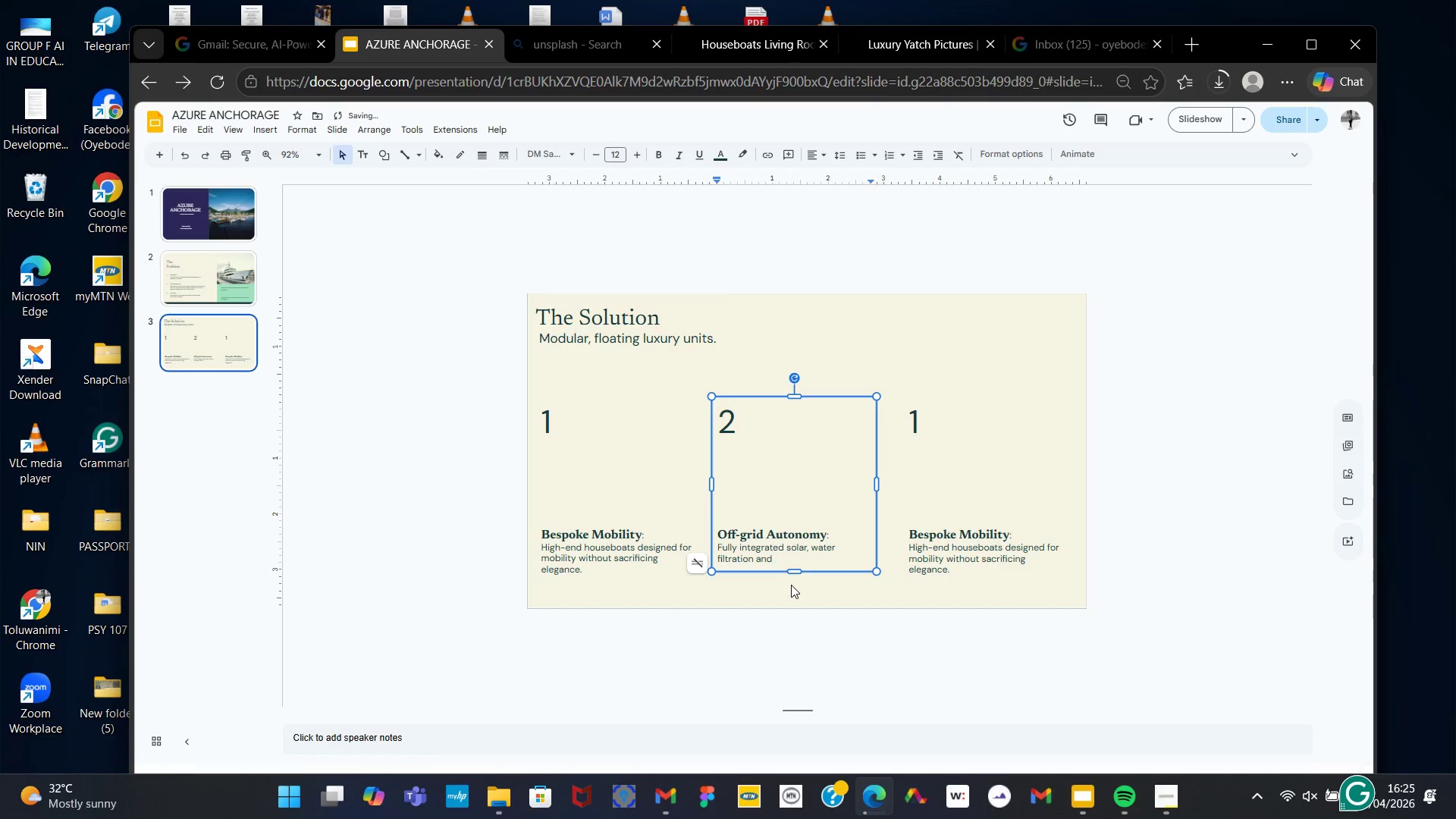 
type(waste management.)
 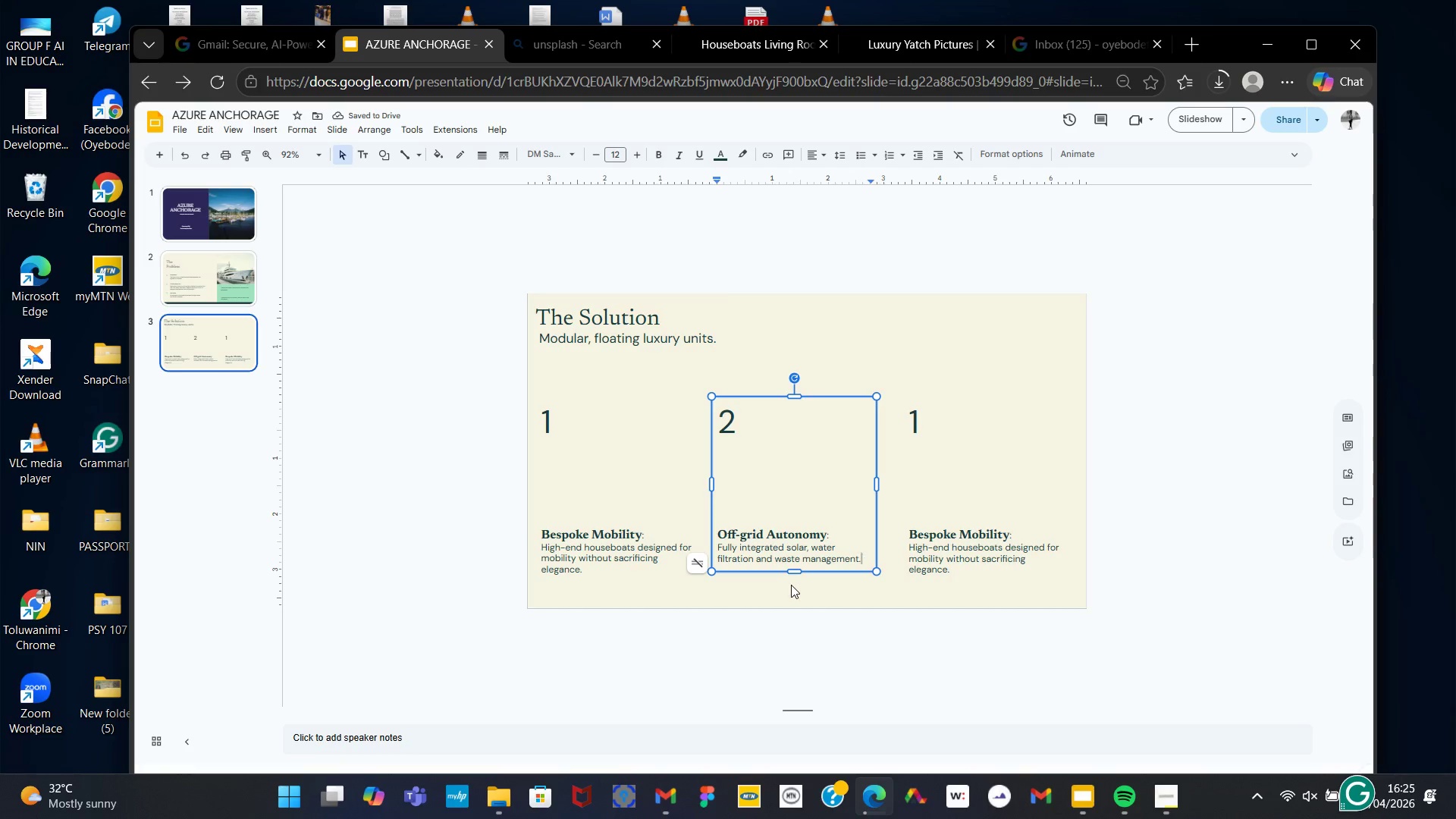 
wait(6.44)
 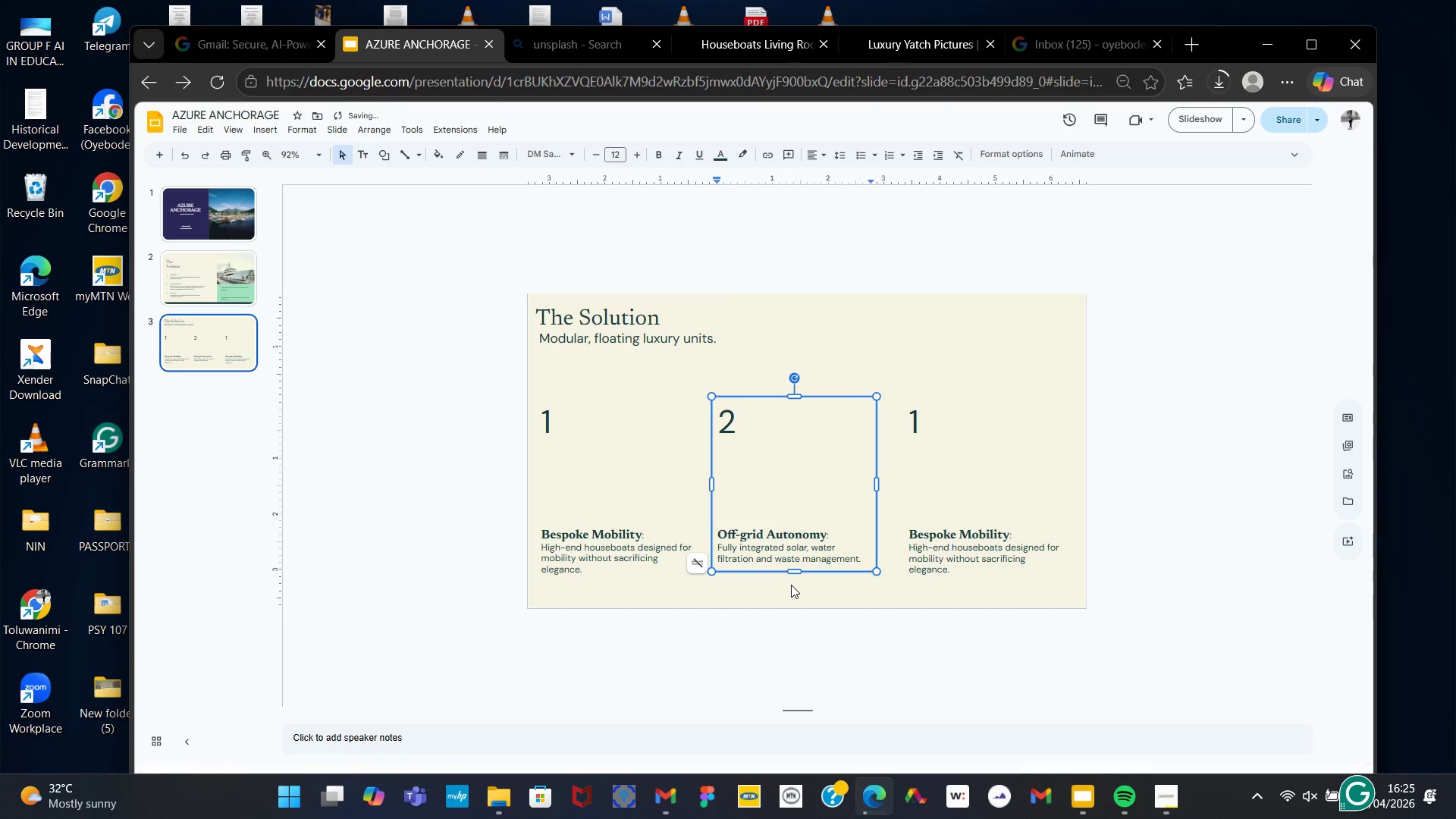 
left_click([1043, 546])
 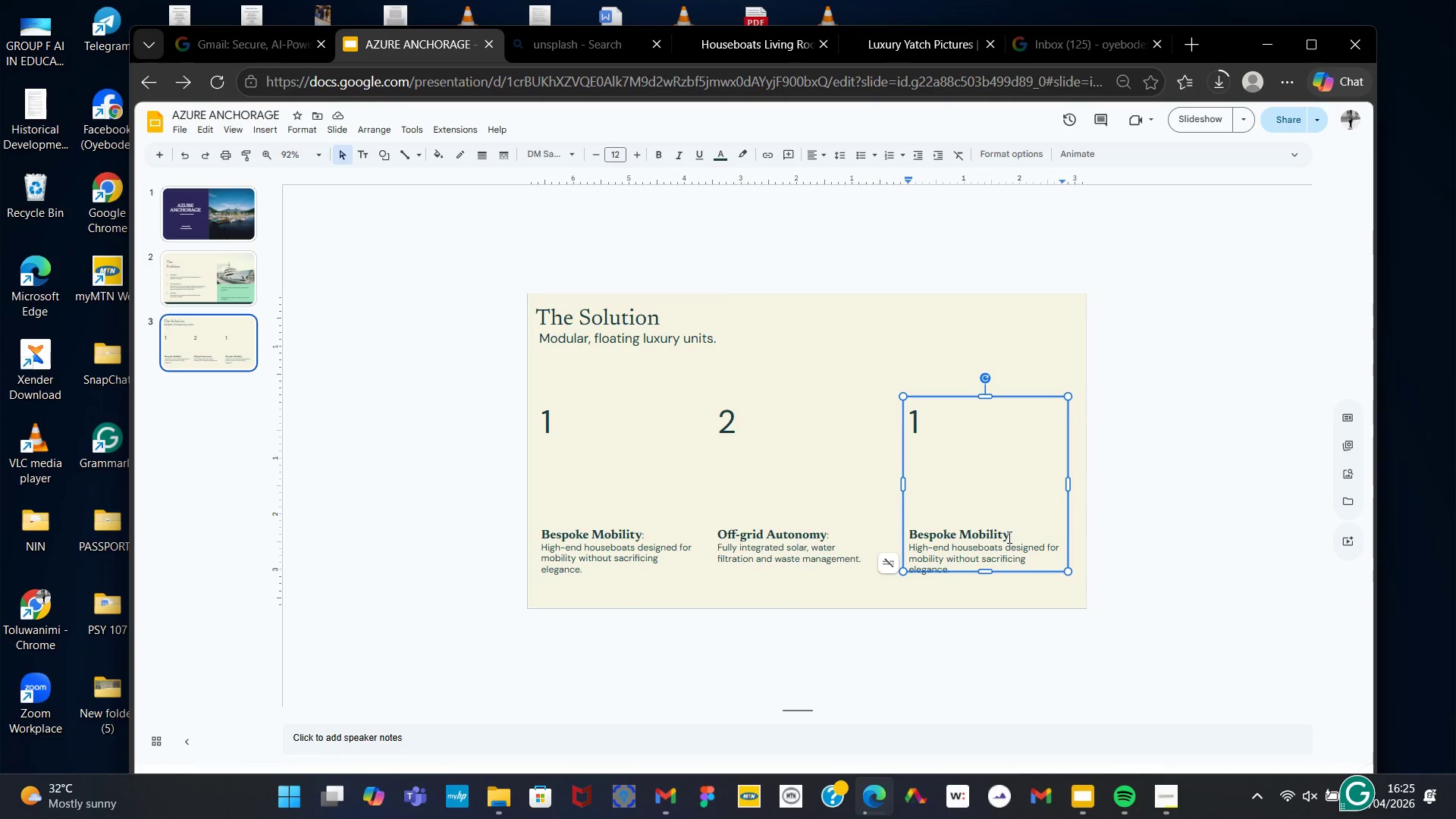 
left_click_drag(start_coordinate=[1008, 535], to_coordinate=[910, 538])
 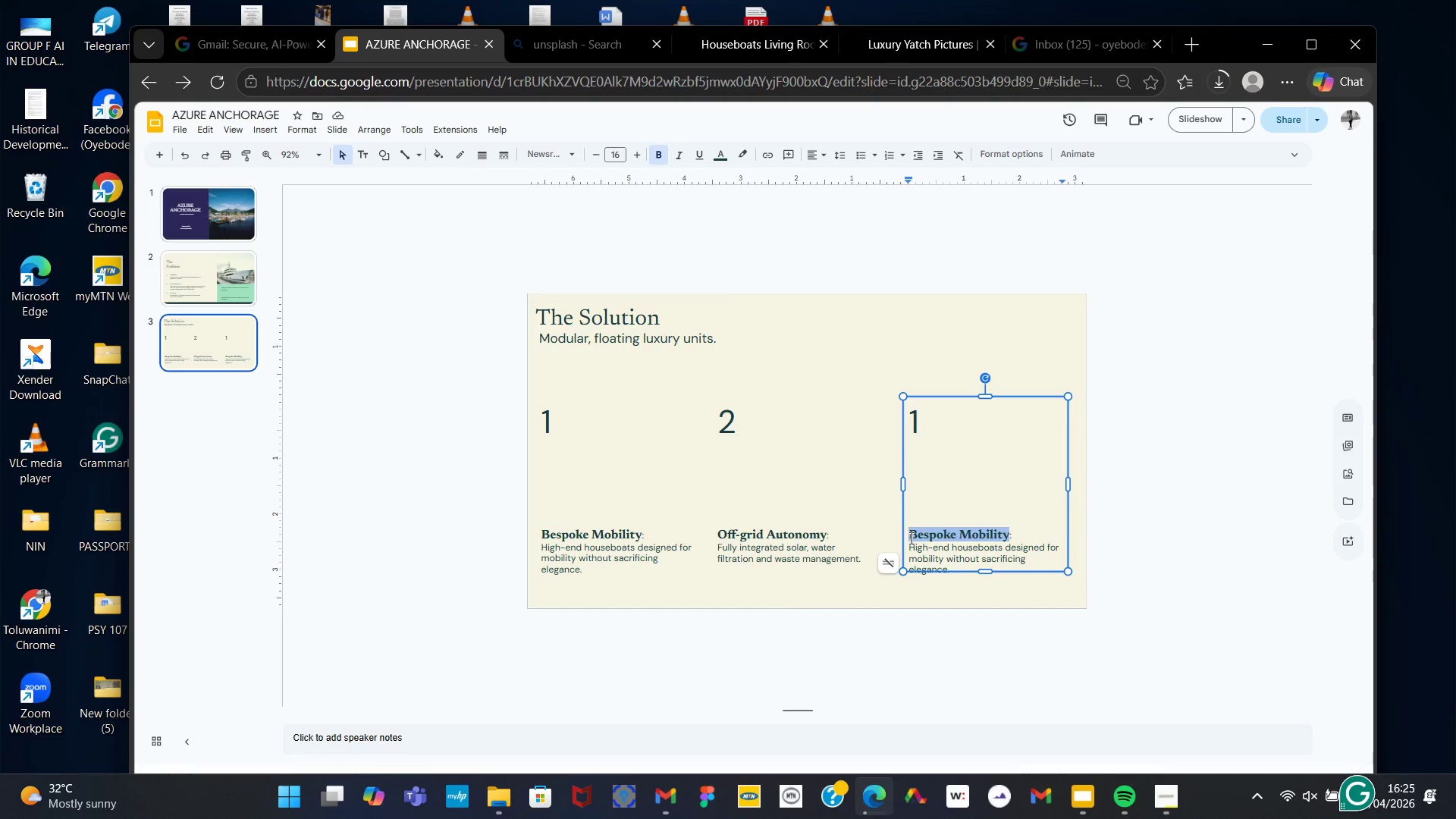 
type(Seamless Integration)
 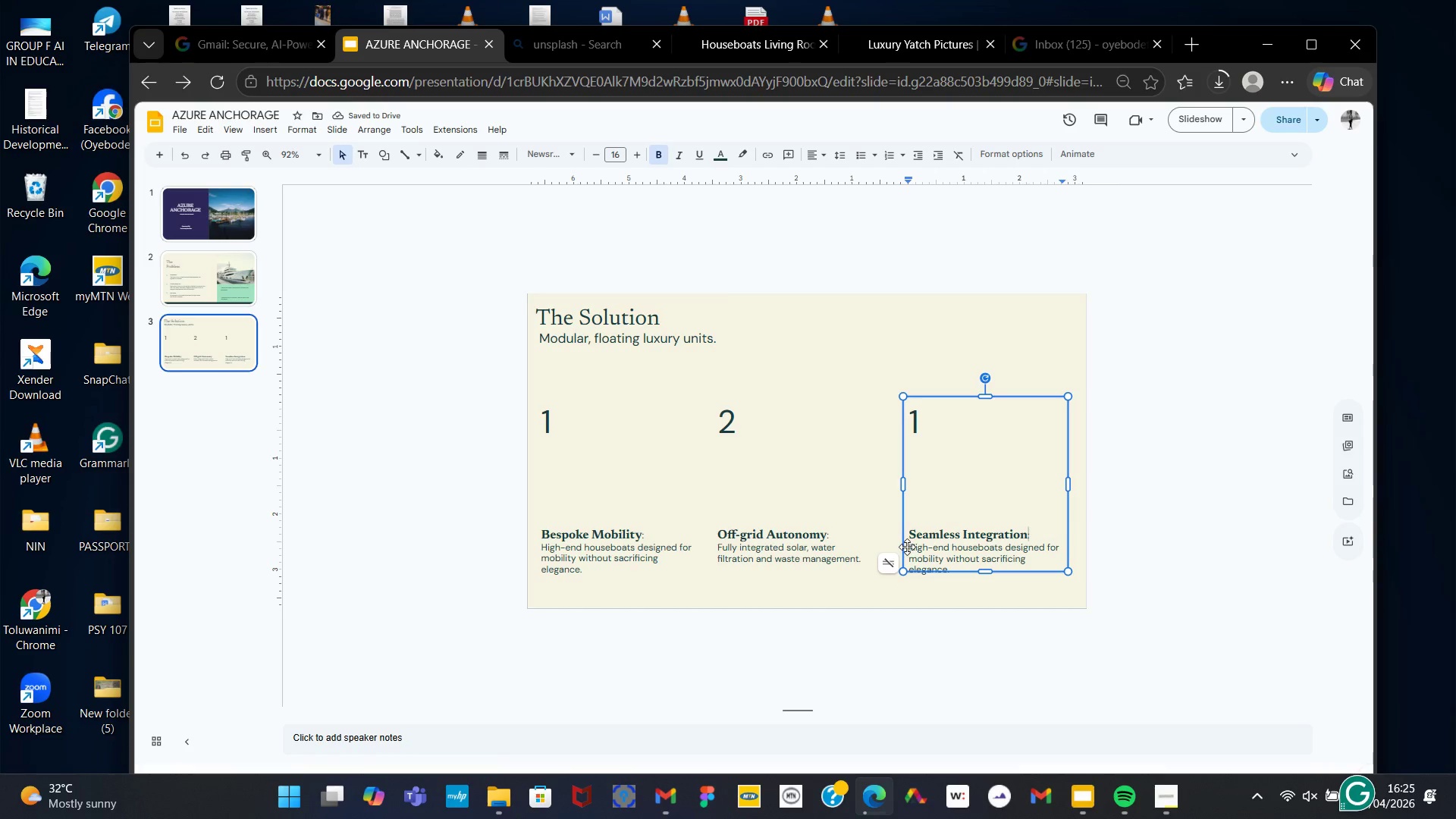 
wait(5.28)
 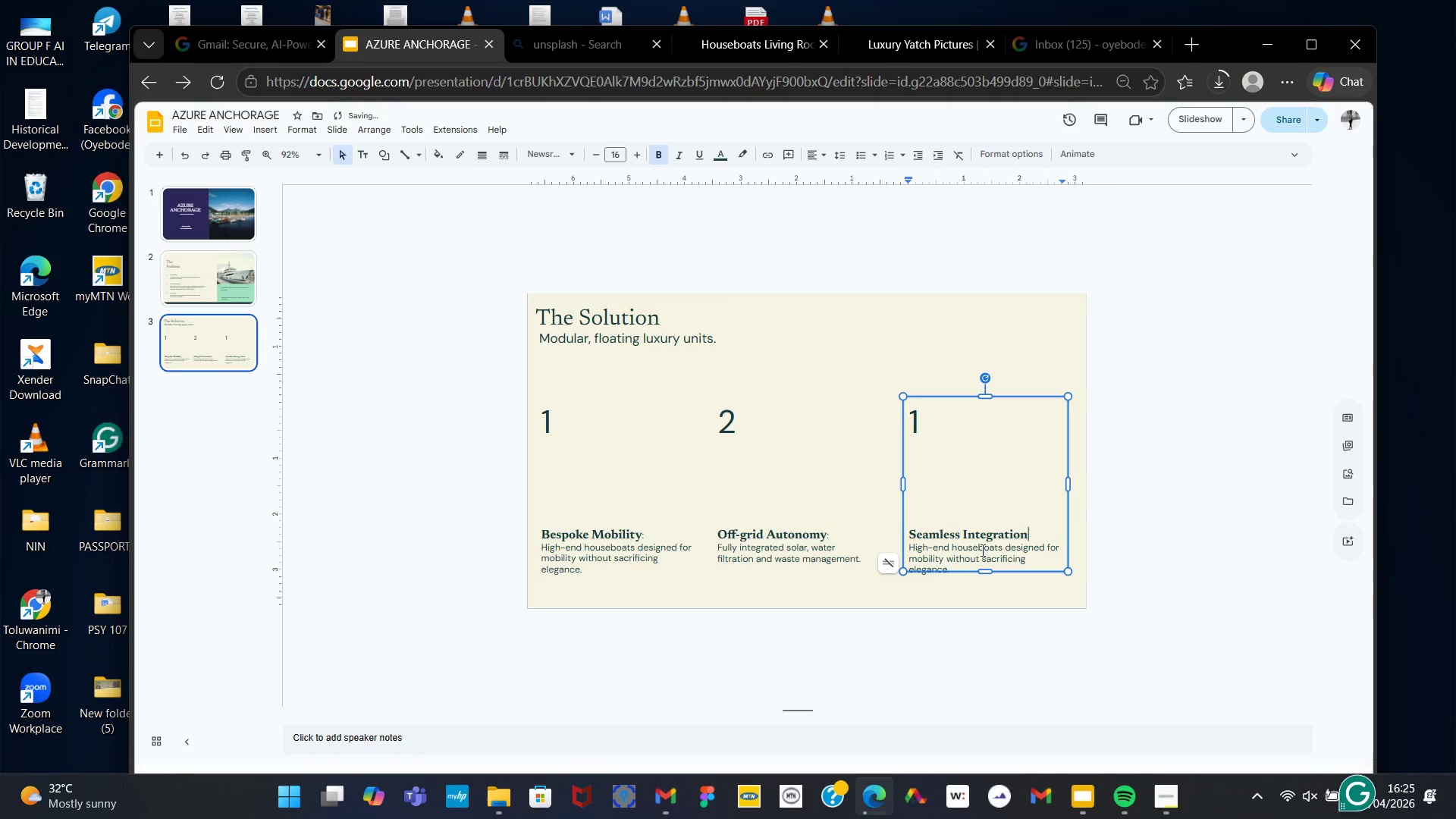 
left_click_drag(start_coordinate=[908, 549], to_coordinate=[964, 574])
 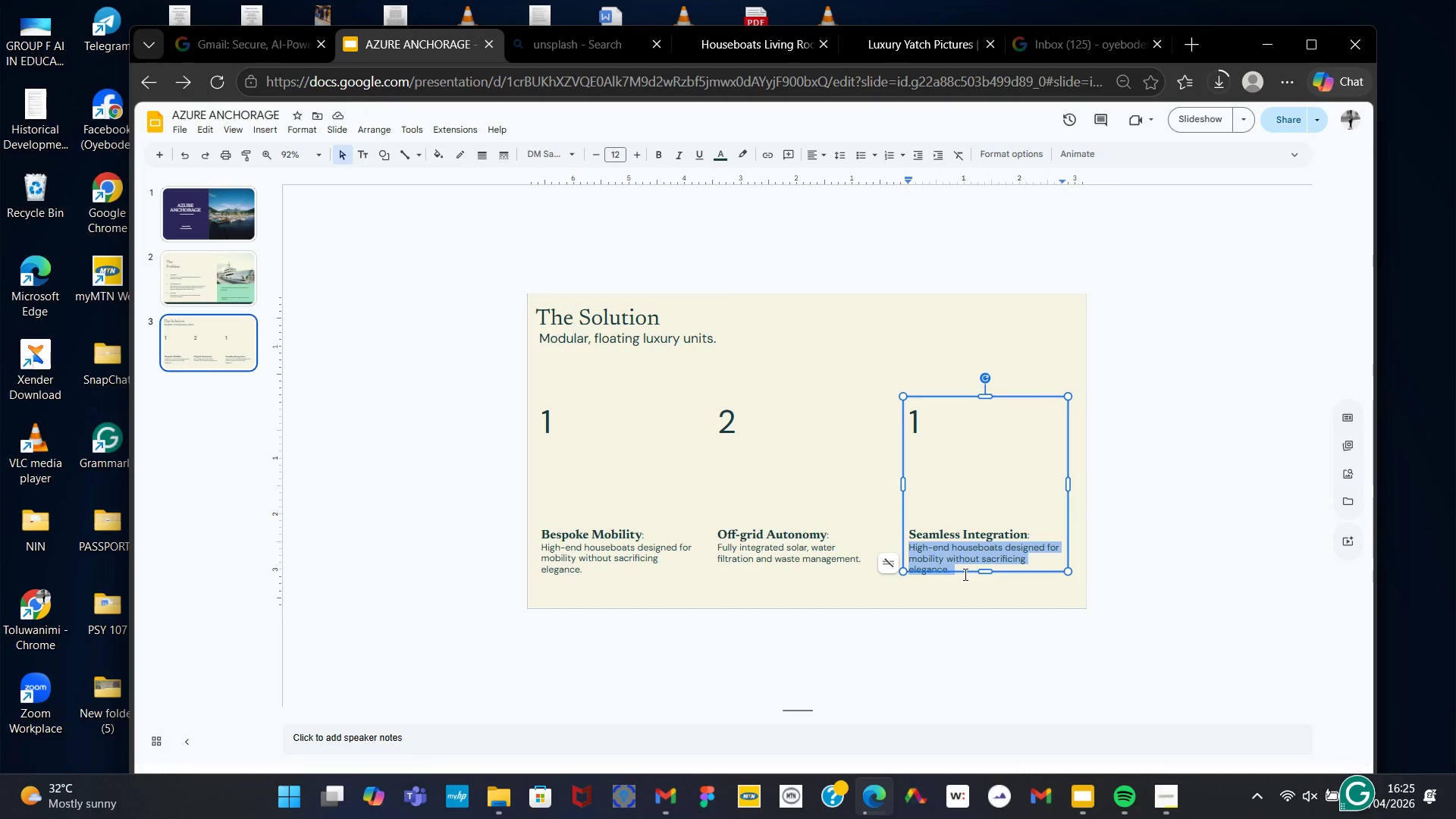 
type(It`s desi)
 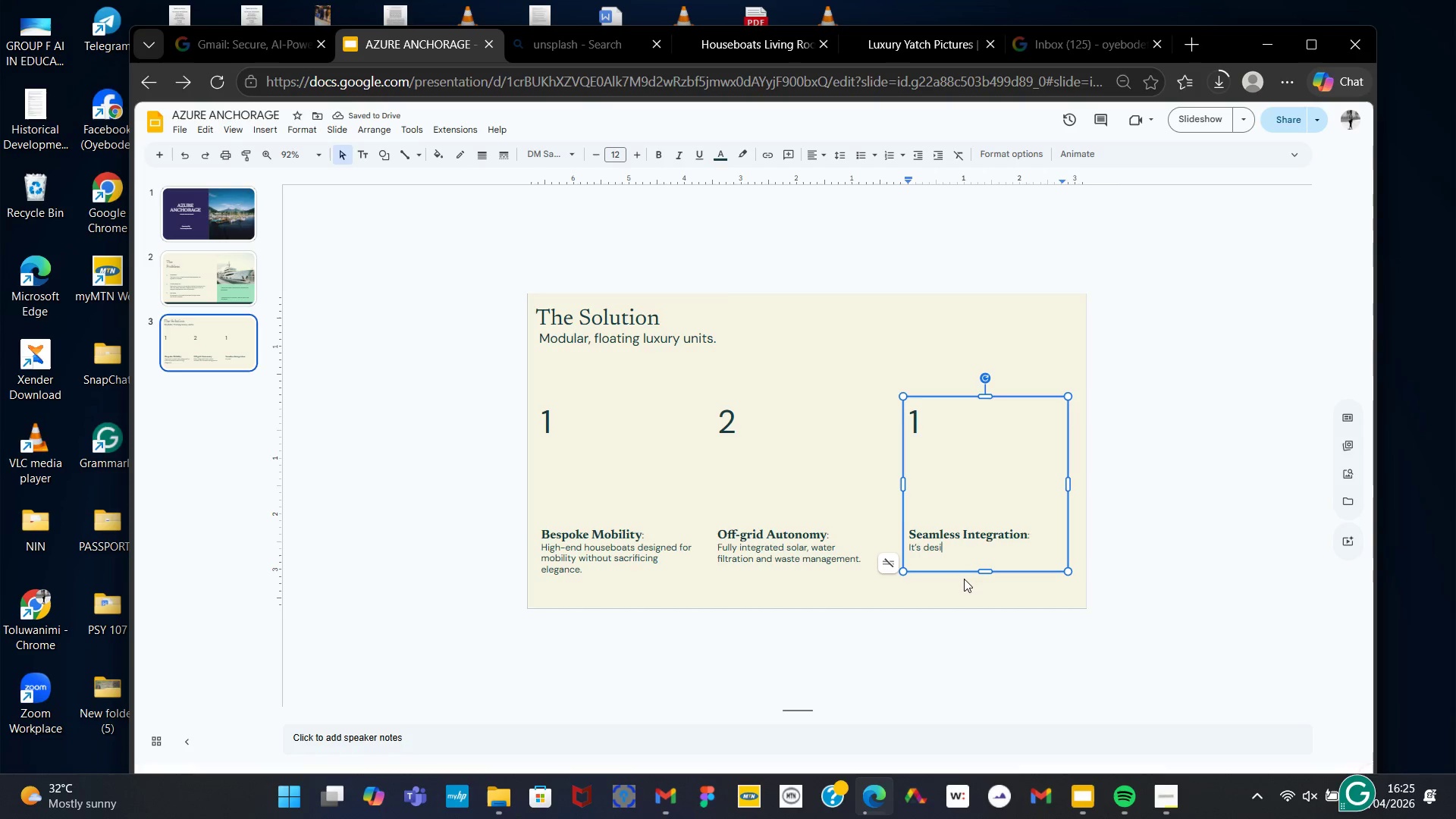 
type(gned to complement the natural horizon not obstruct it.)
 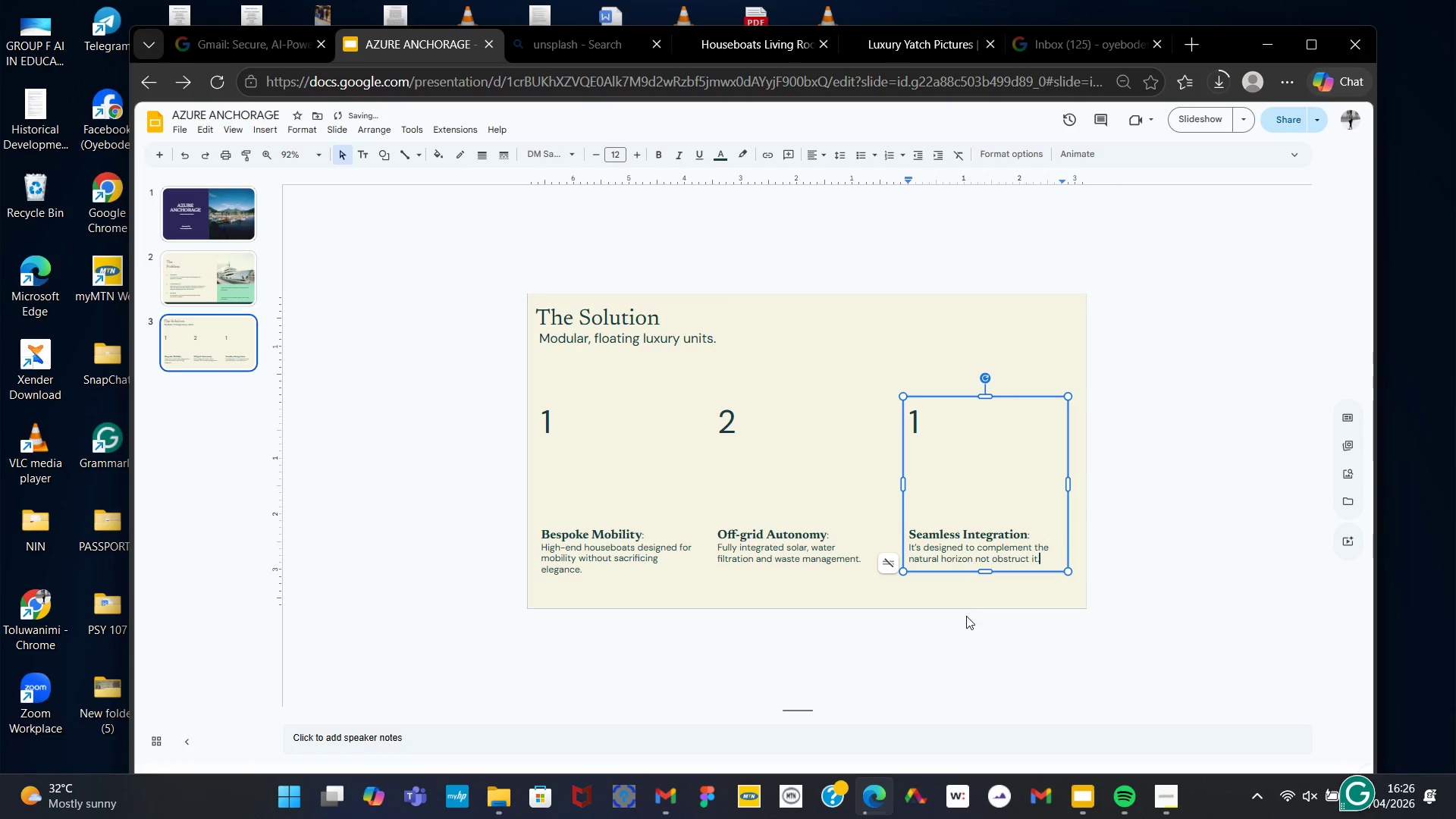 
left_click([965, 616])
 